 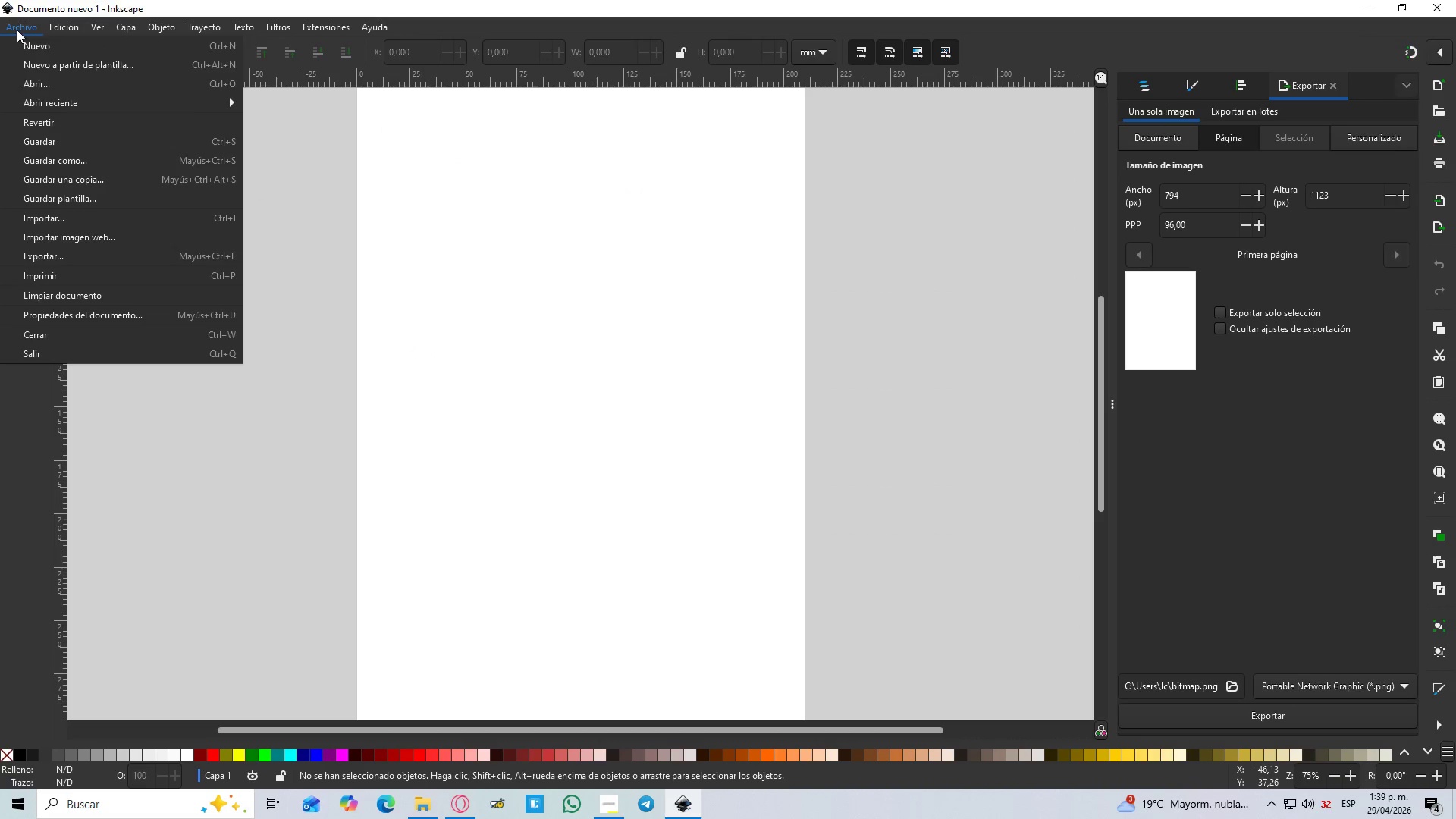 
left_click([74, 311])
 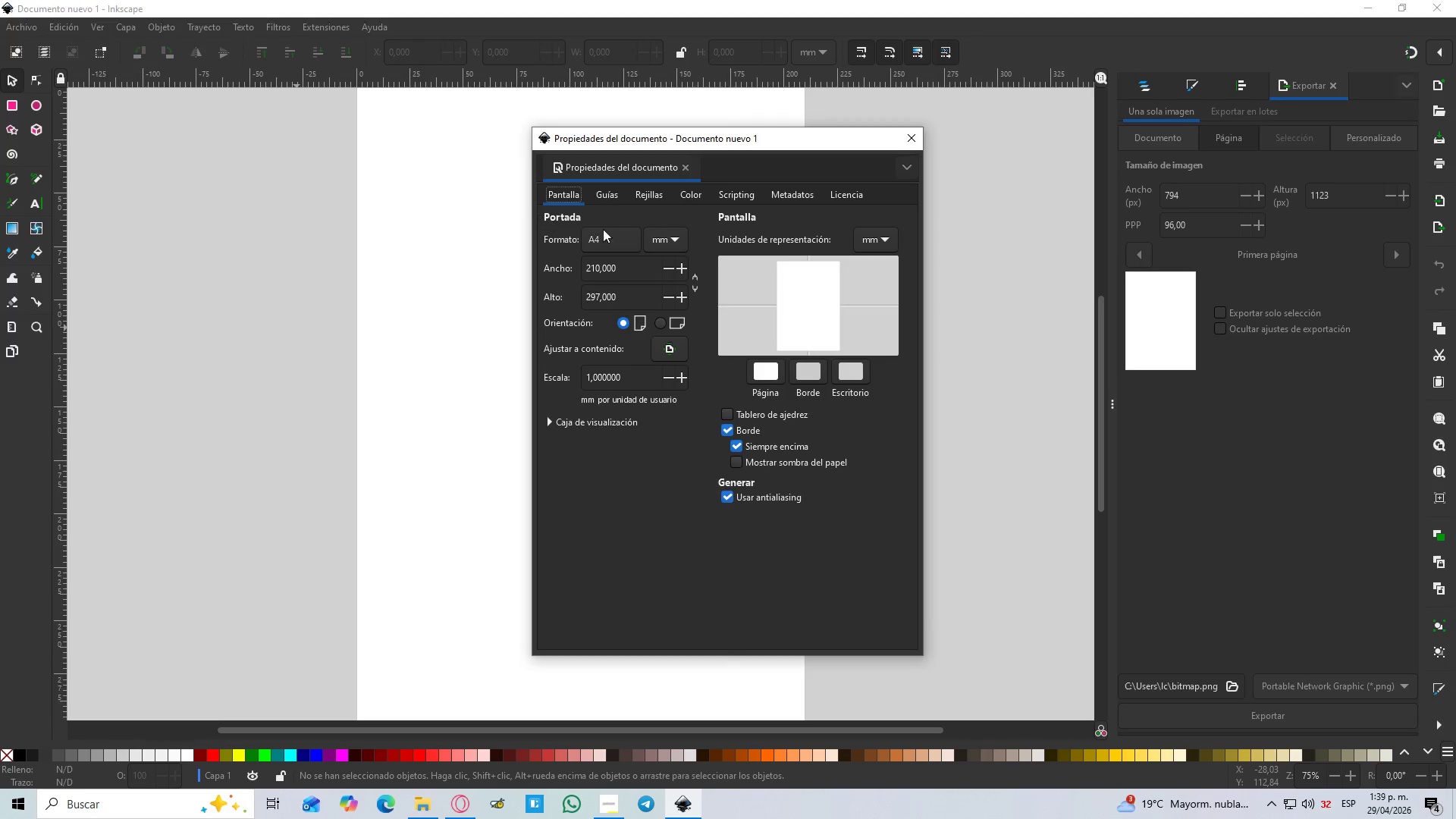 
left_click([684, 240])
 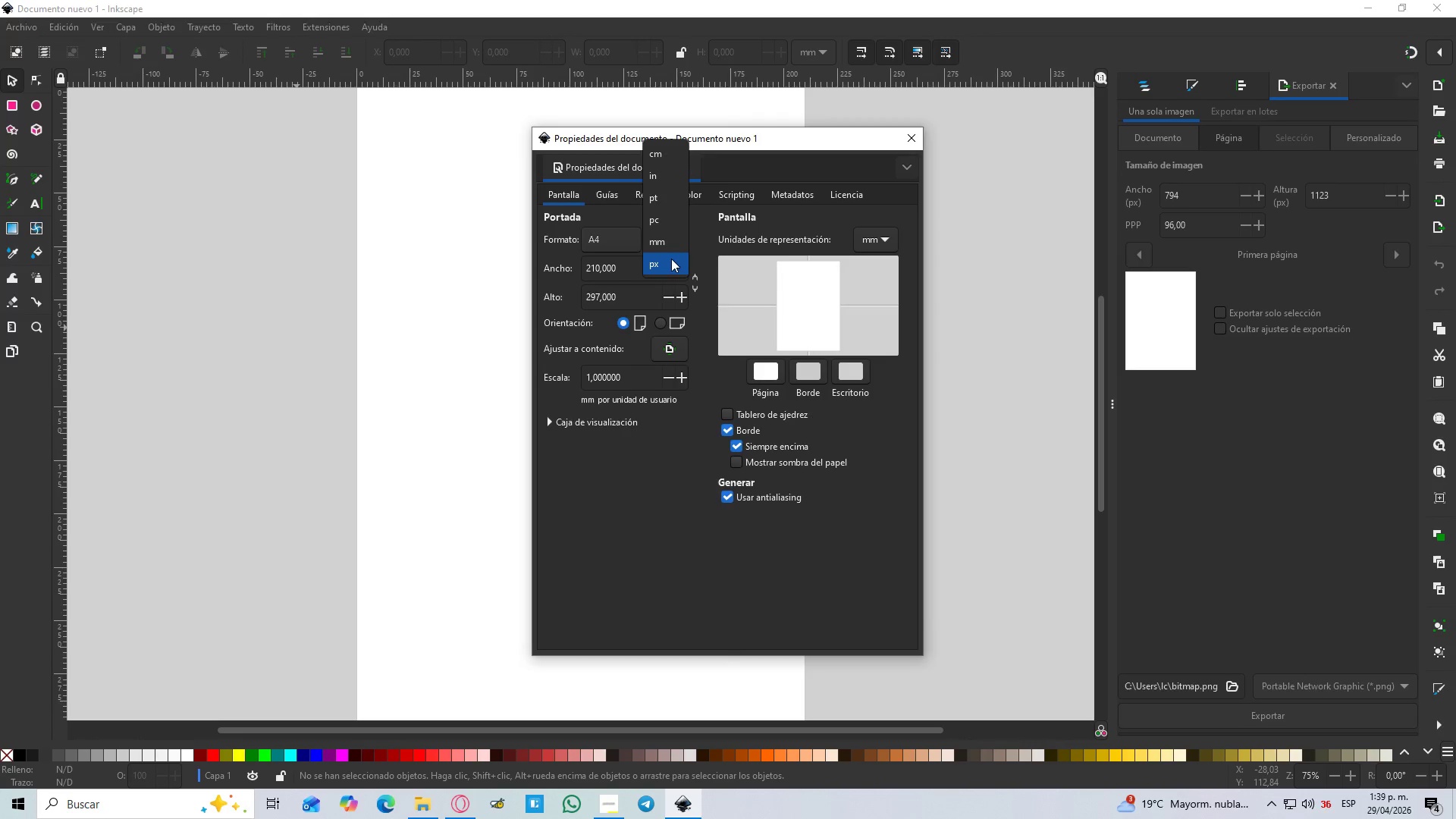 
left_click([668, 255])
 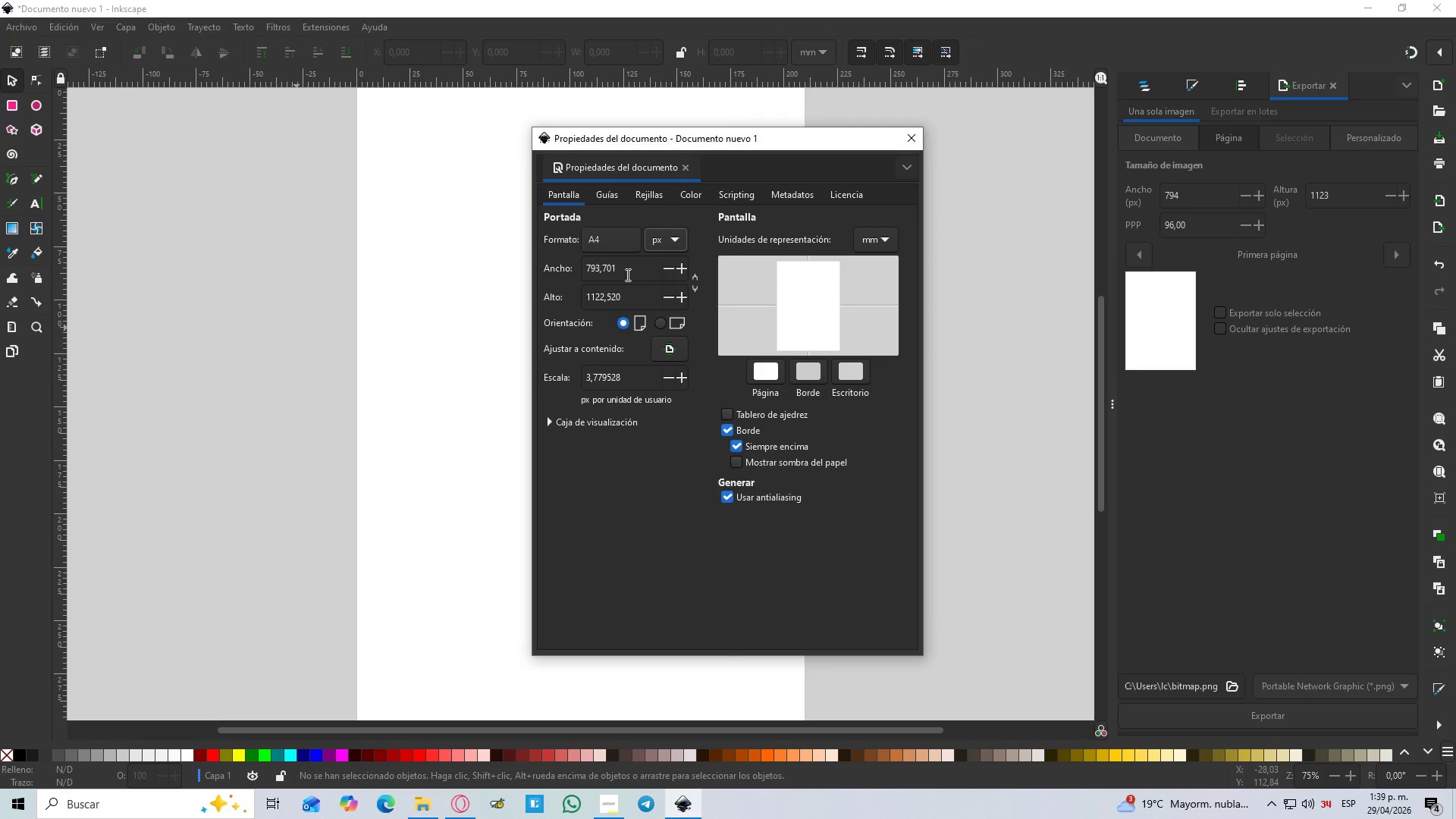 
left_click_drag(start_coordinate=[636, 268], to_coordinate=[514, 266])
 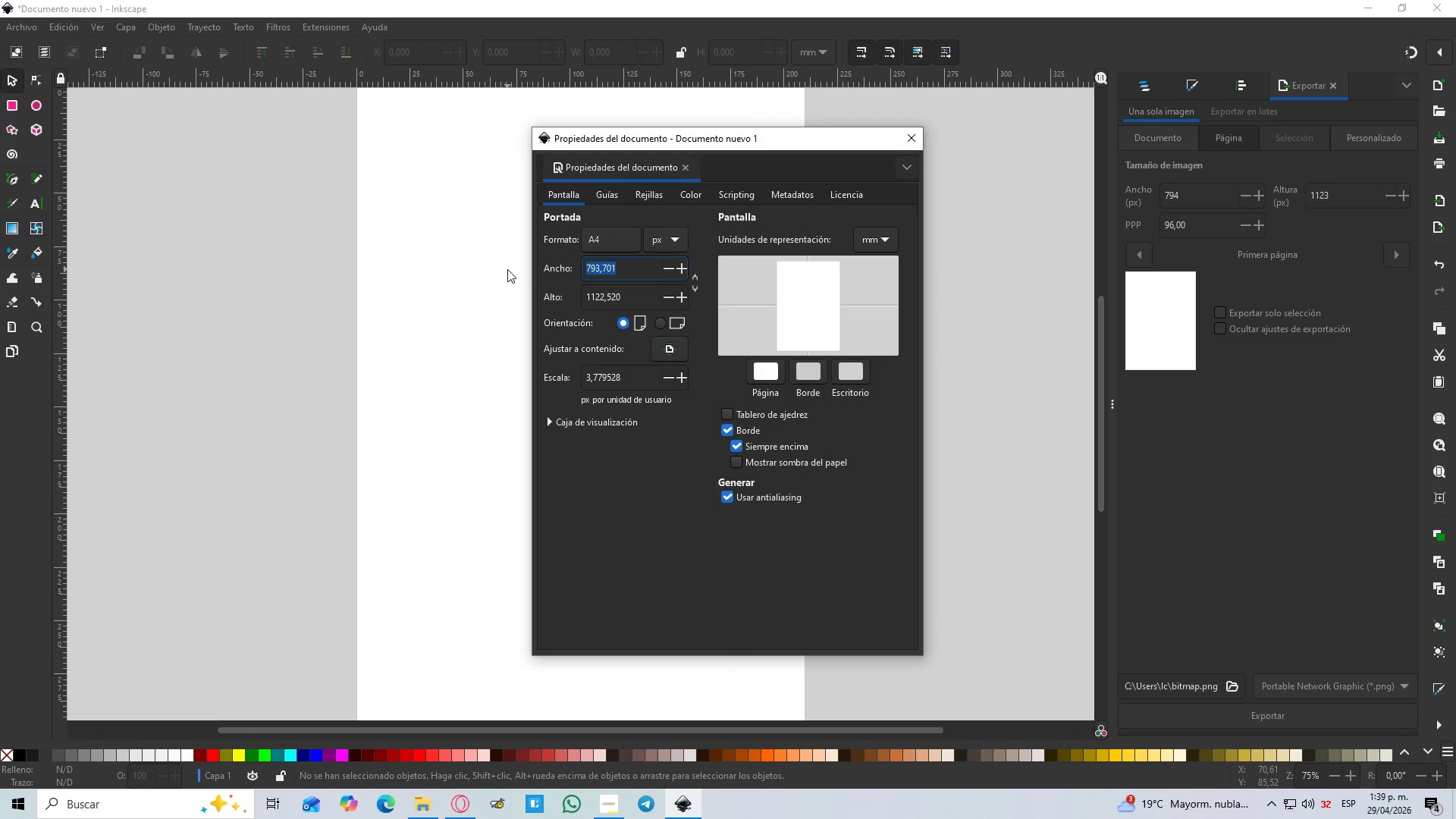 
key(Numpad1)
 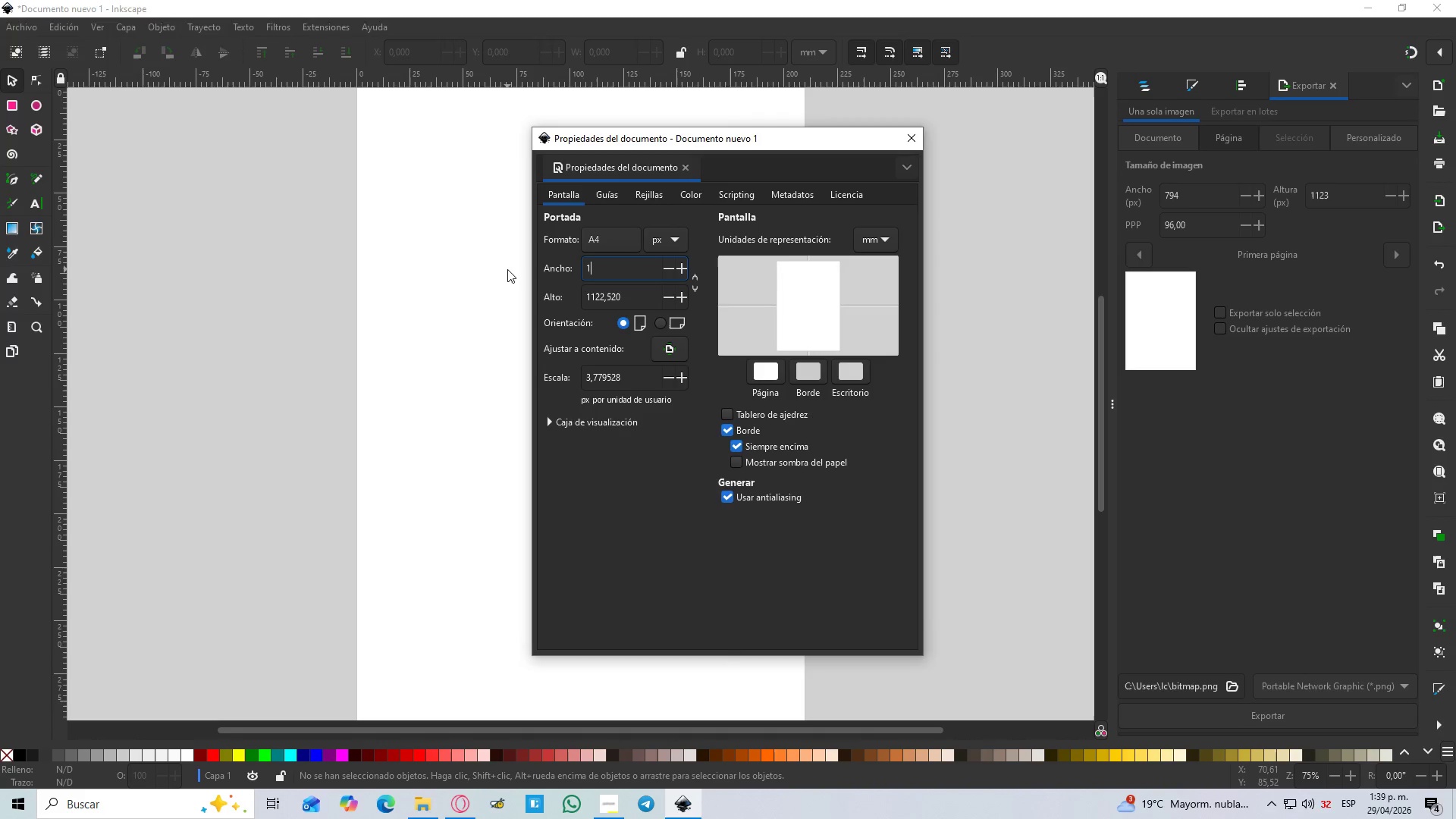 
key(Numpad6)
 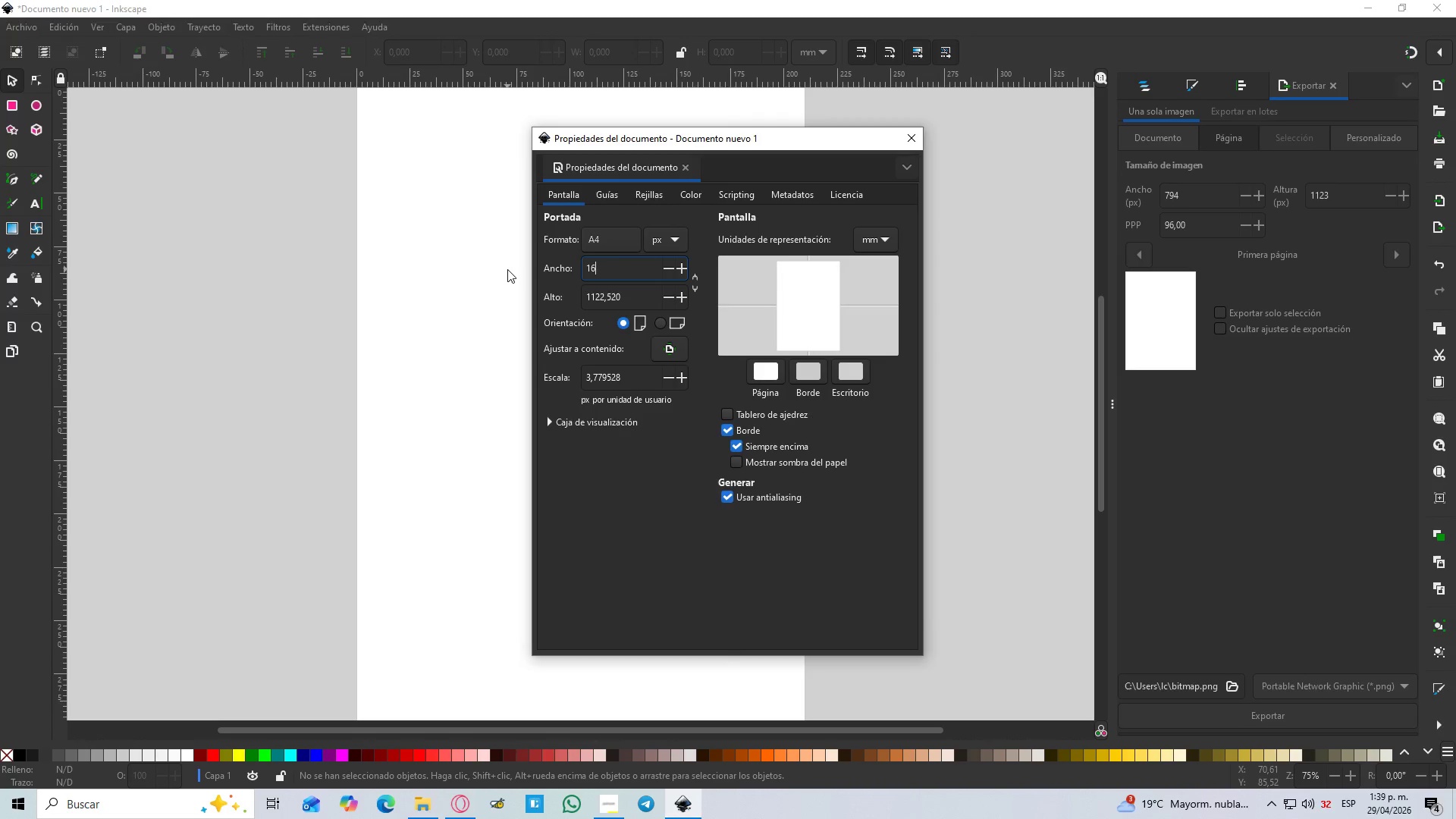 
key(Numpad2)
 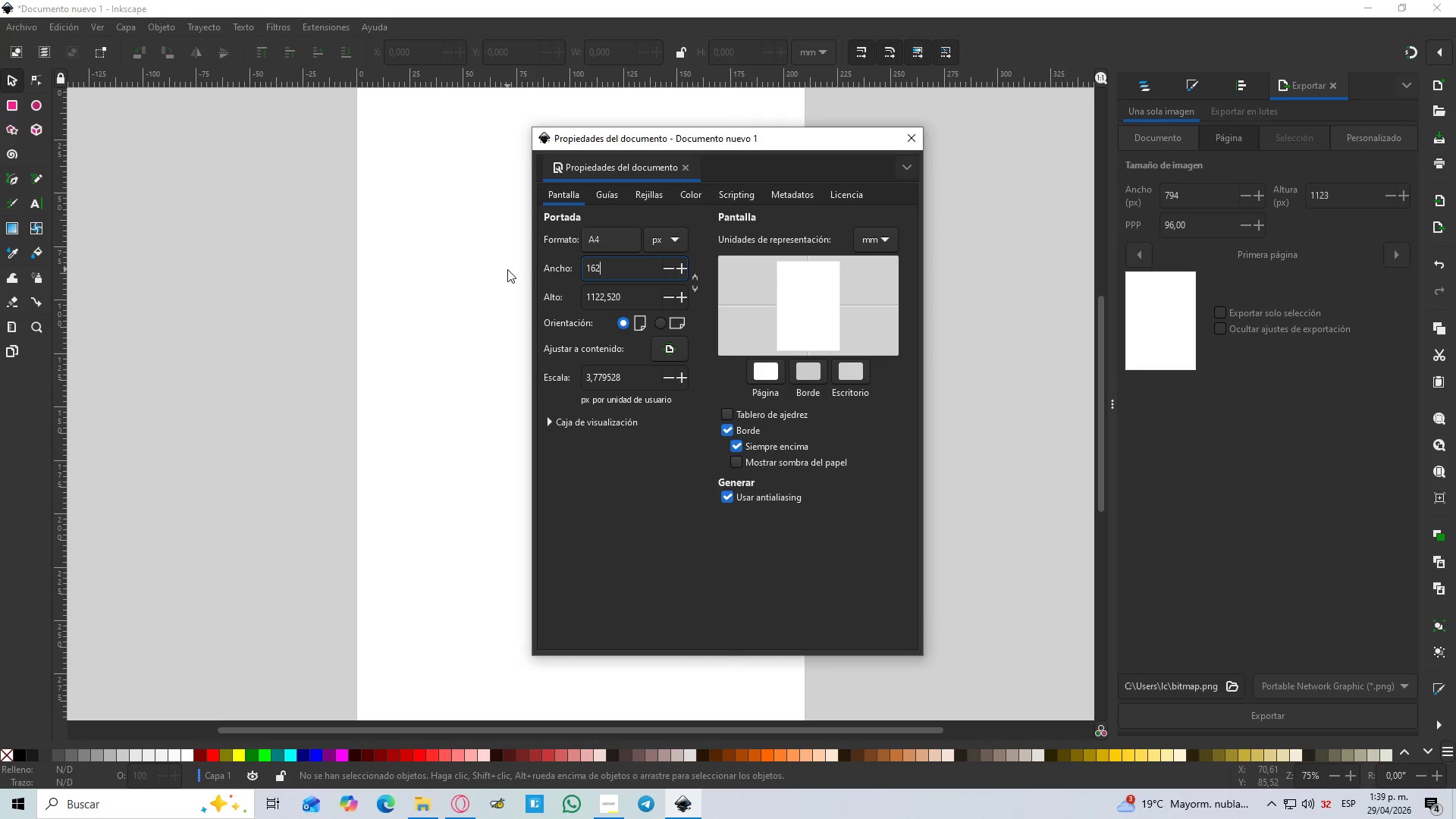 
key(Numpad0)
 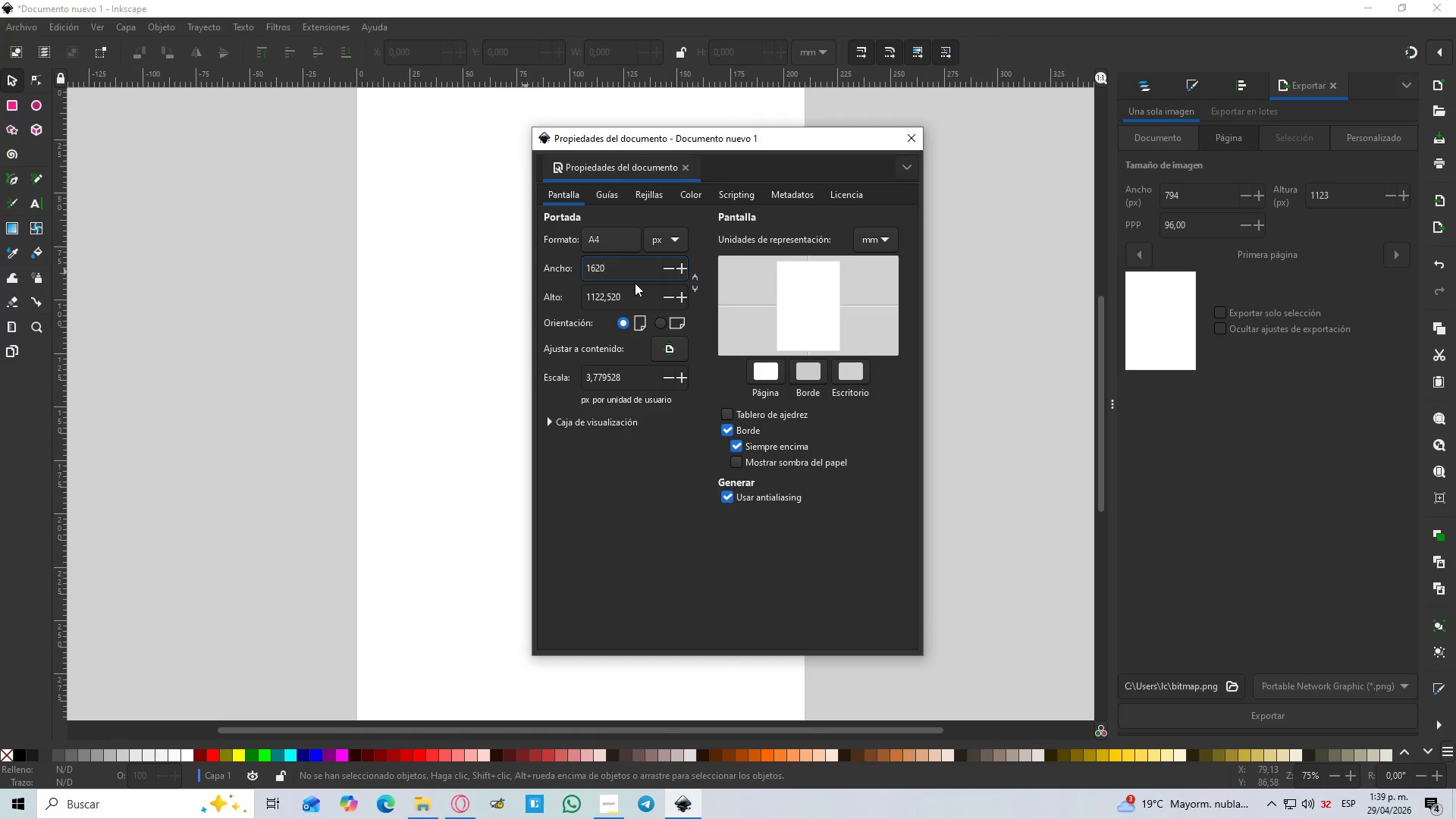 
key(Backspace)
 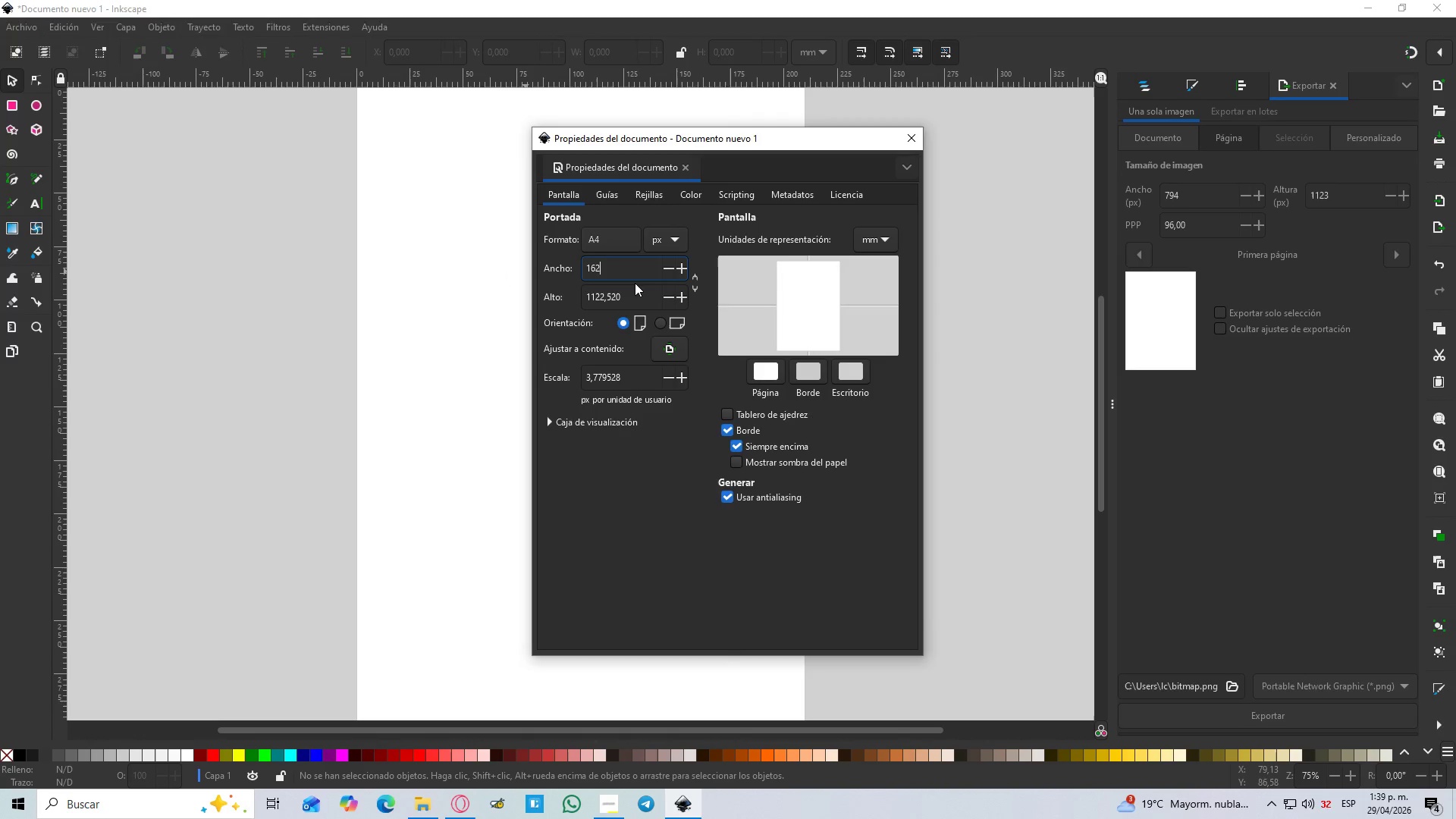 
key(Backspace)
 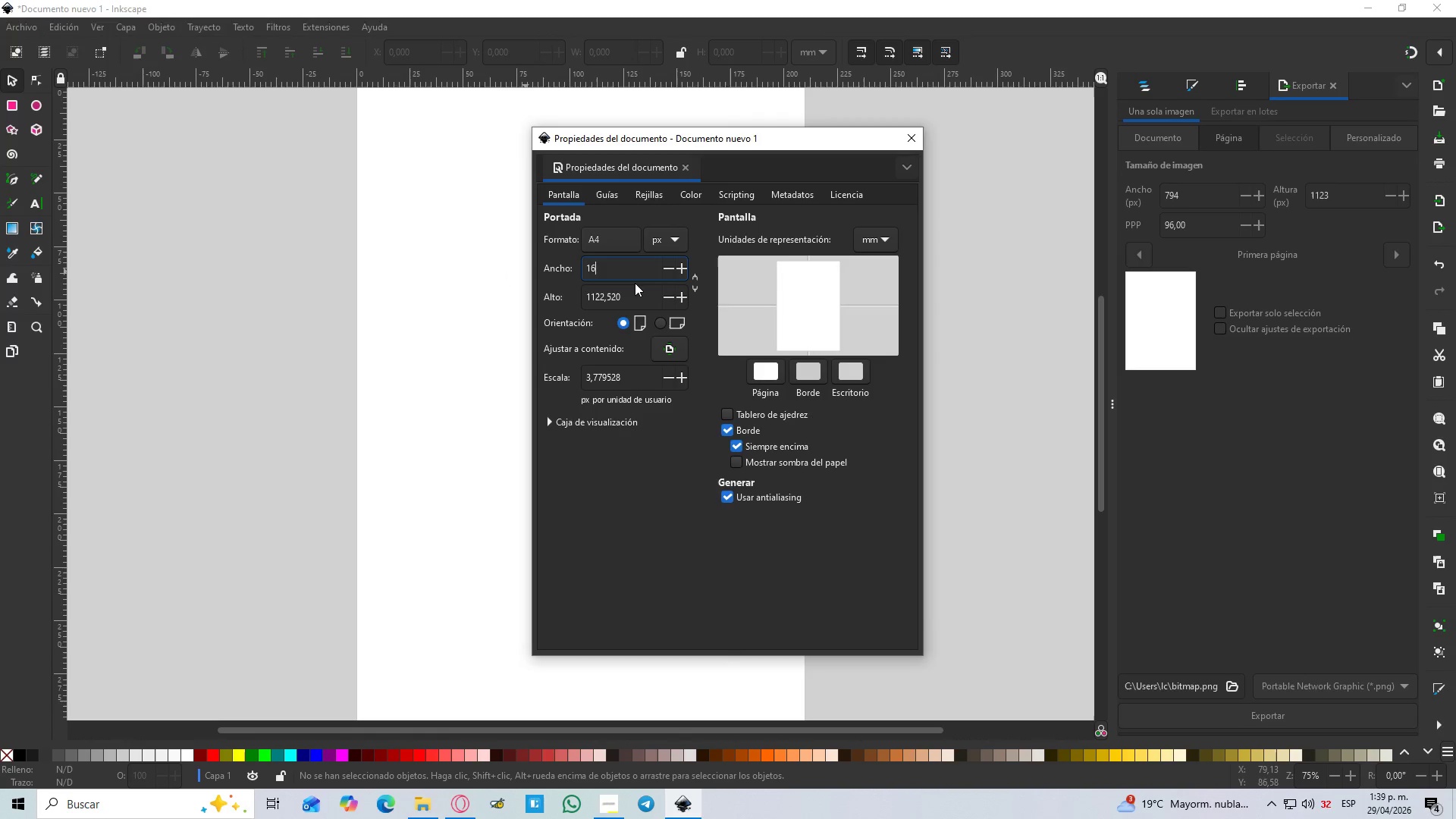 
key(Backspace)
 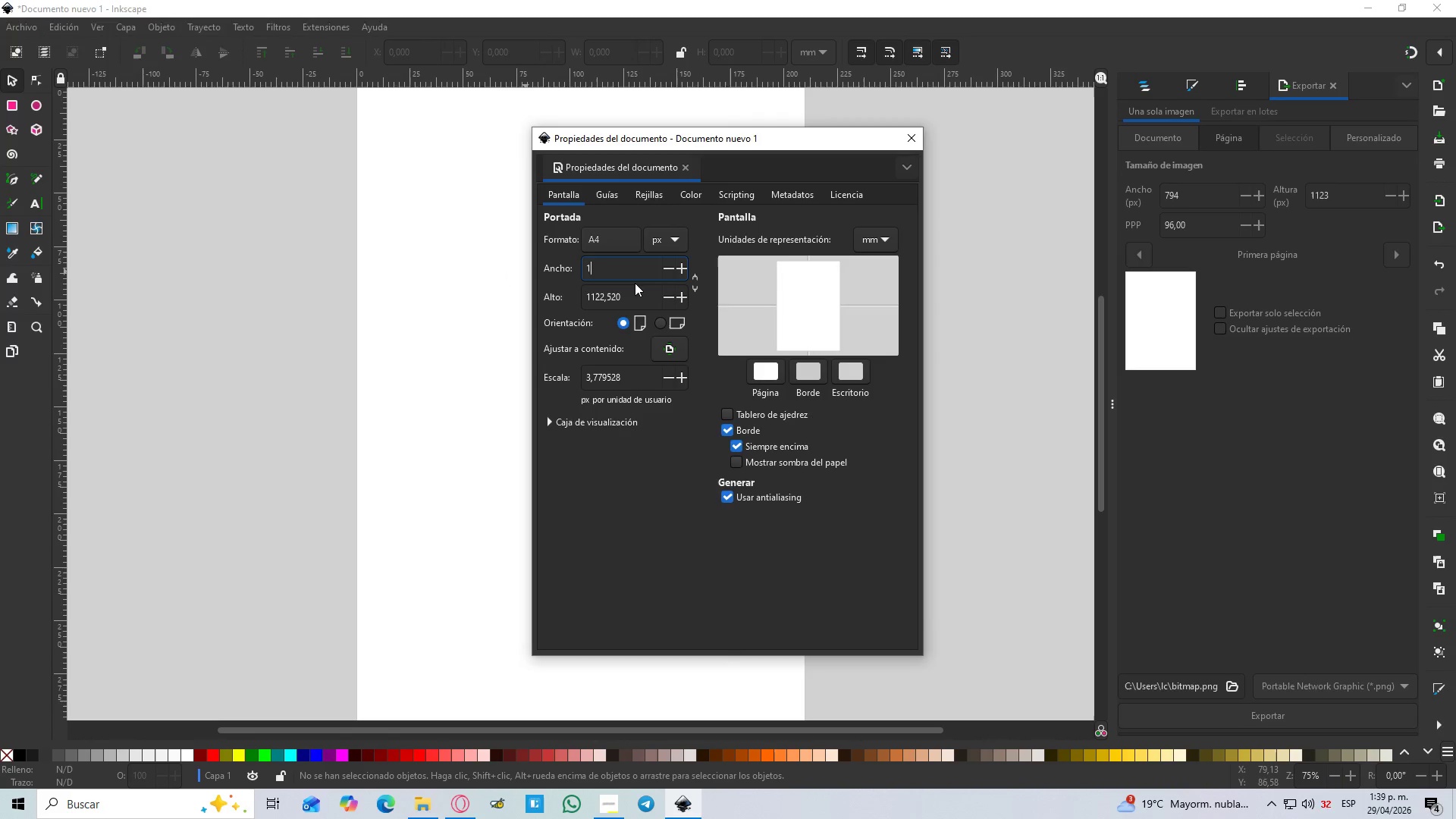 
key(Backspace)
 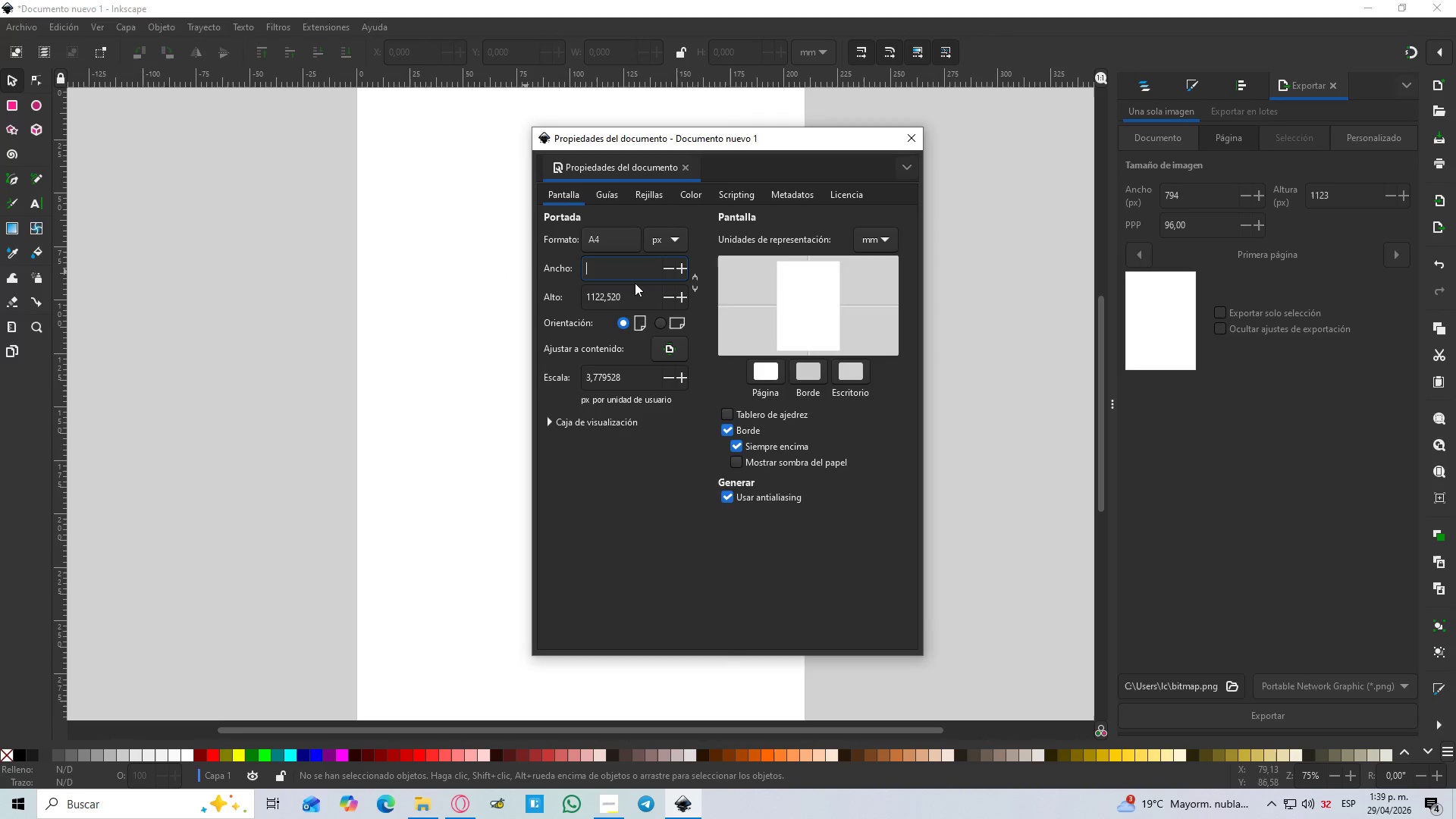 
key(Backspace)
 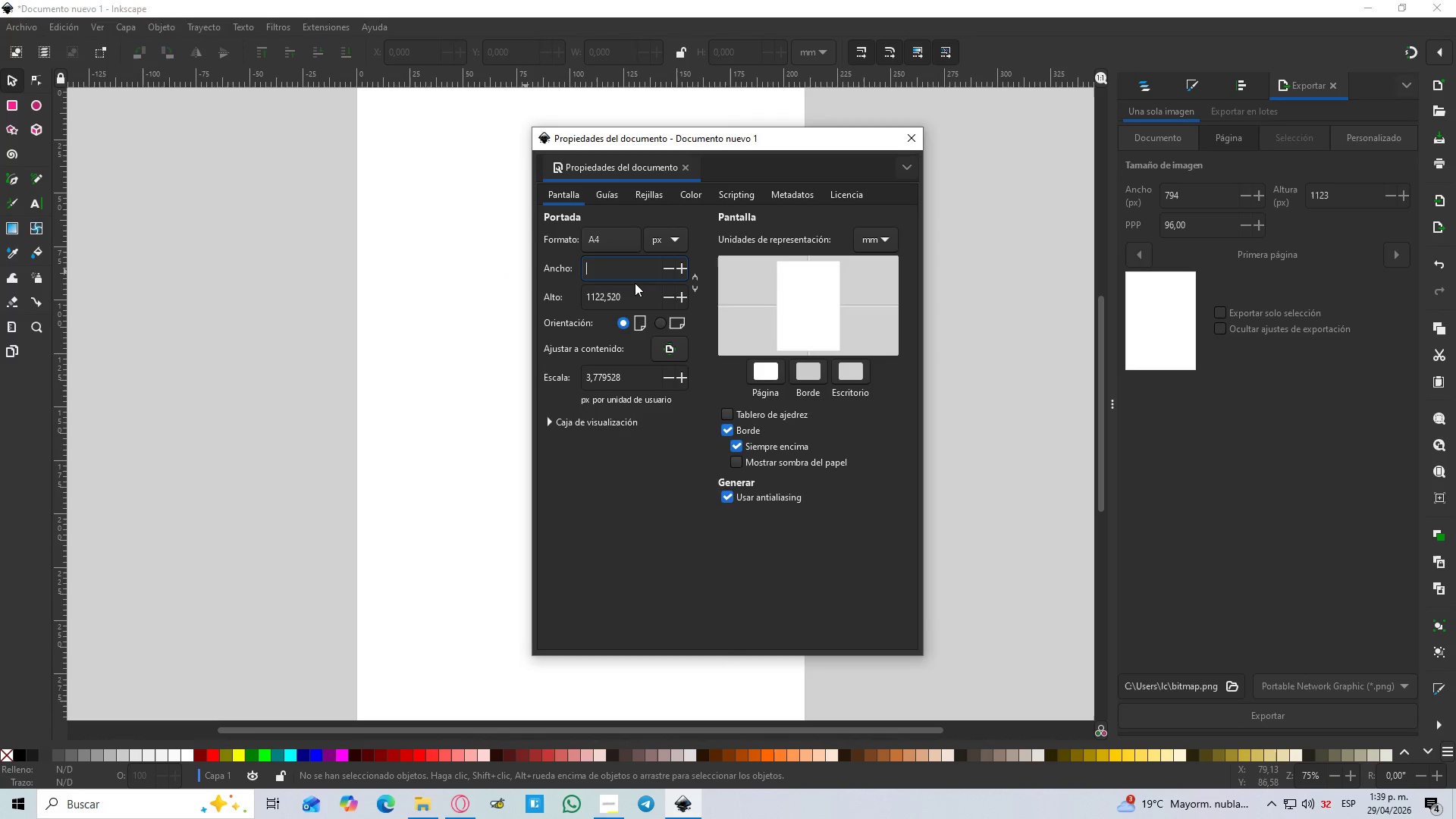 
key(Numpad1)
 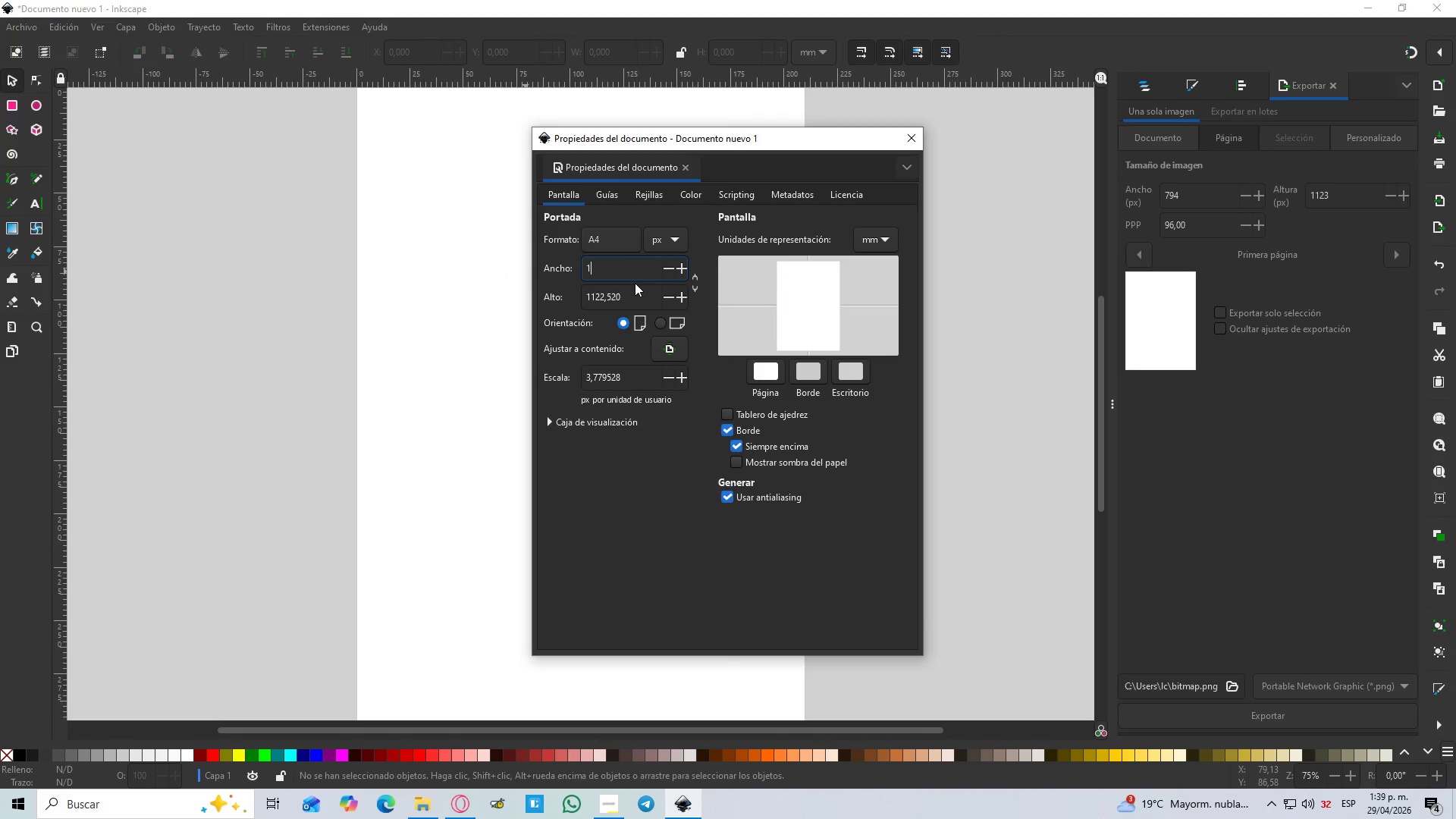 
key(Numpad9)
 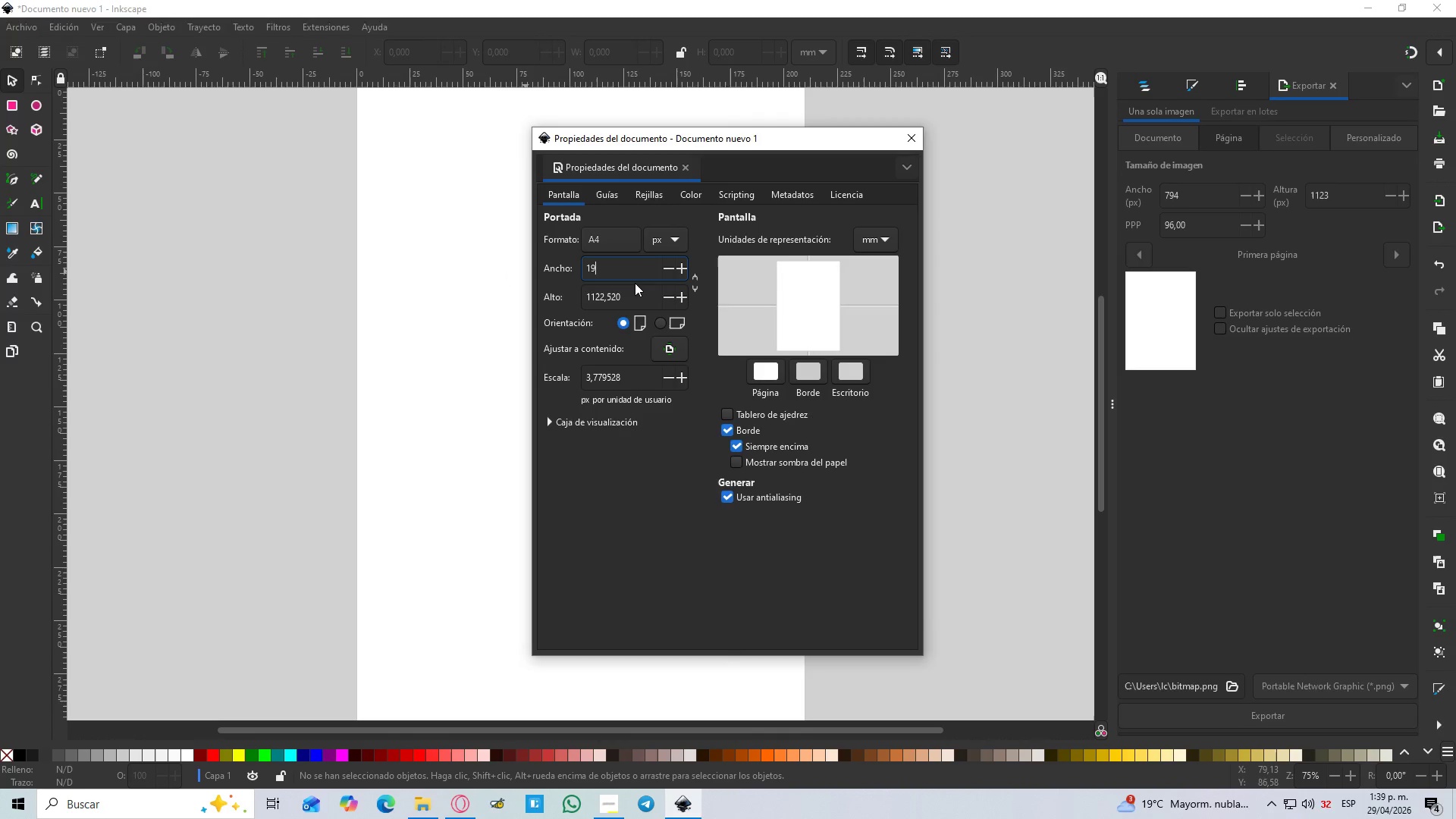 
key(Numpad2)
 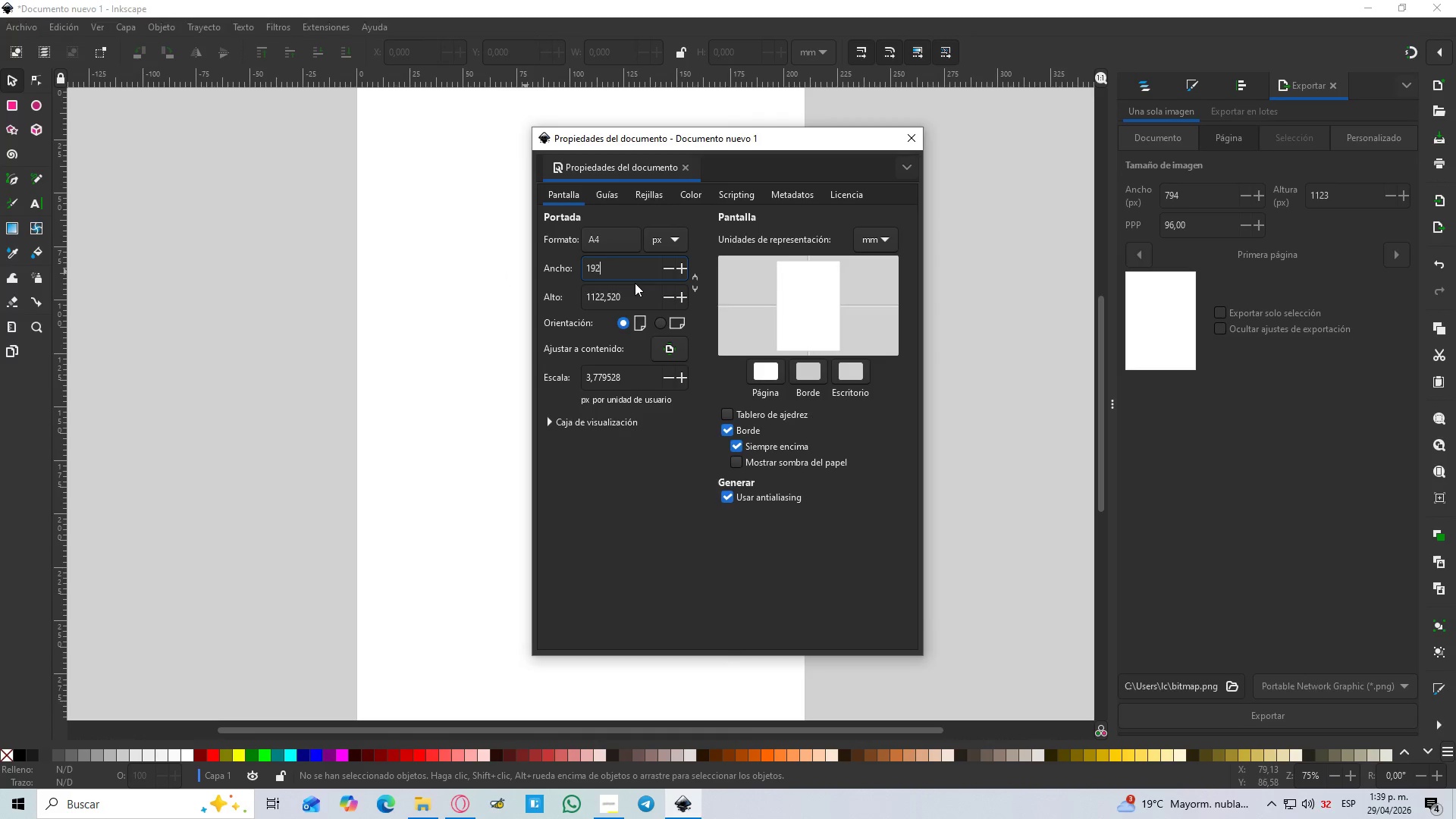 
key(Numpad0)
 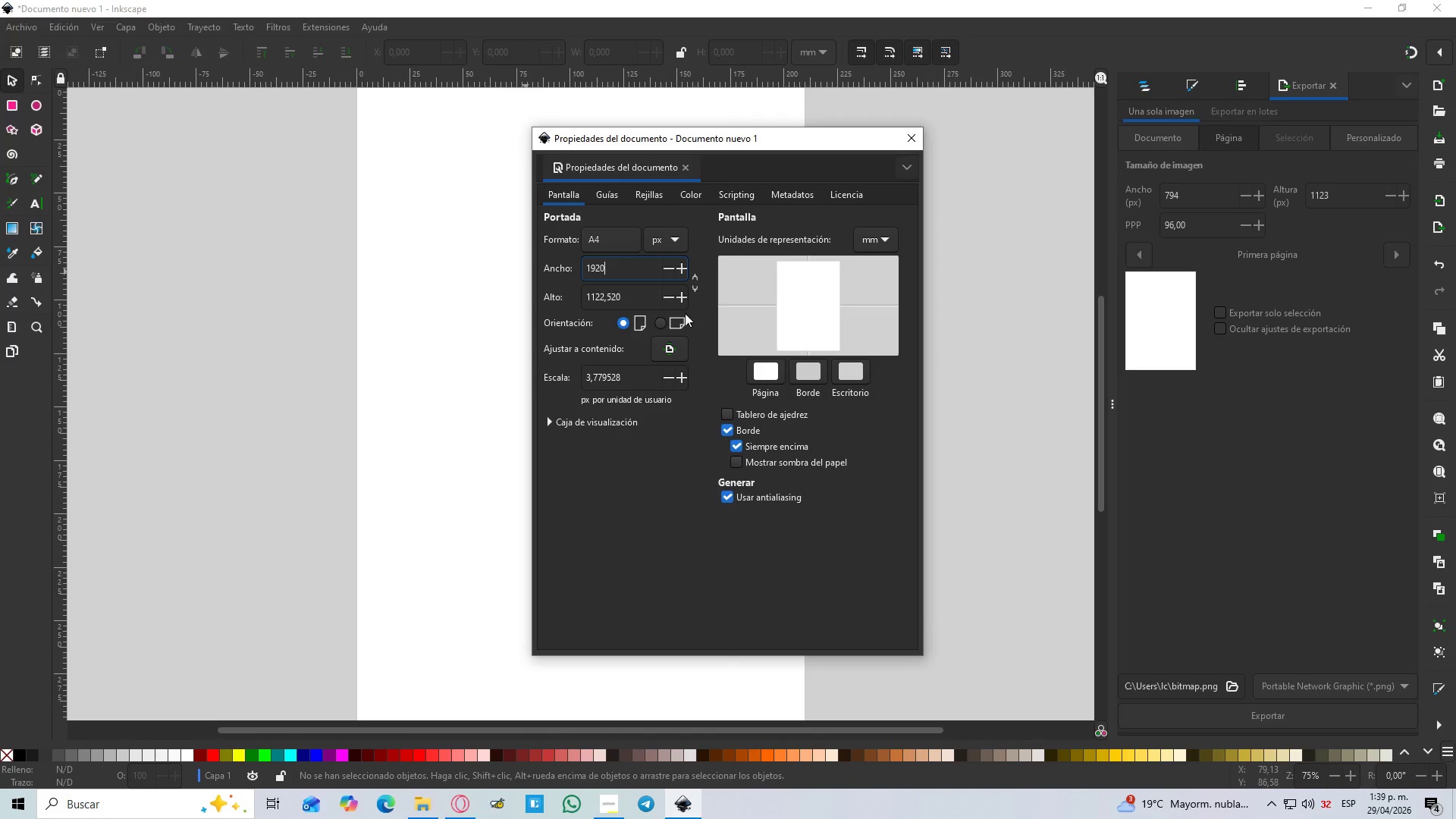 
left_click_drag(start_coordinate=[636, 293], to_coordinate=[492, 294])
 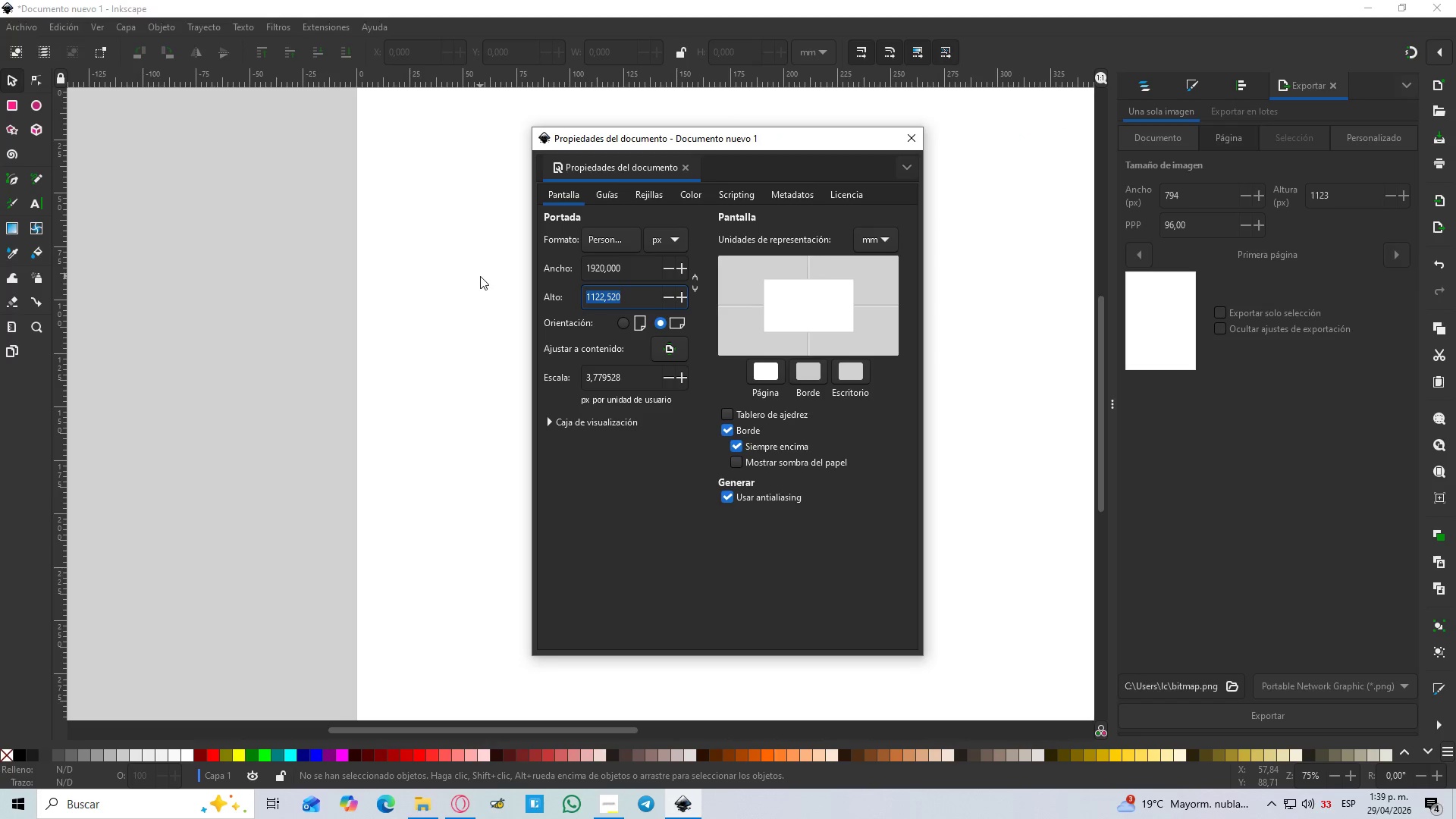 
key(Numpad1)
 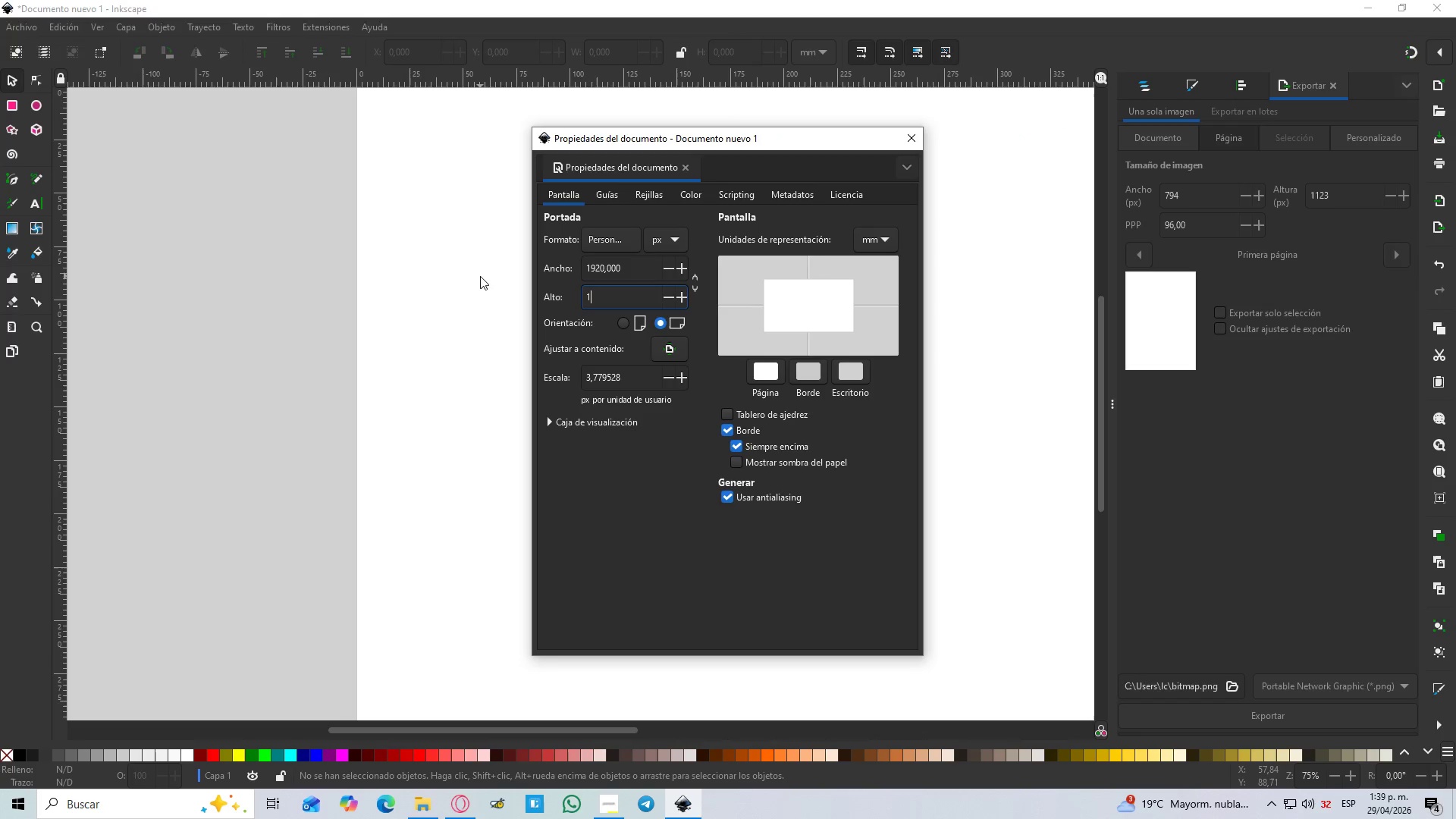 
key(Numpad0)
 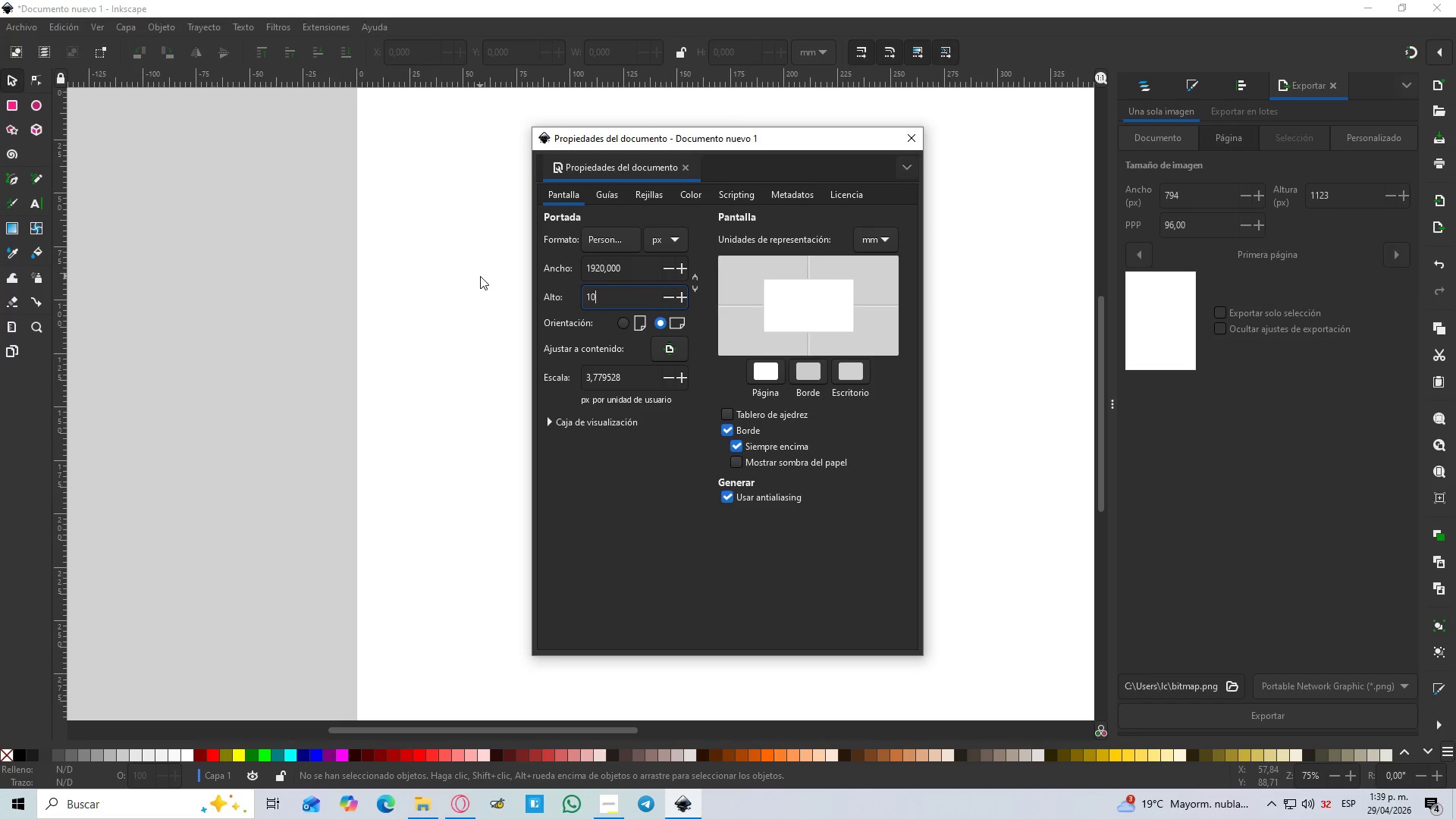 
key(Numpad8)
 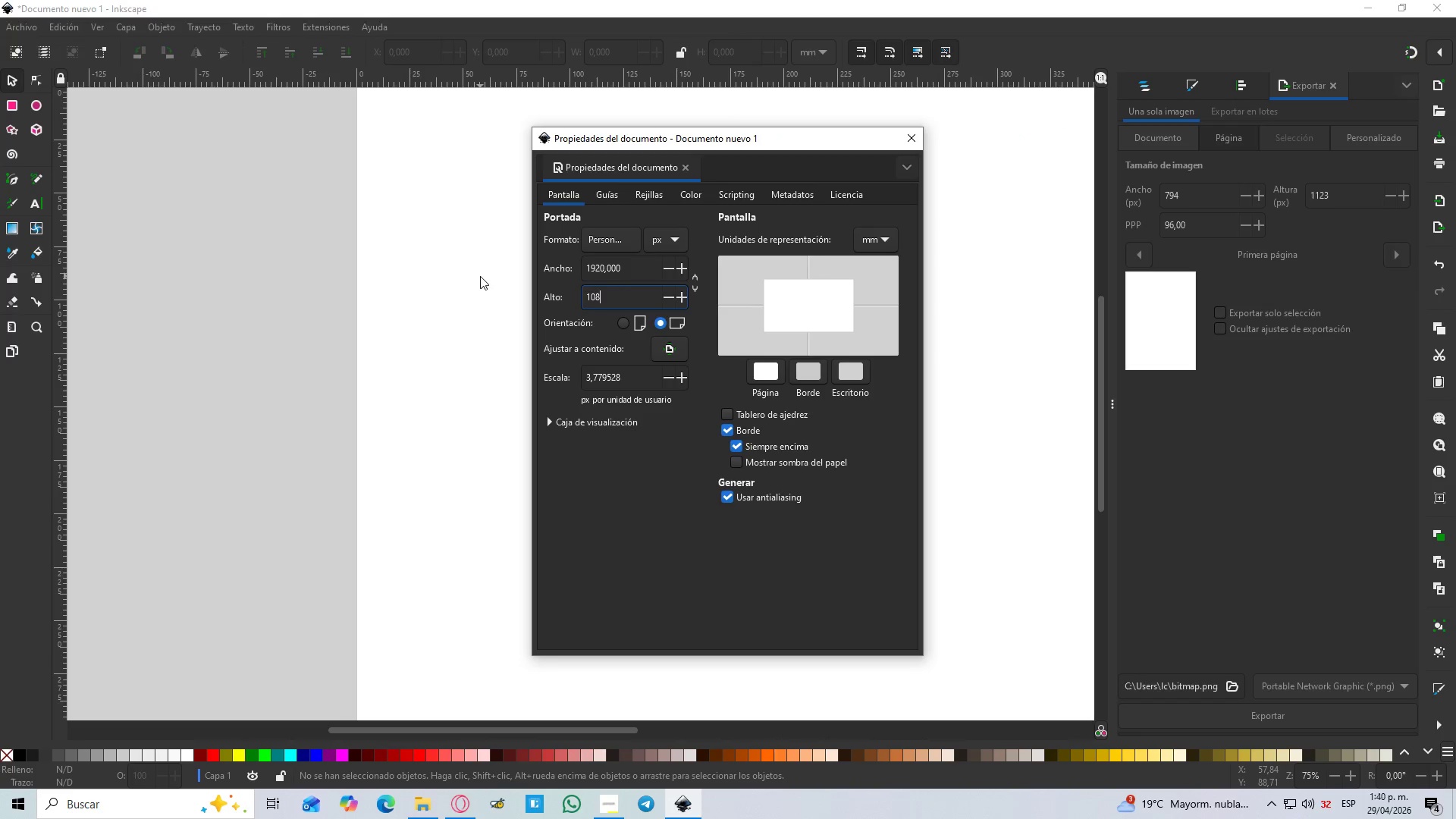 
key(Numpad0)
 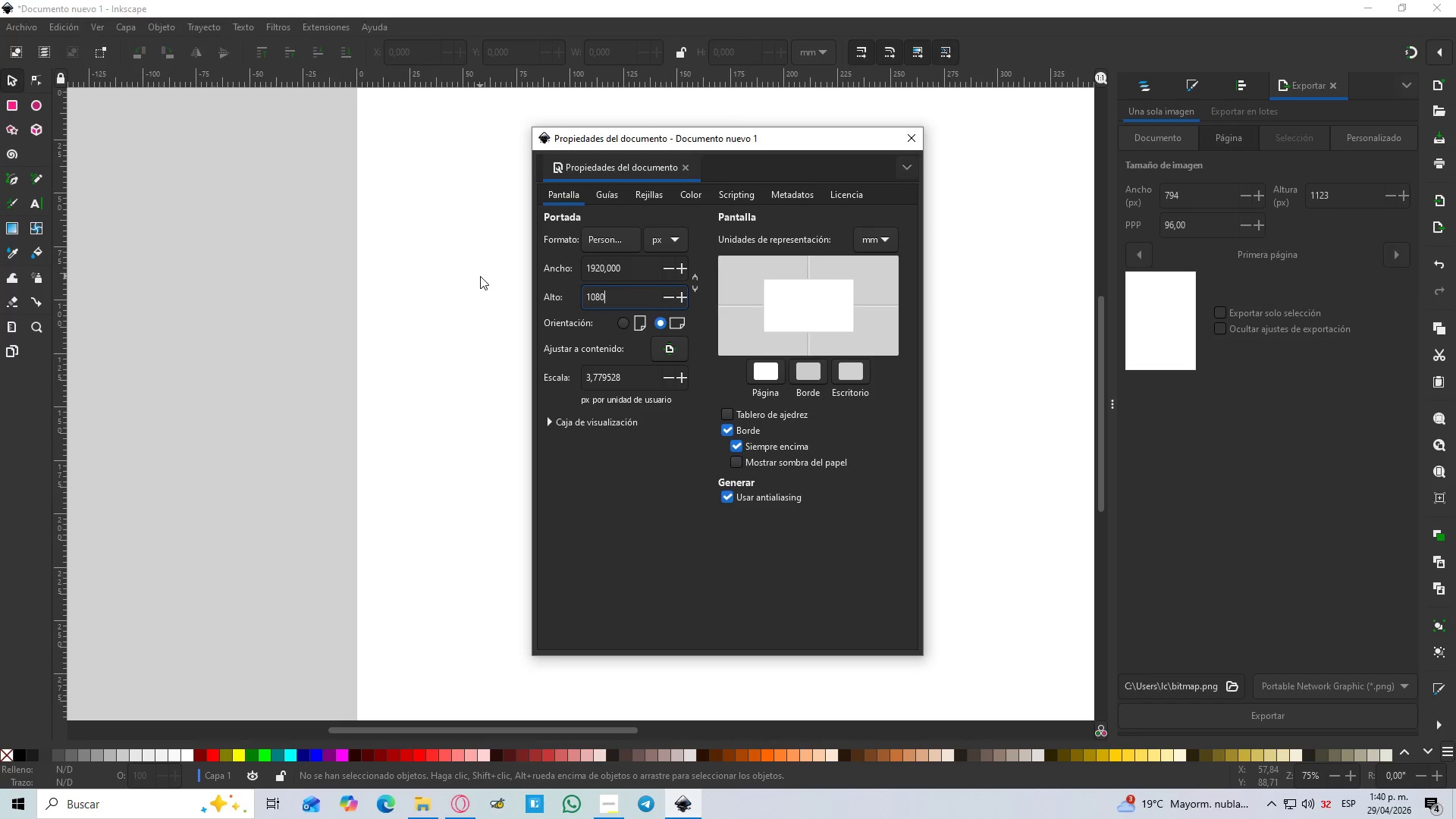 
key(Enter)
 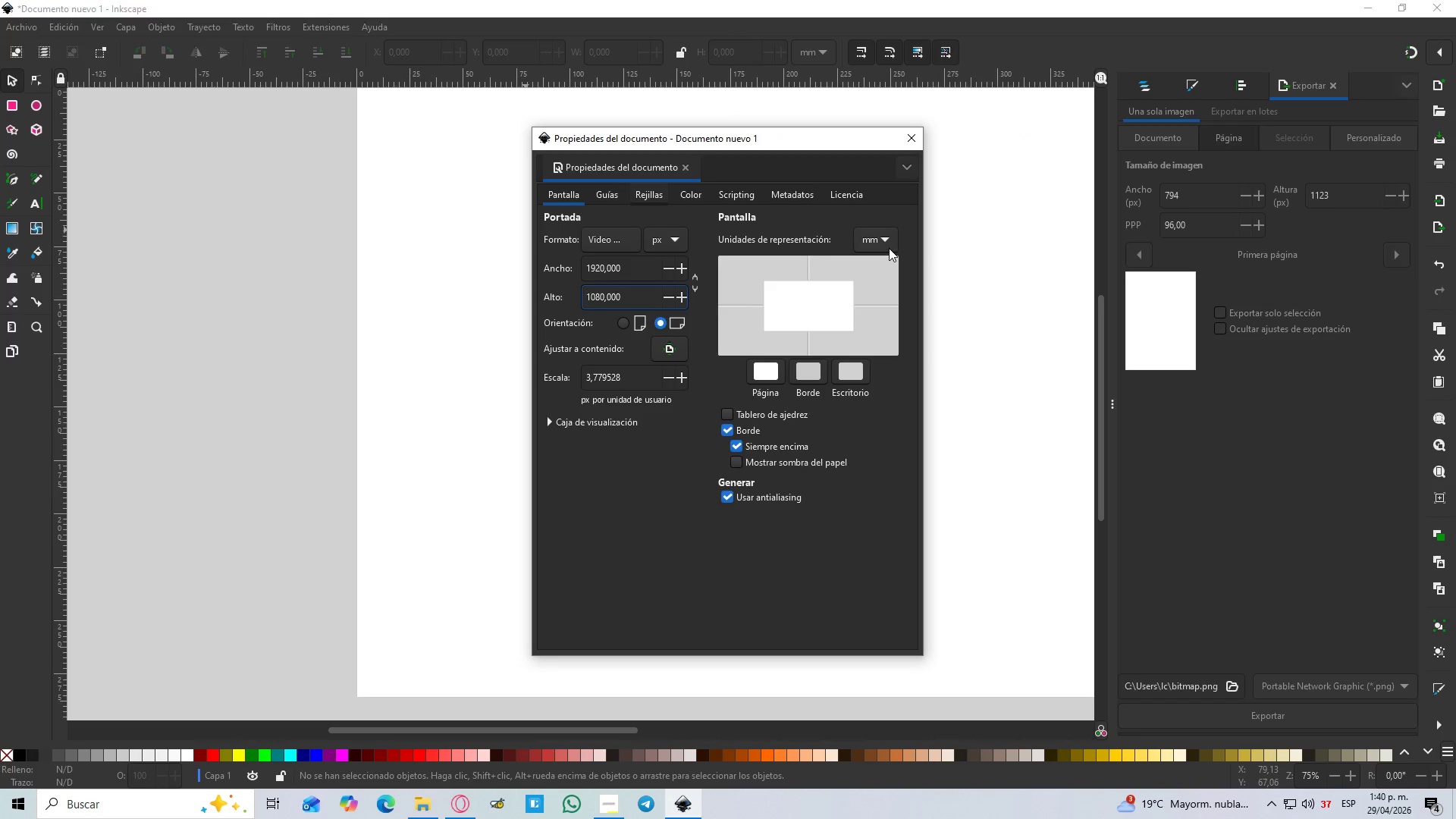 
double_click([864, 261])
 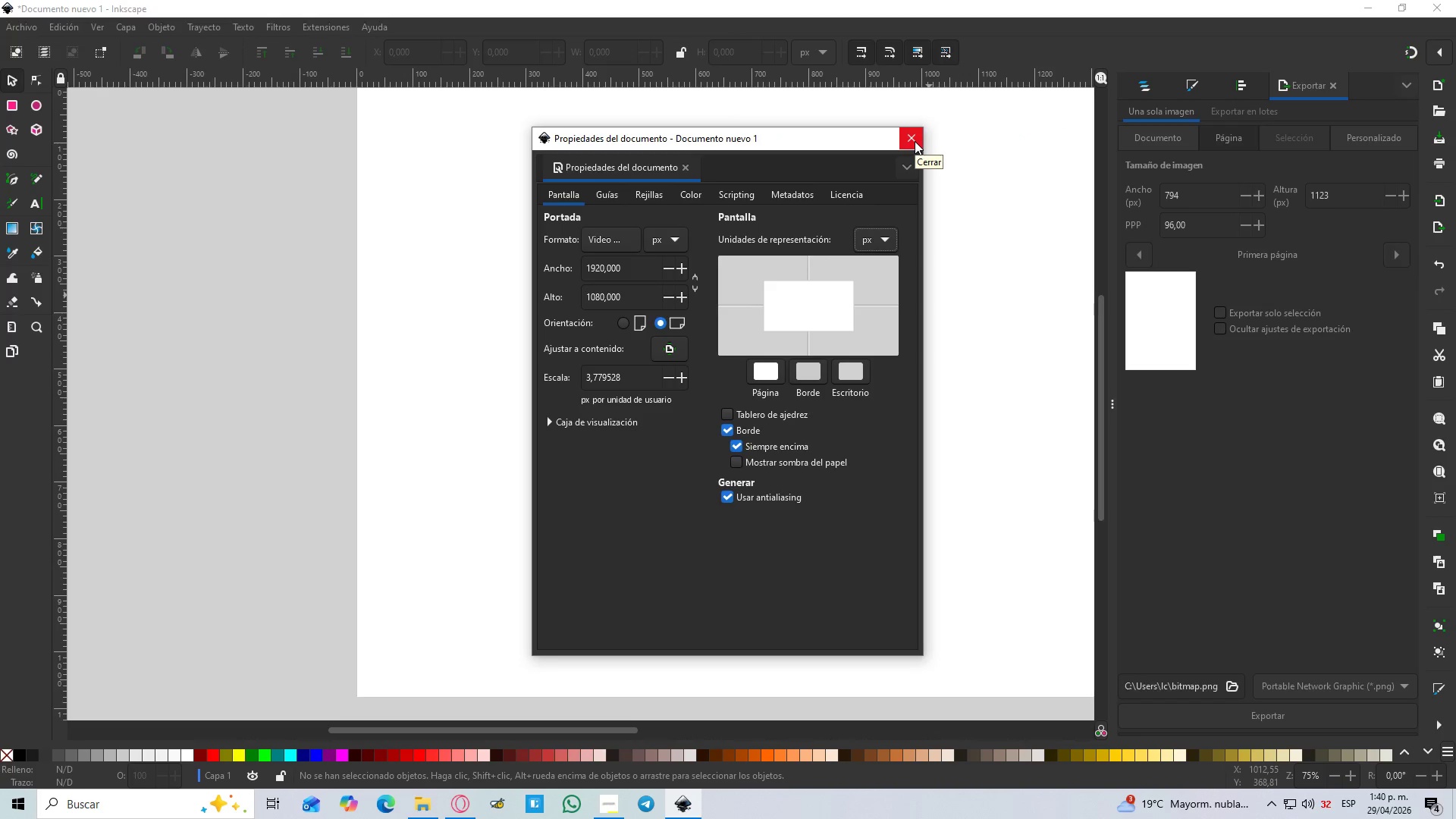 
left_click([906, 146])
 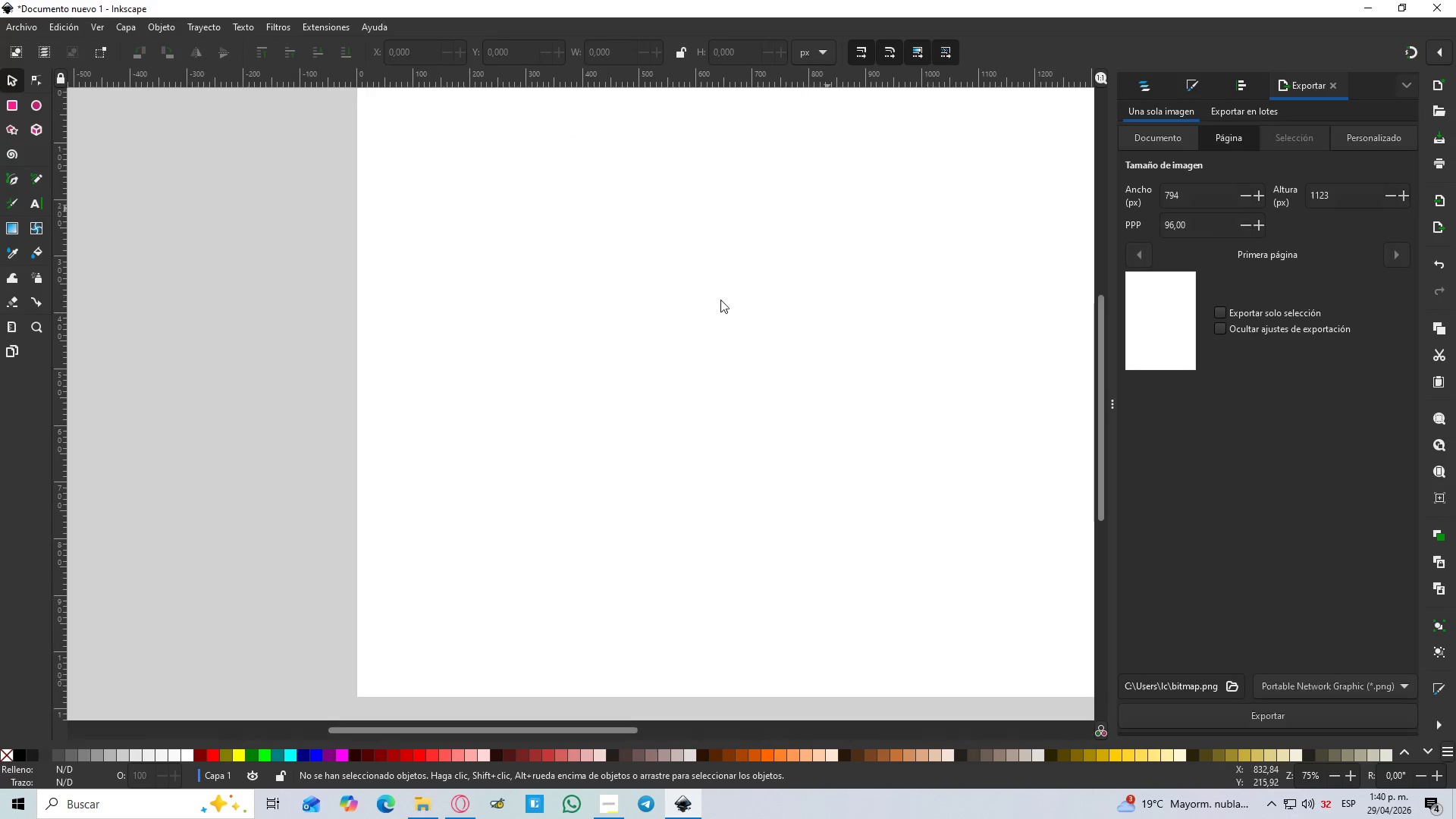 
hold_key(key=ControlLeft, duration=0.34)
scroll: coordinate [714, 317], scroll_direction: down, amount: 2.0
 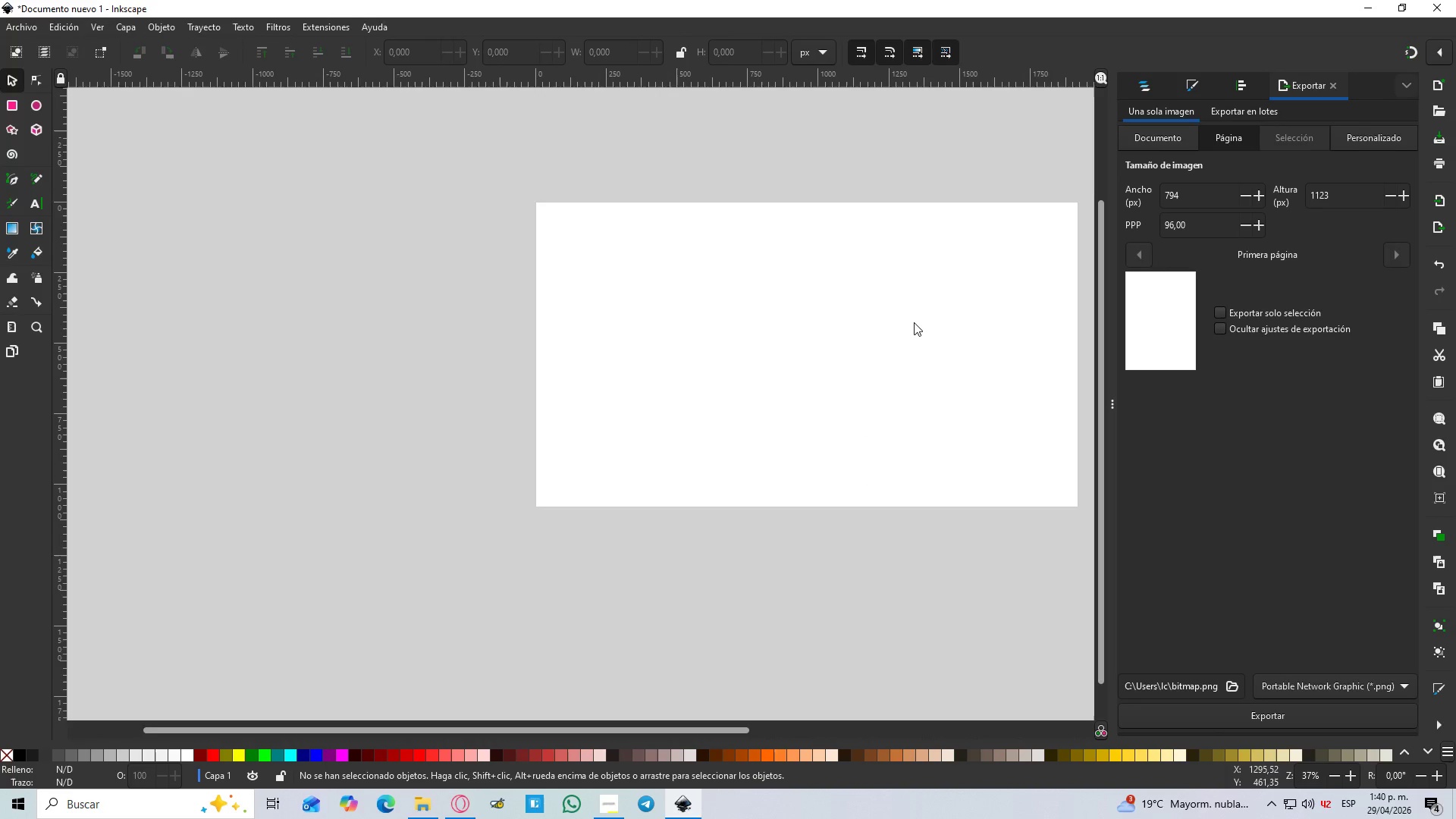 
hold_key(key=Space, duration=0.72)
 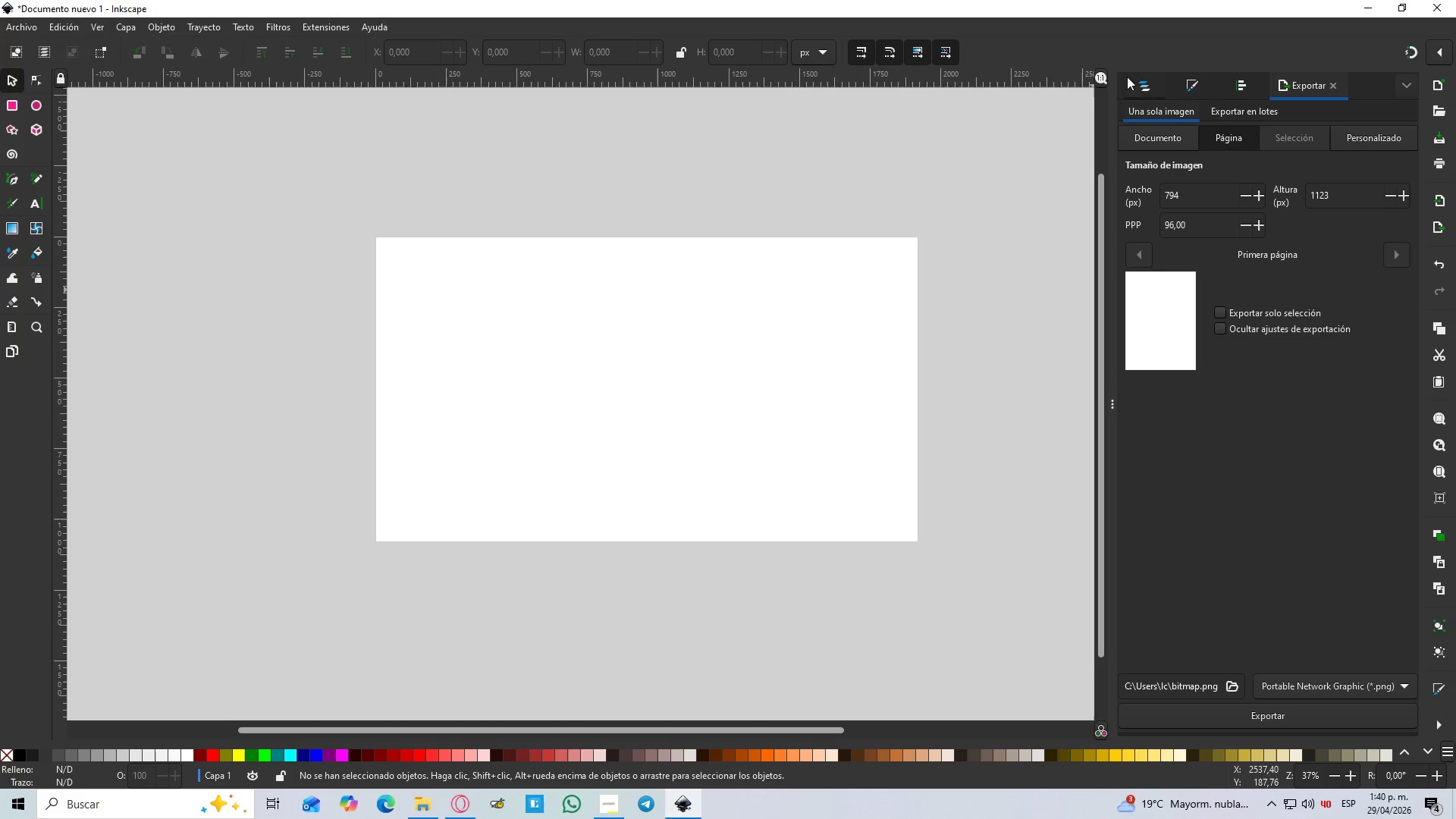 
left_click_drag(start_coordinate=[914, 322], to_coordinate=[754, 356])
 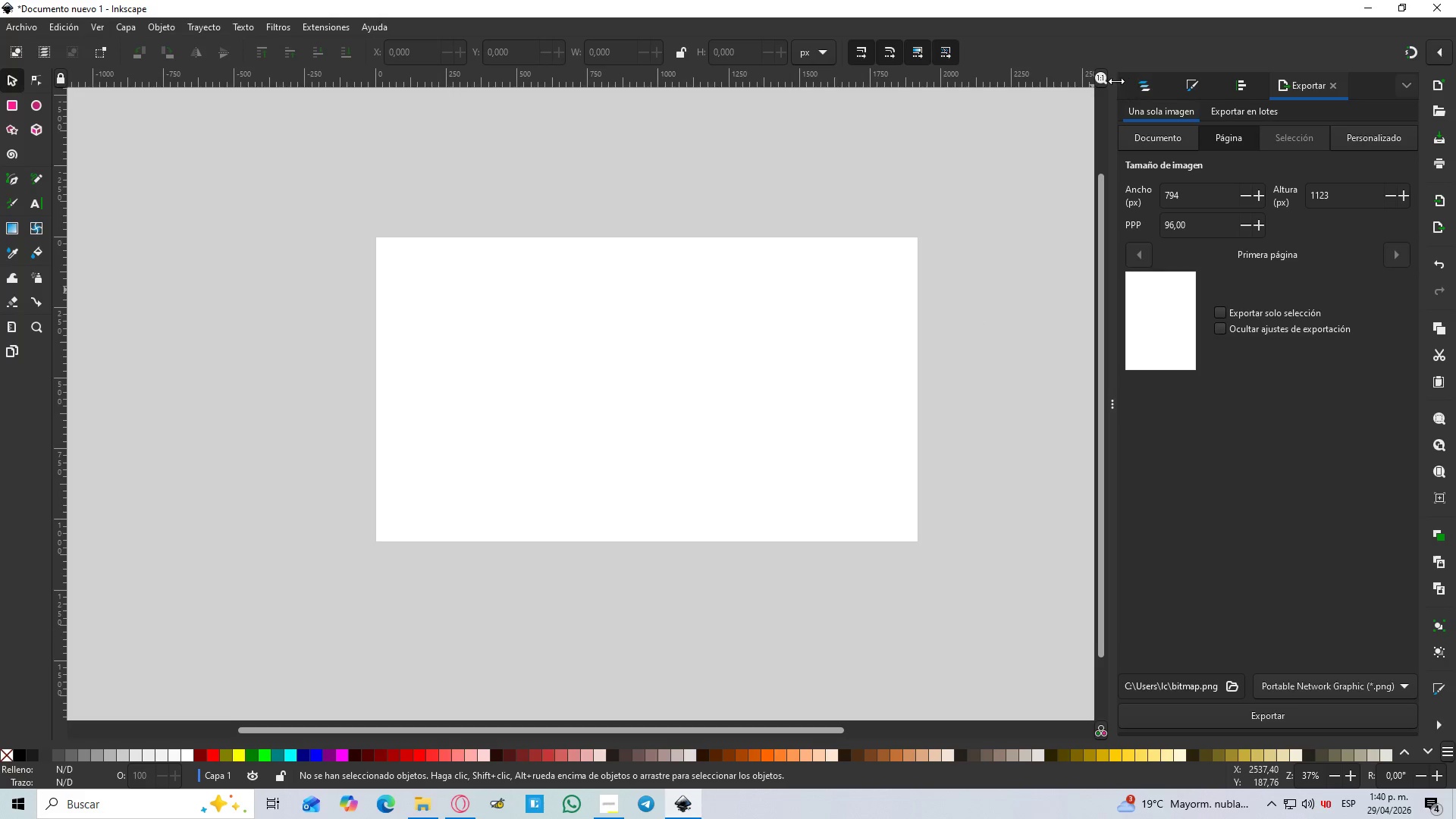 
double_click([1141, 87])
 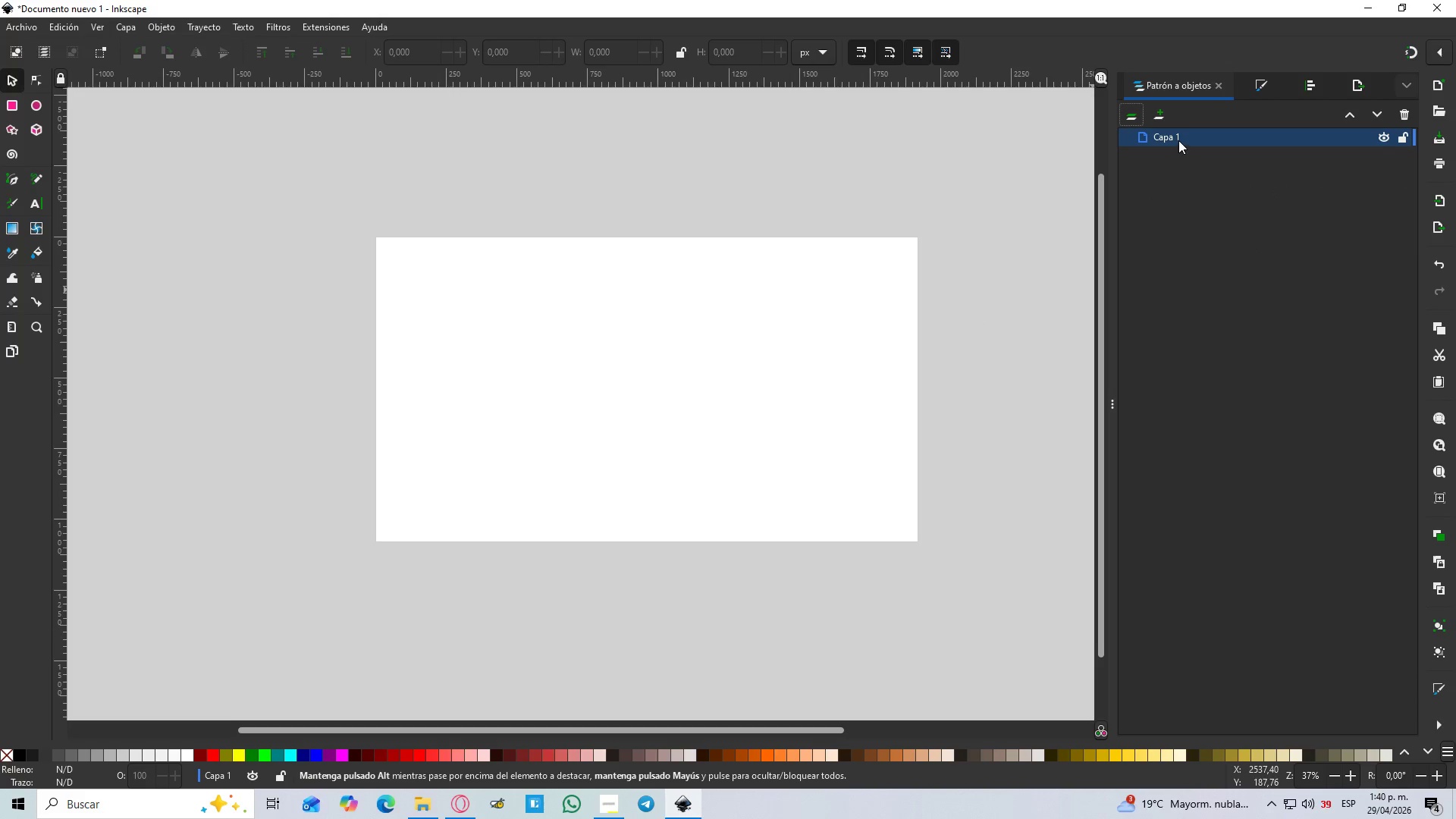 
double_click([1163, 140])
 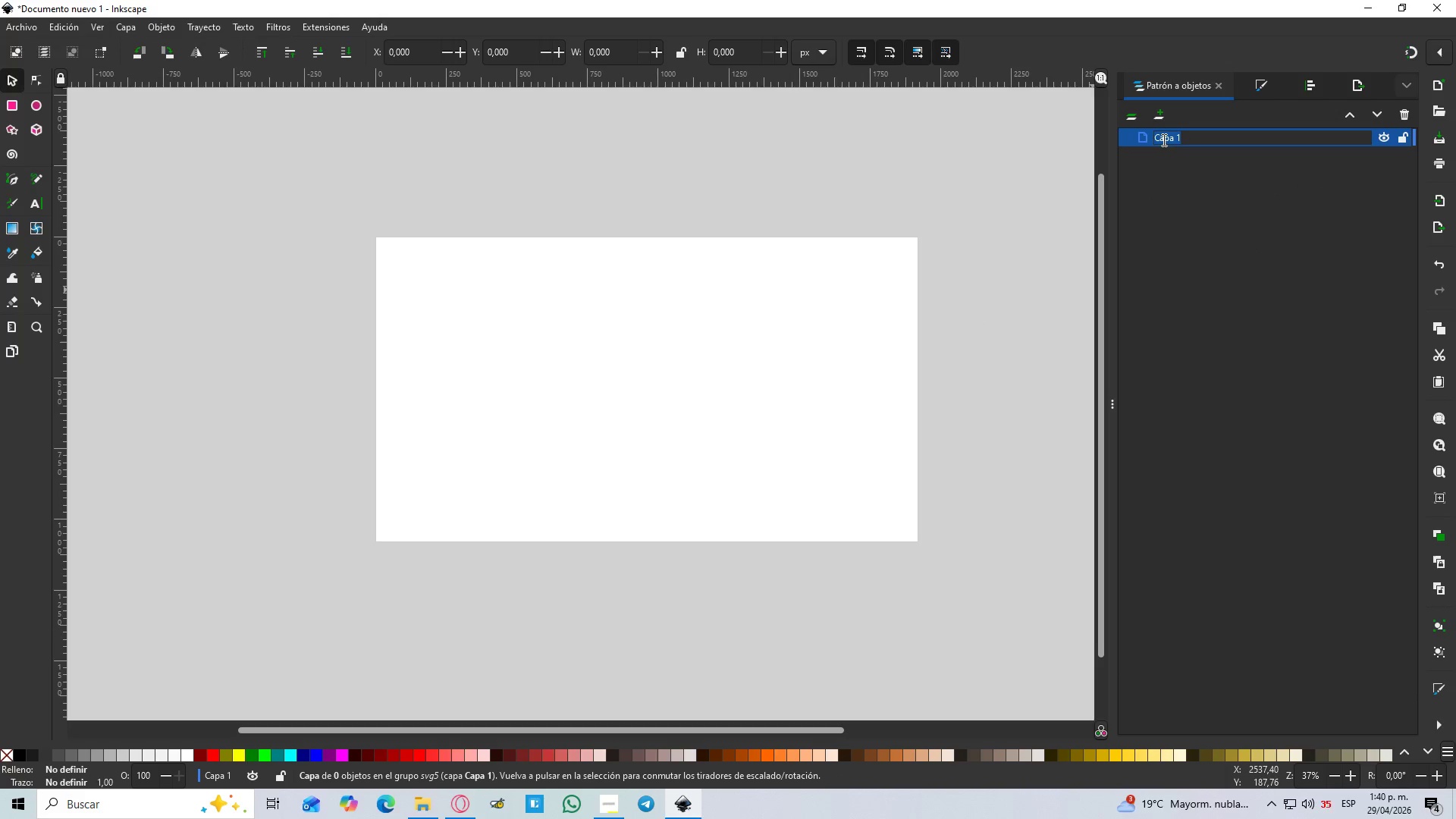 
type(fondo)
 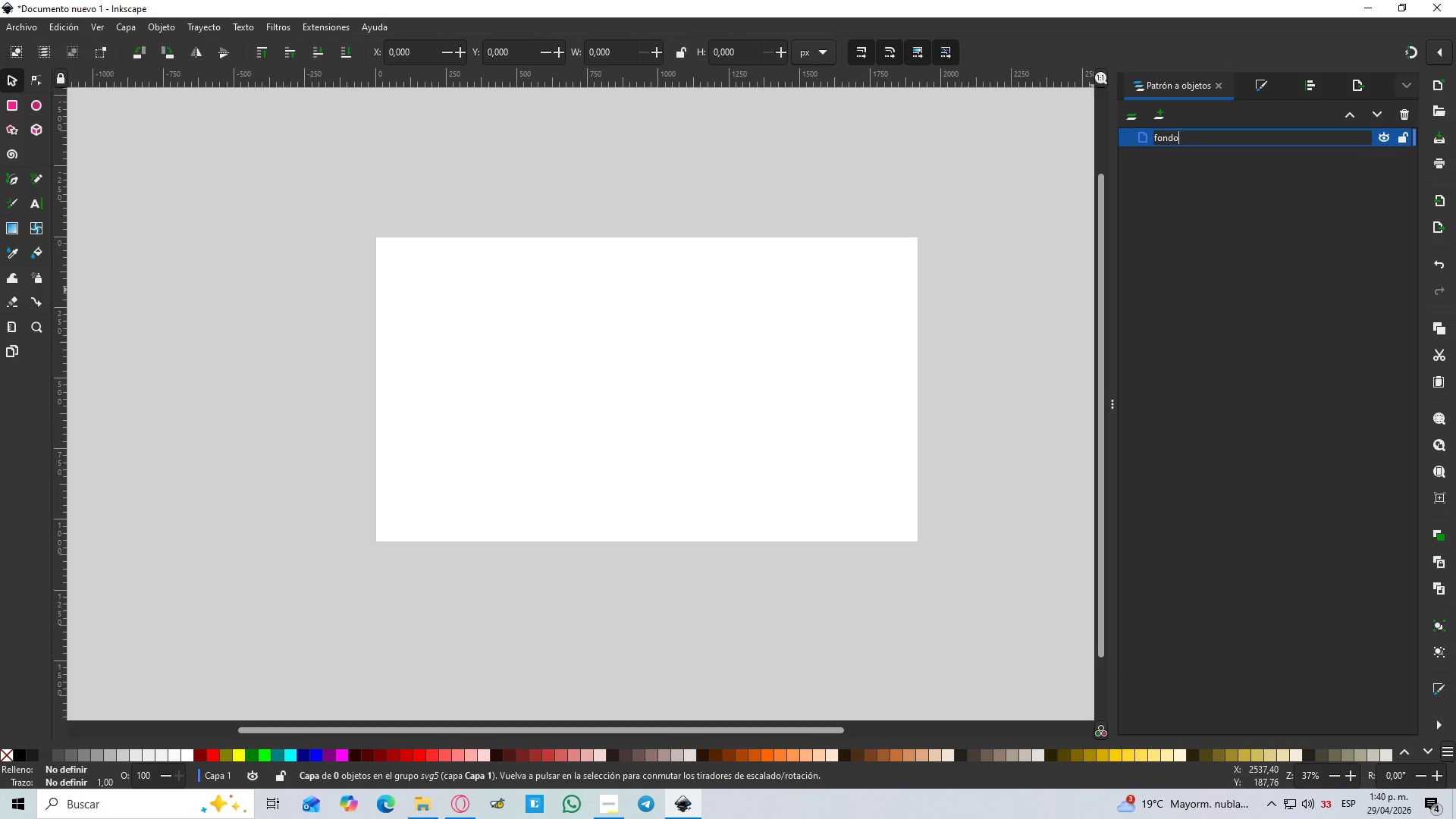 
key(Enter)
 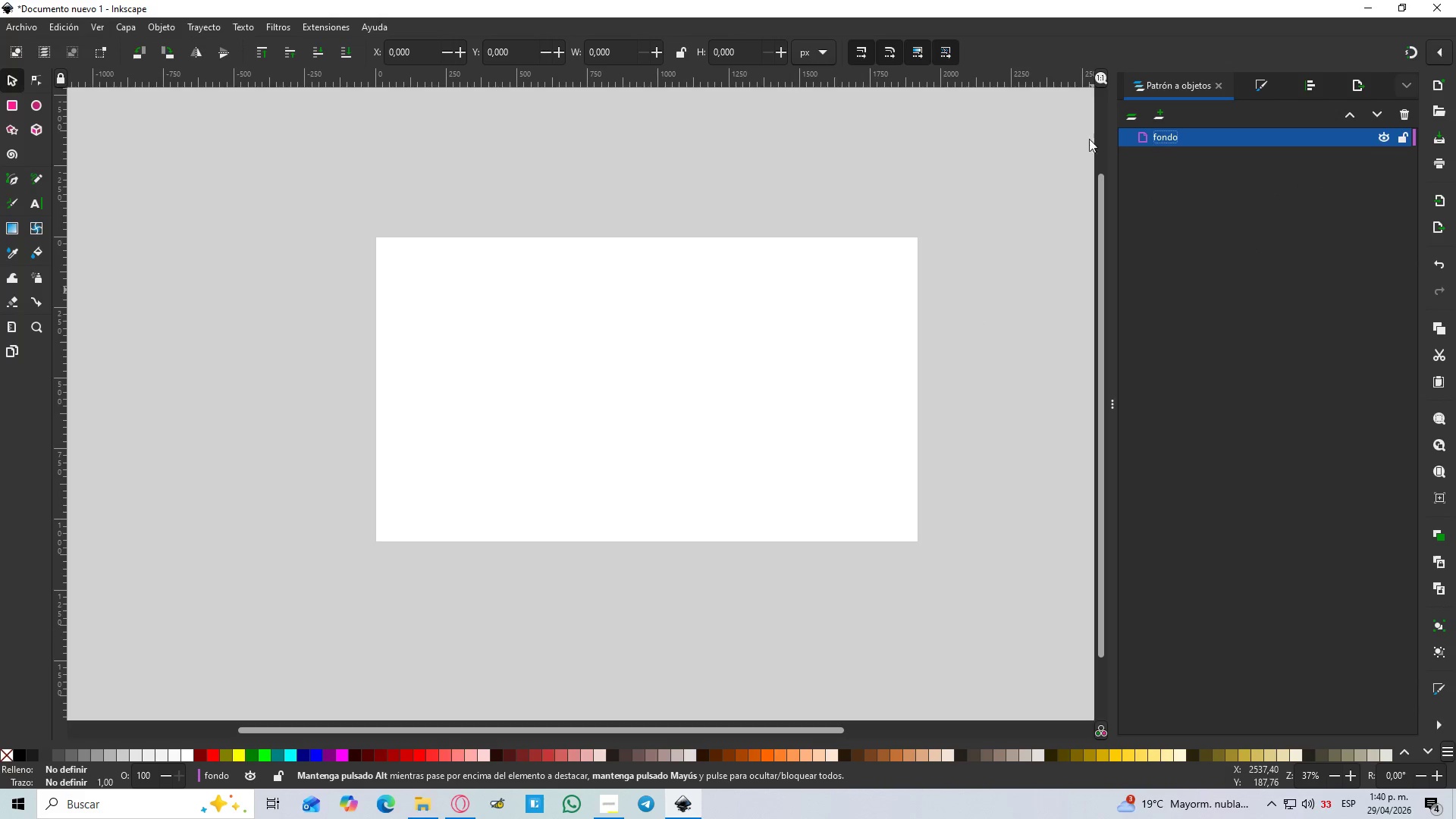 
left_click([704, 441])
 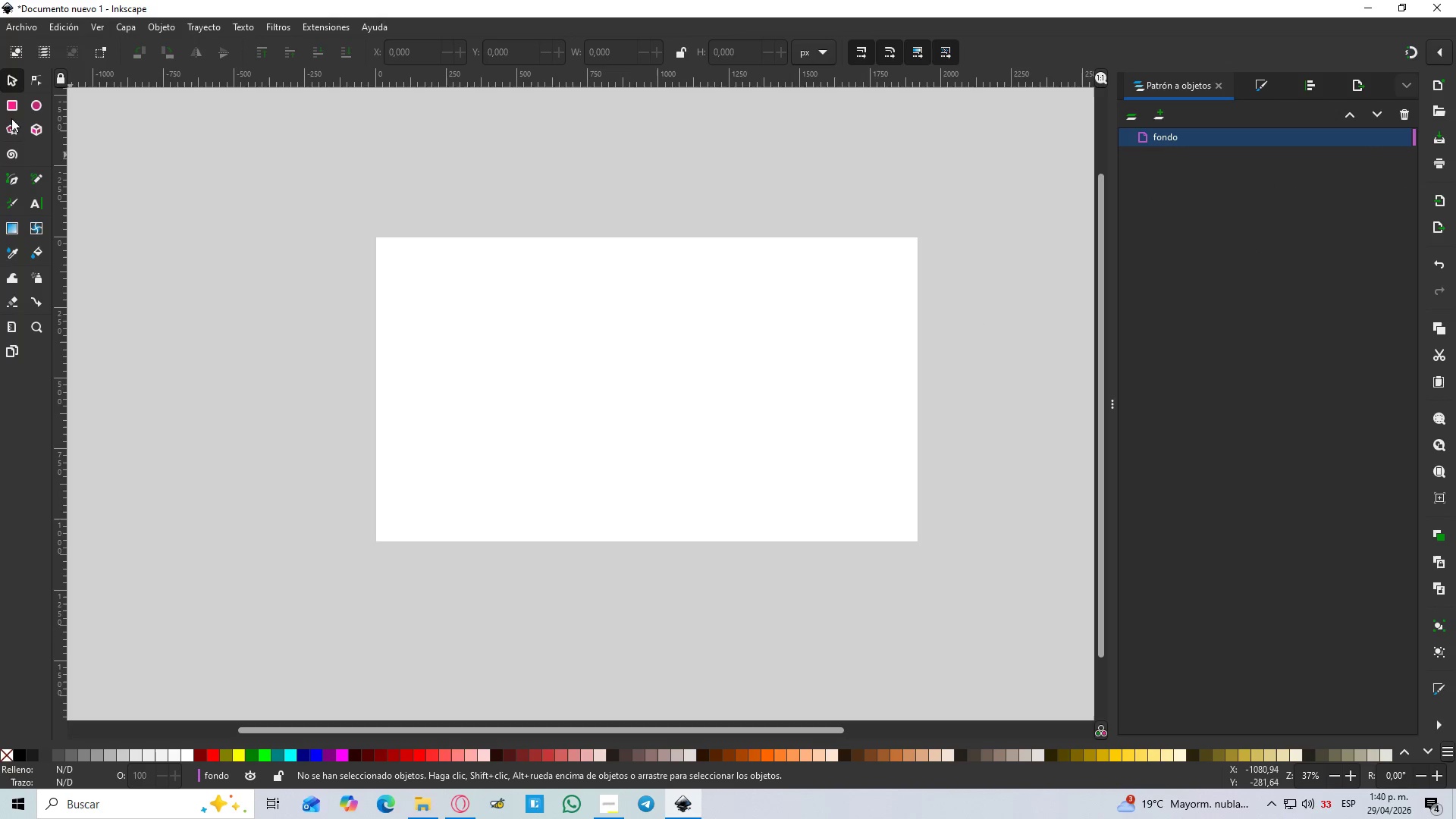 
left_click([8, 102])
 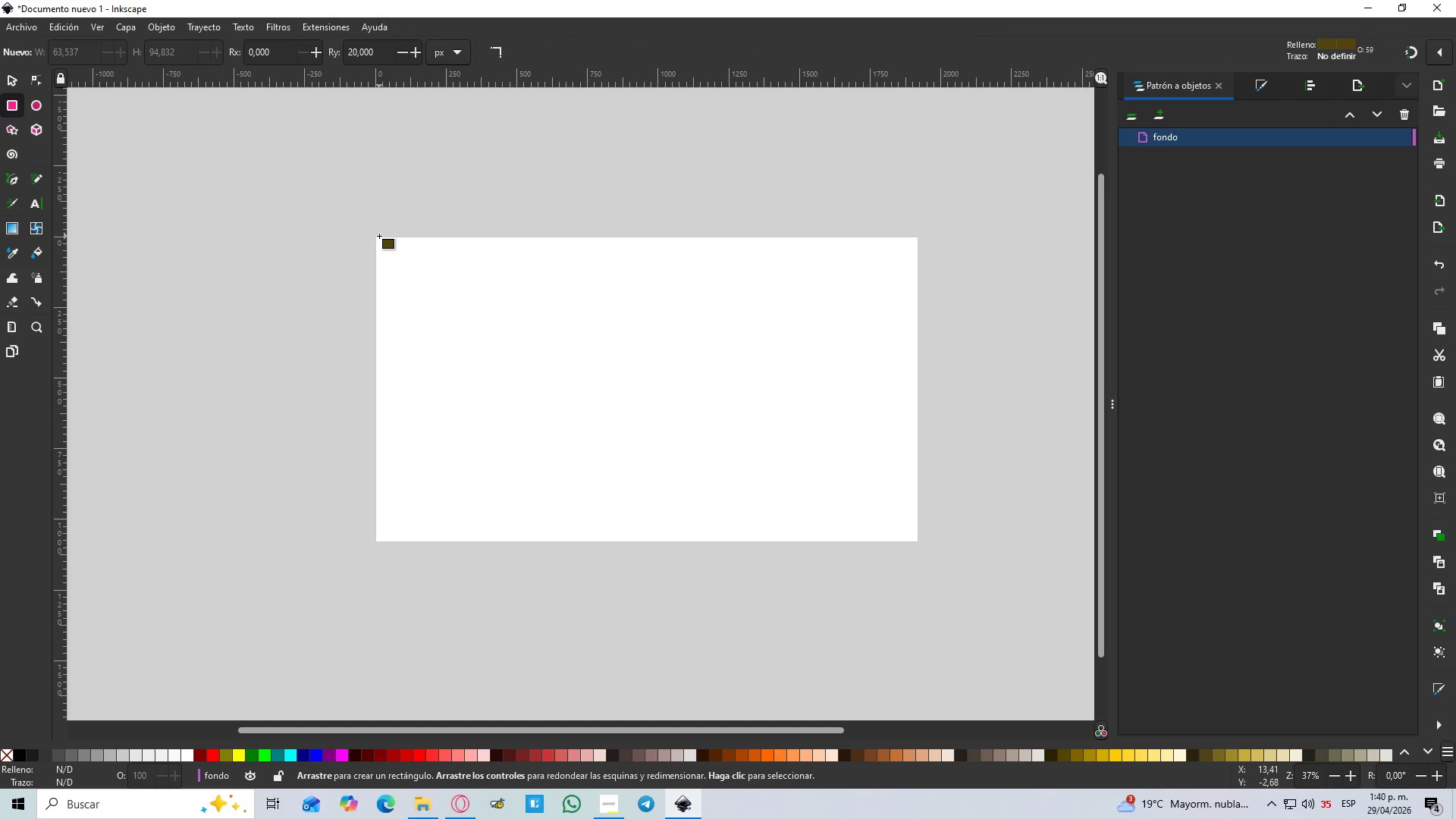 
left_click_drag(start_coordinate=[376, 236], to_coordinate=[918, 545])
 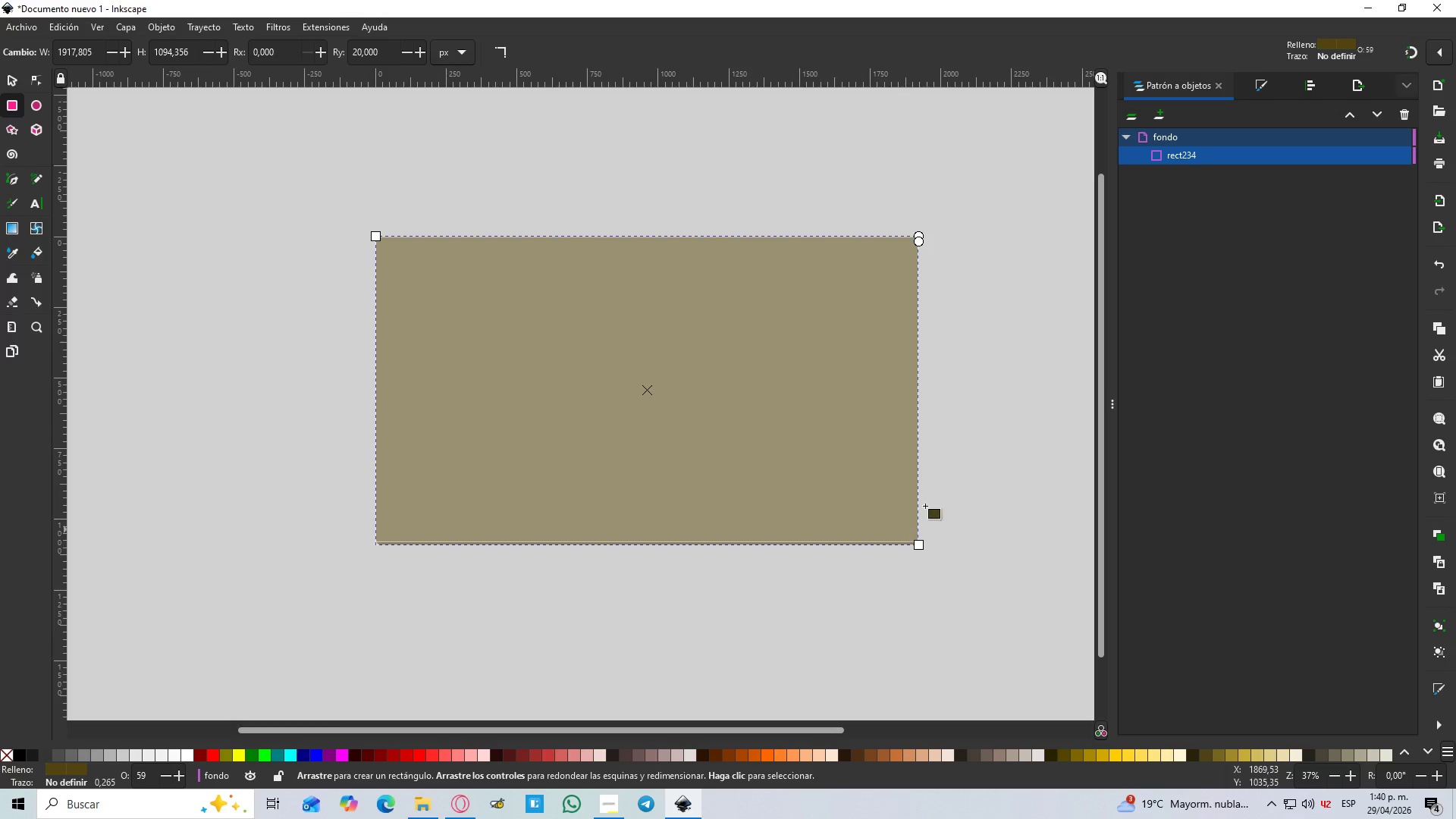 
scroll: coordinate [937, 276], scroll_direction: up, amount: 4.0
 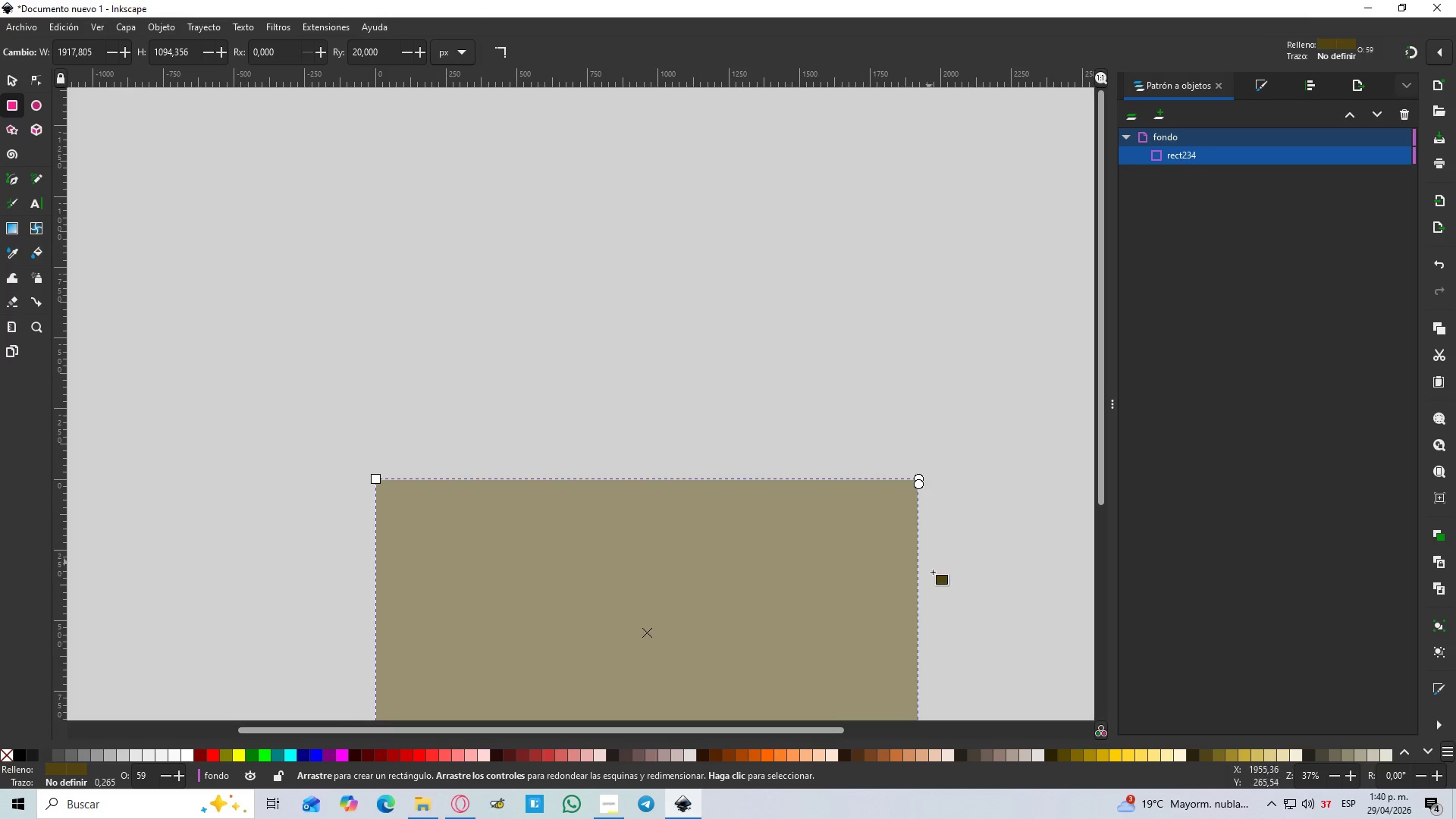 
hold_key(key=ControlLeft, duration=0.55)
scroll: coordinate [937, 523], scroll_direction: up, amount: 3.0
 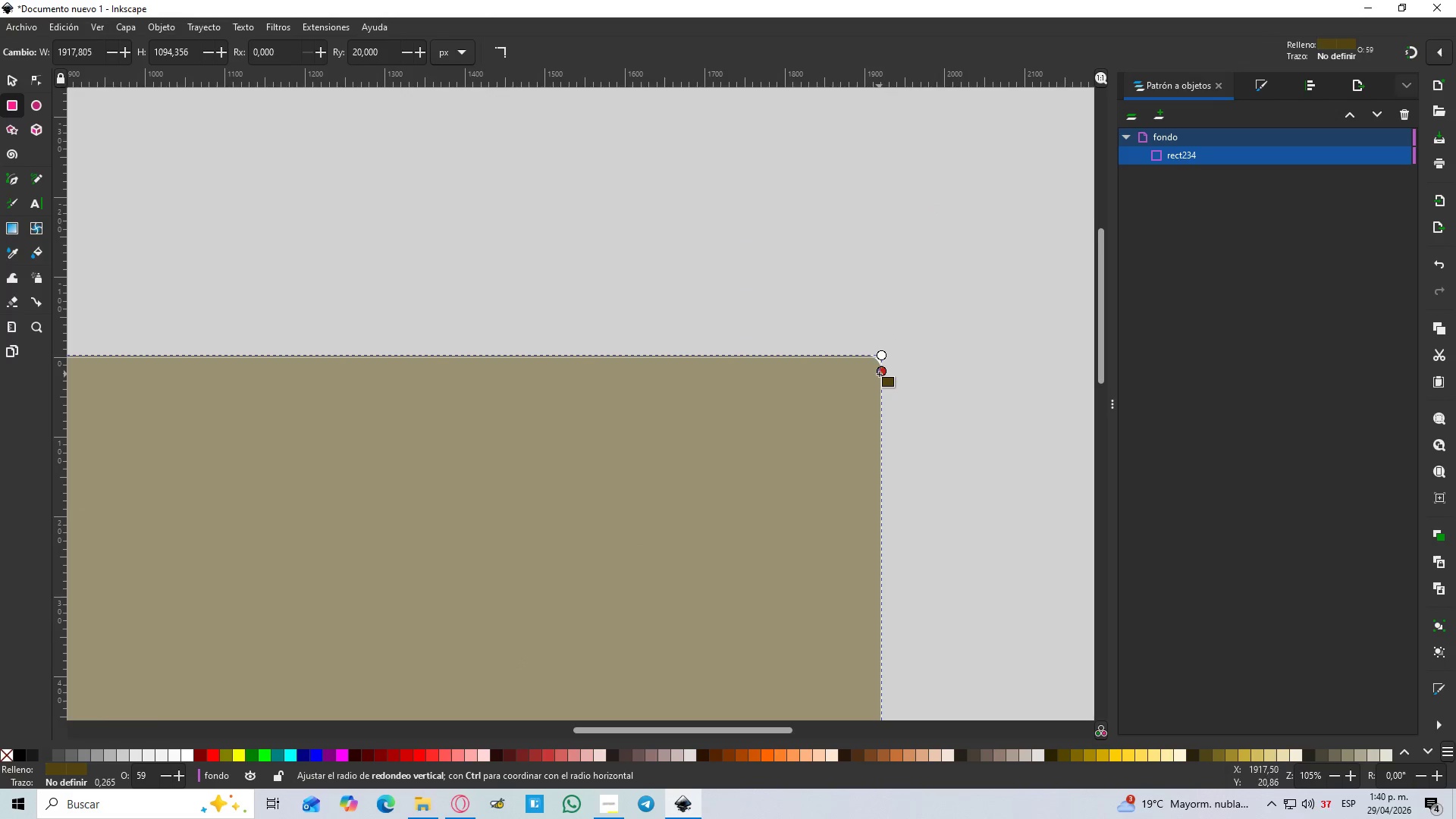 
left_click_drag(start_coordinate=[879, 374], to_coordinate=[876, 340])
 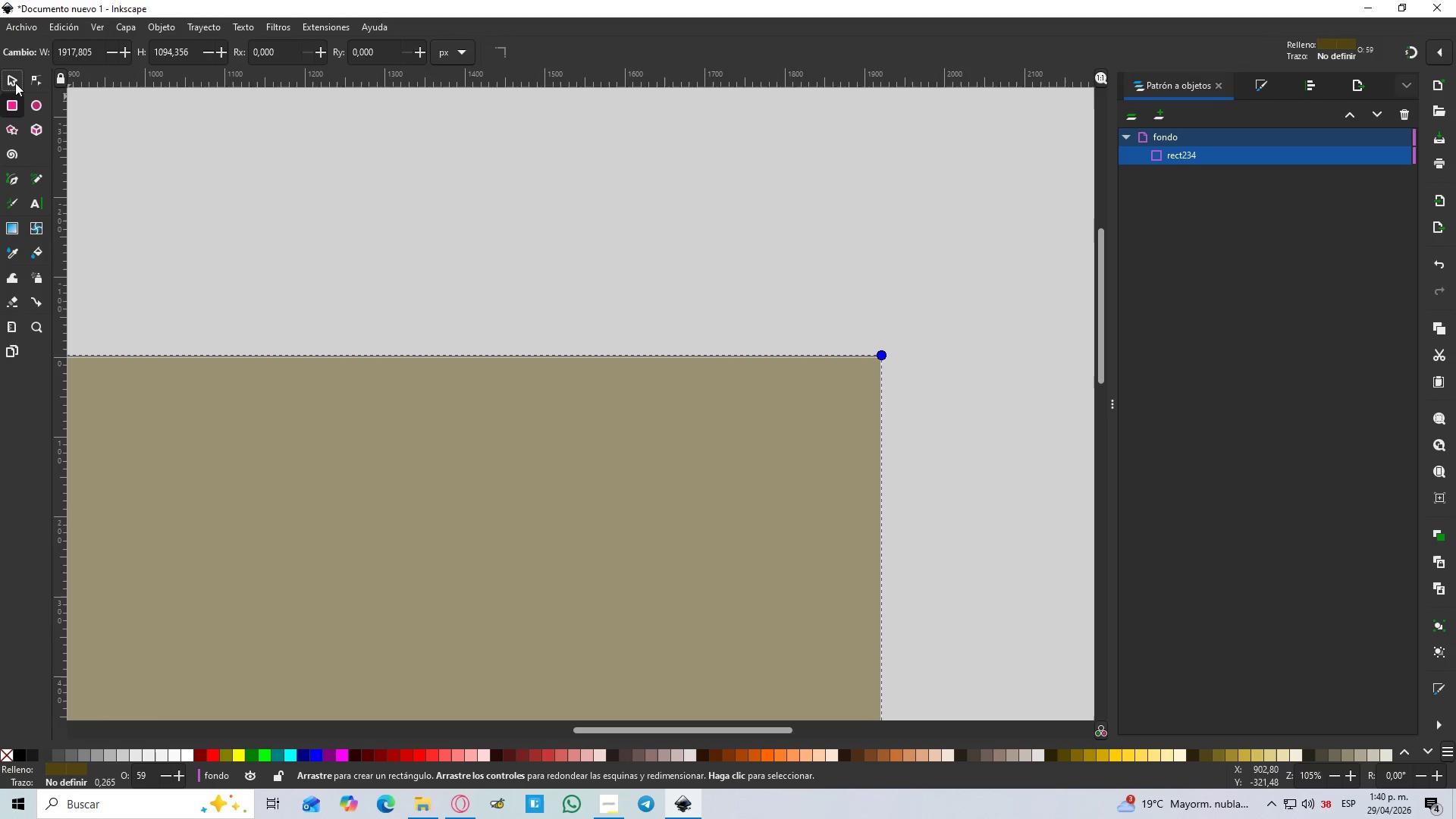 
double_click([268, 387])
 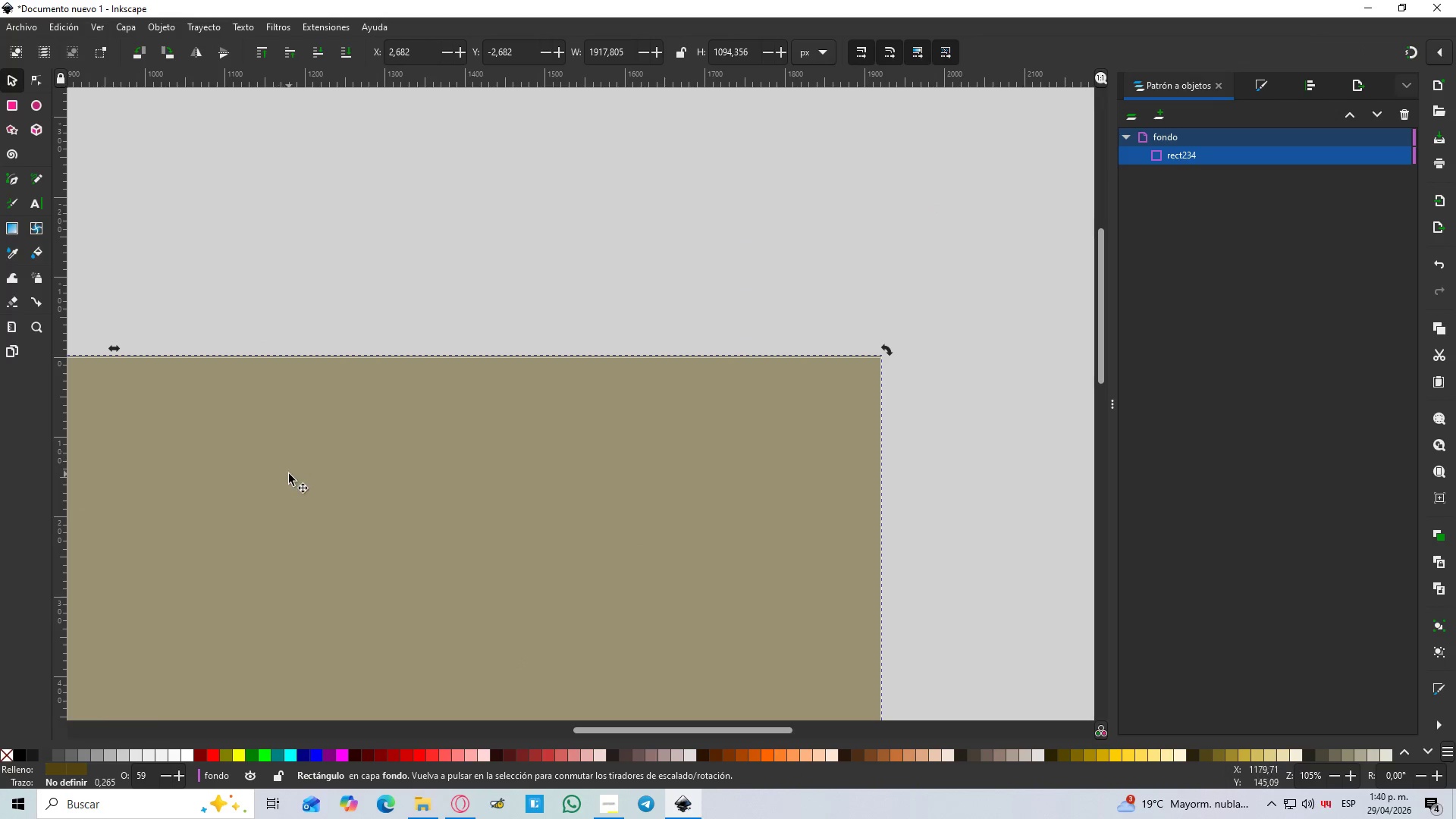 
double_click([289, 474])
 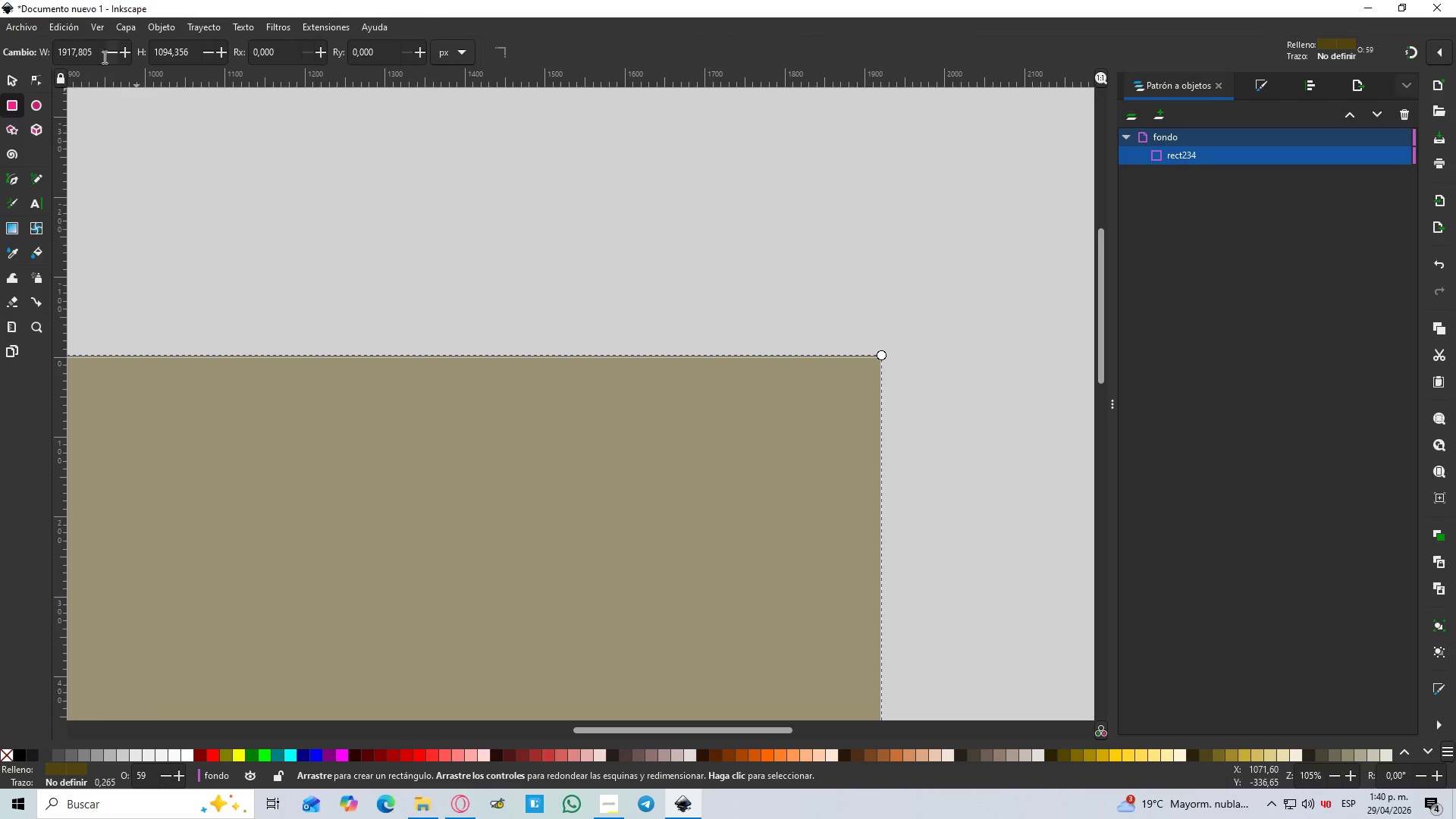 
left_click_drag(start_coordinate=[88, 48], to_coordinate=[8, 58])
 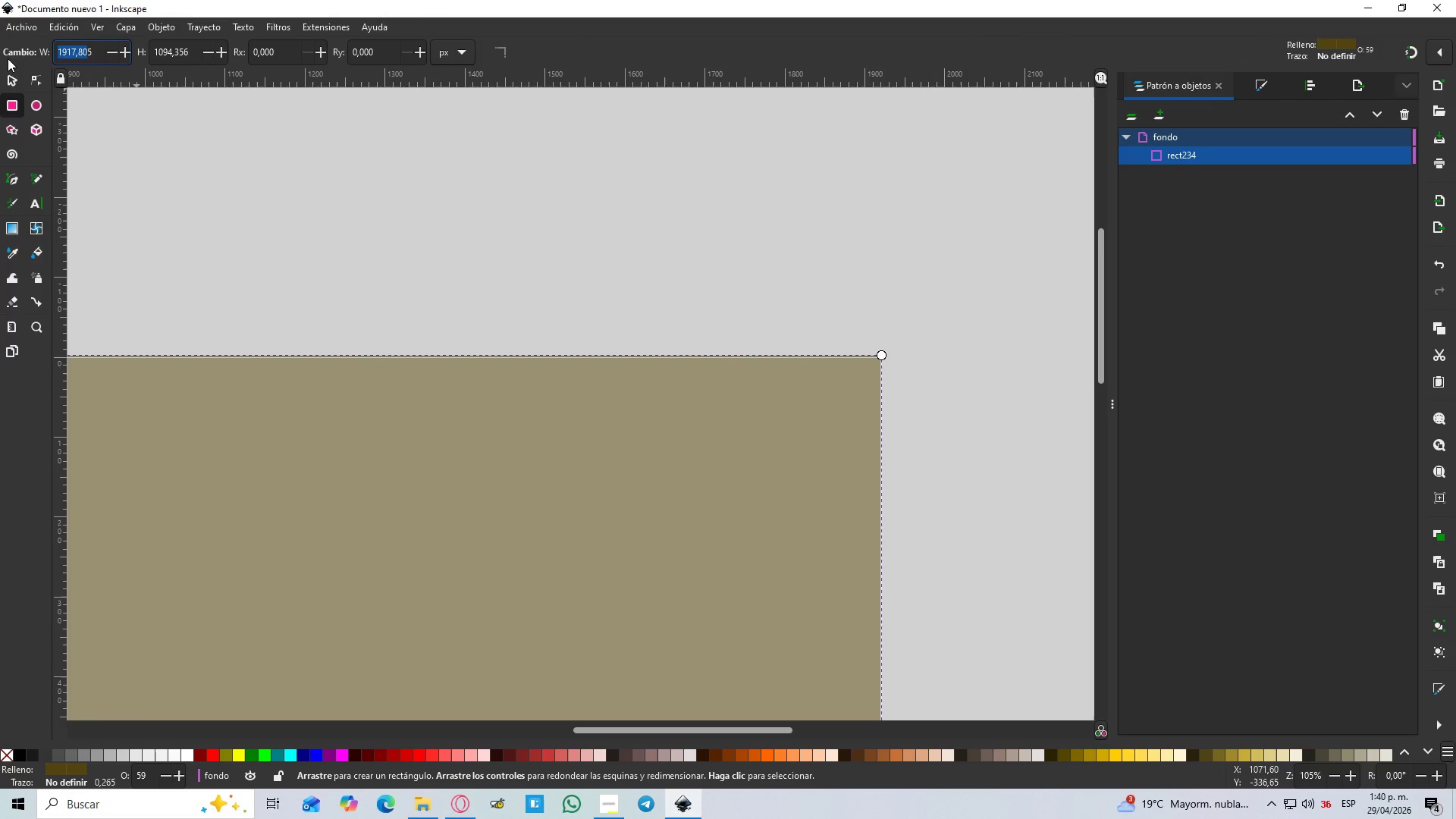 
key(Numpad1)
 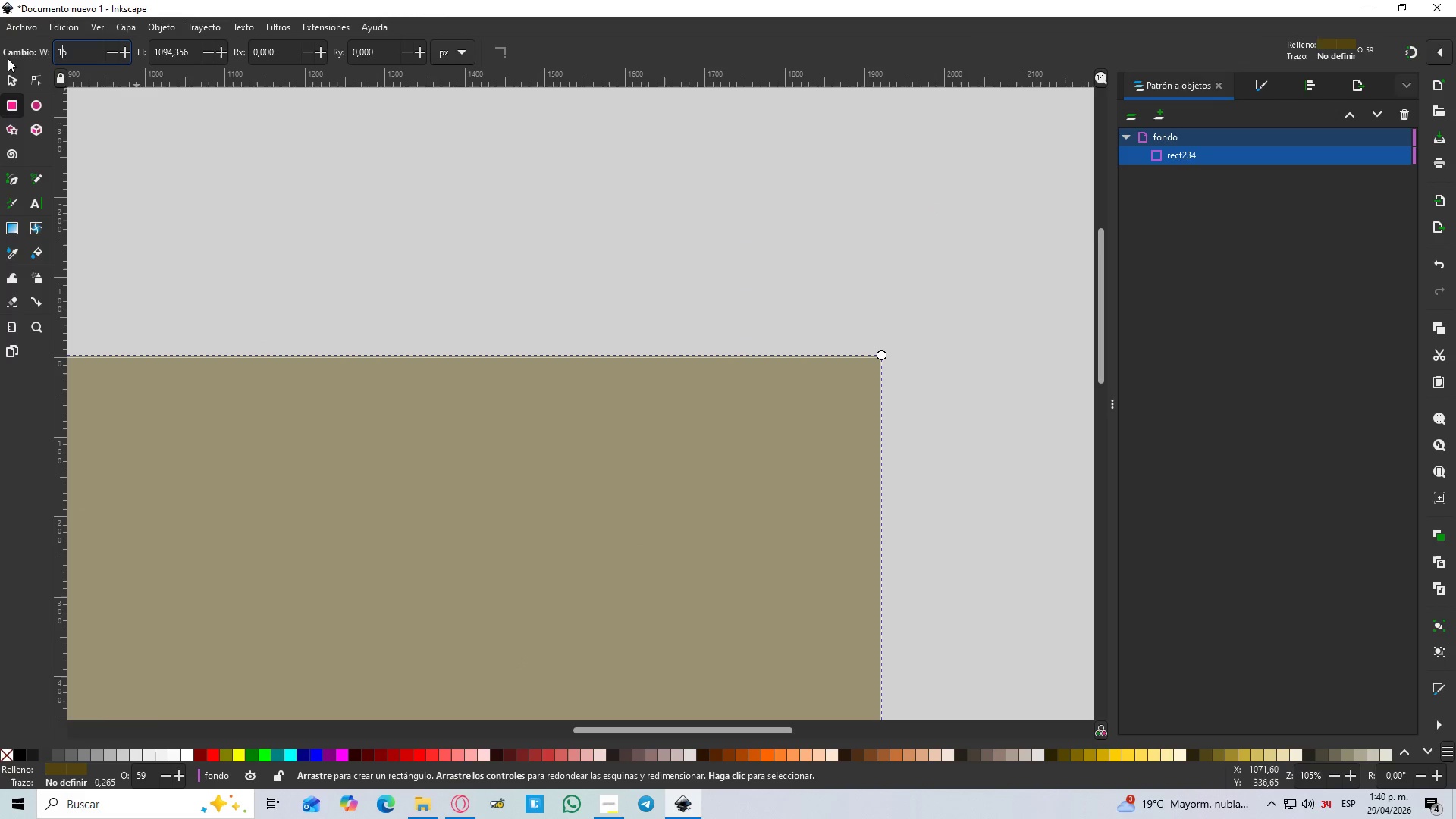 
key(Numpad9)
 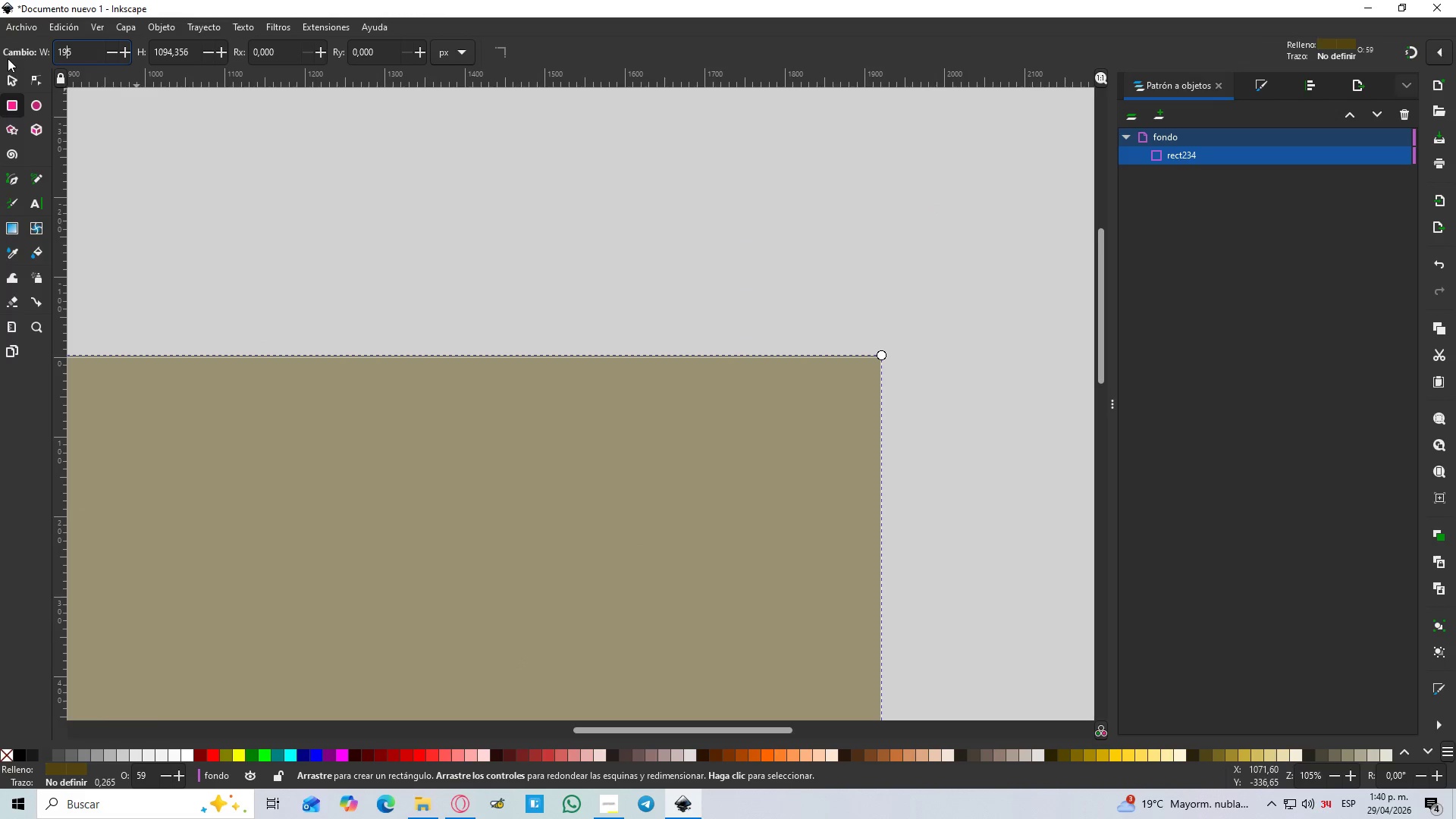 
key(Numpad2)
 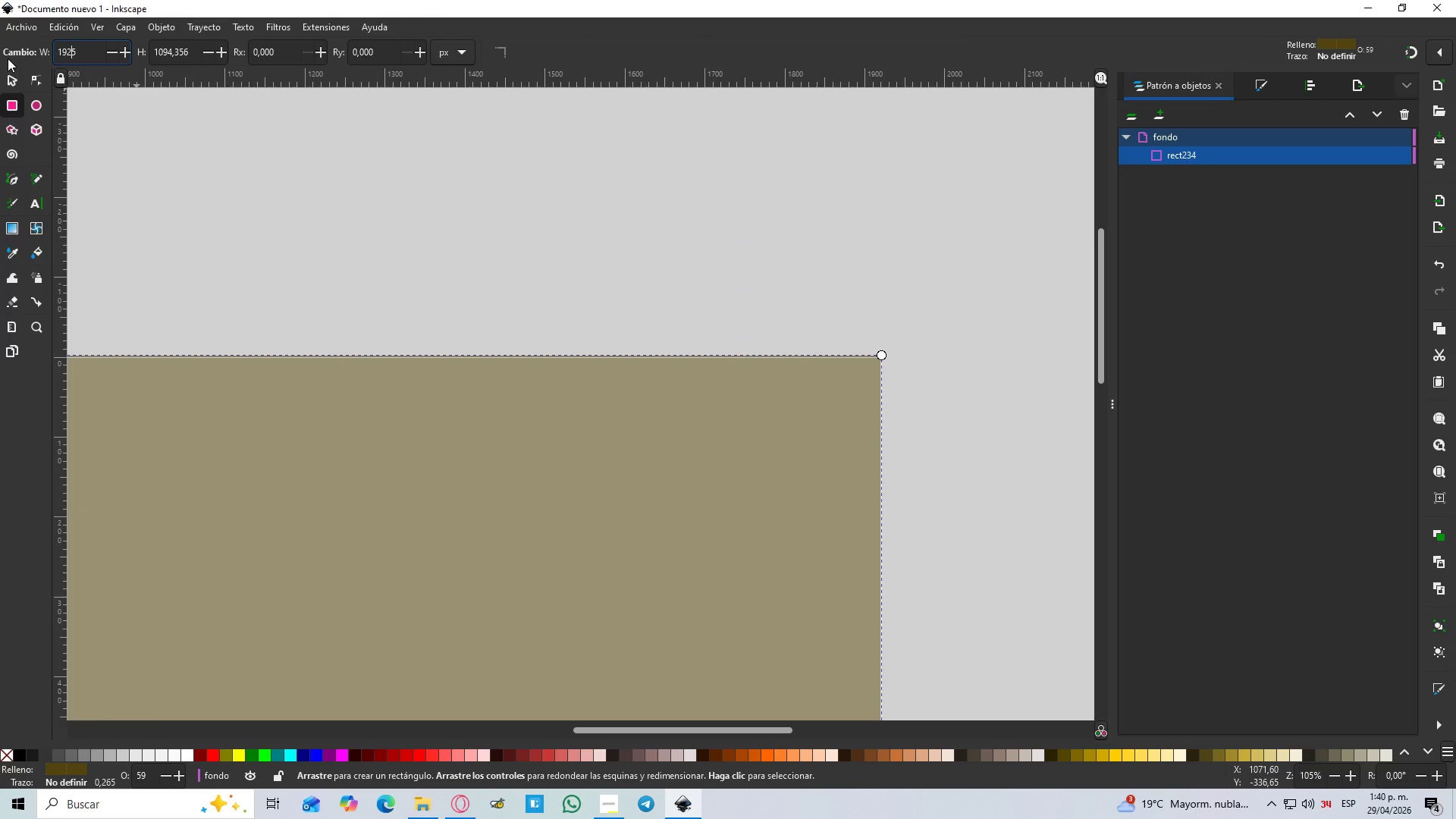 
key(Numpad0)
 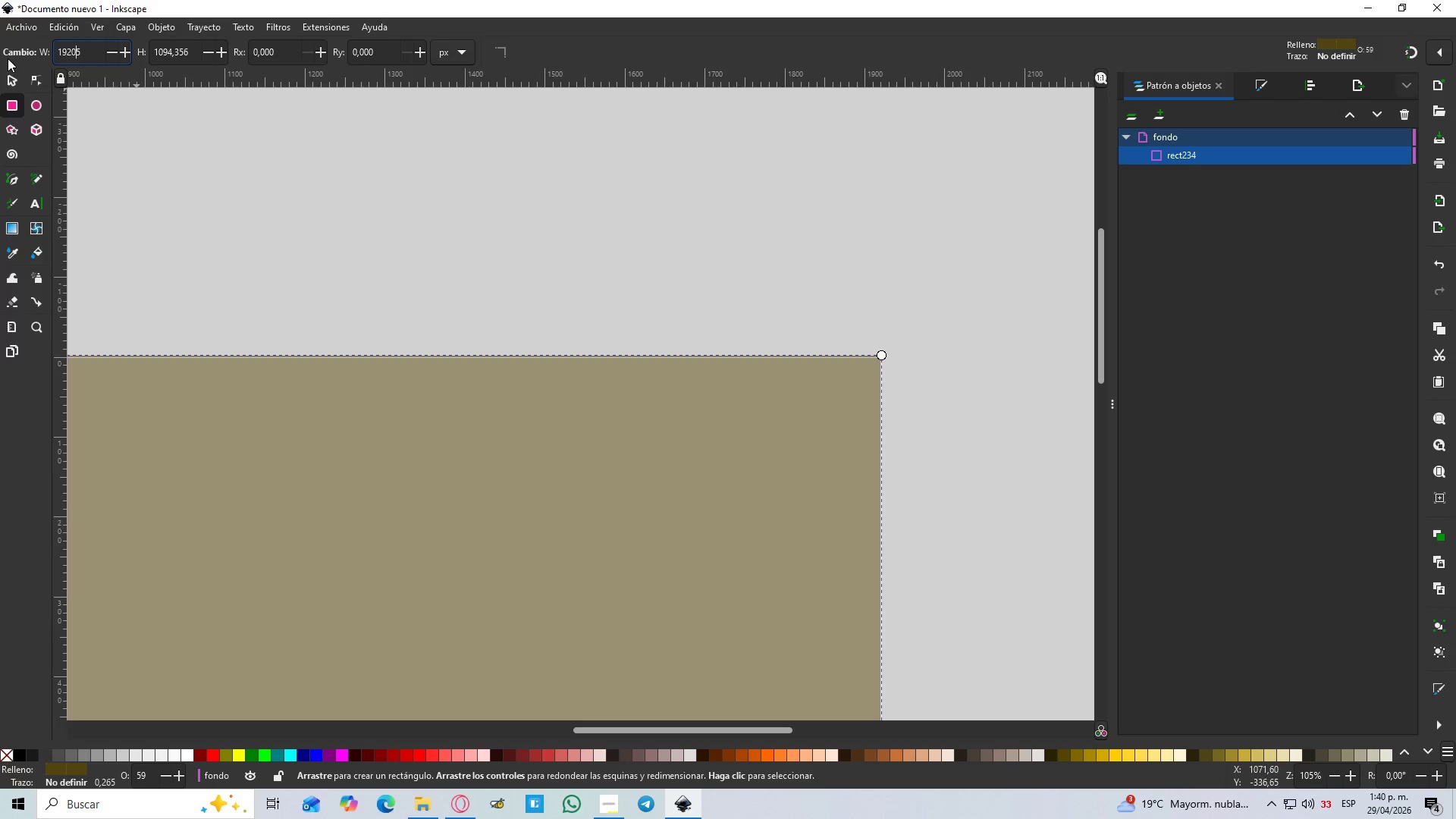 
key(ArrowRight)
 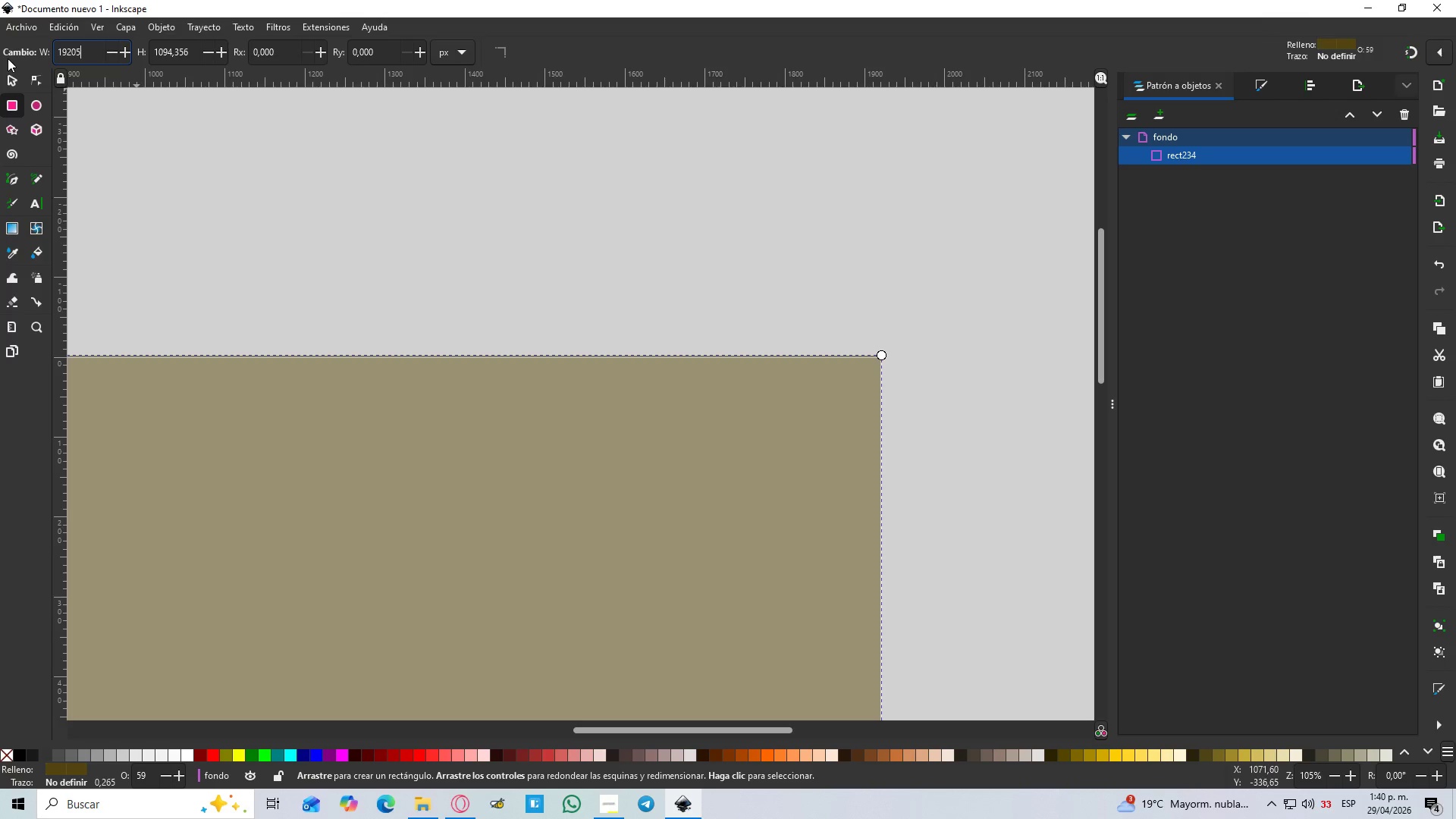 
key(Backspace)
 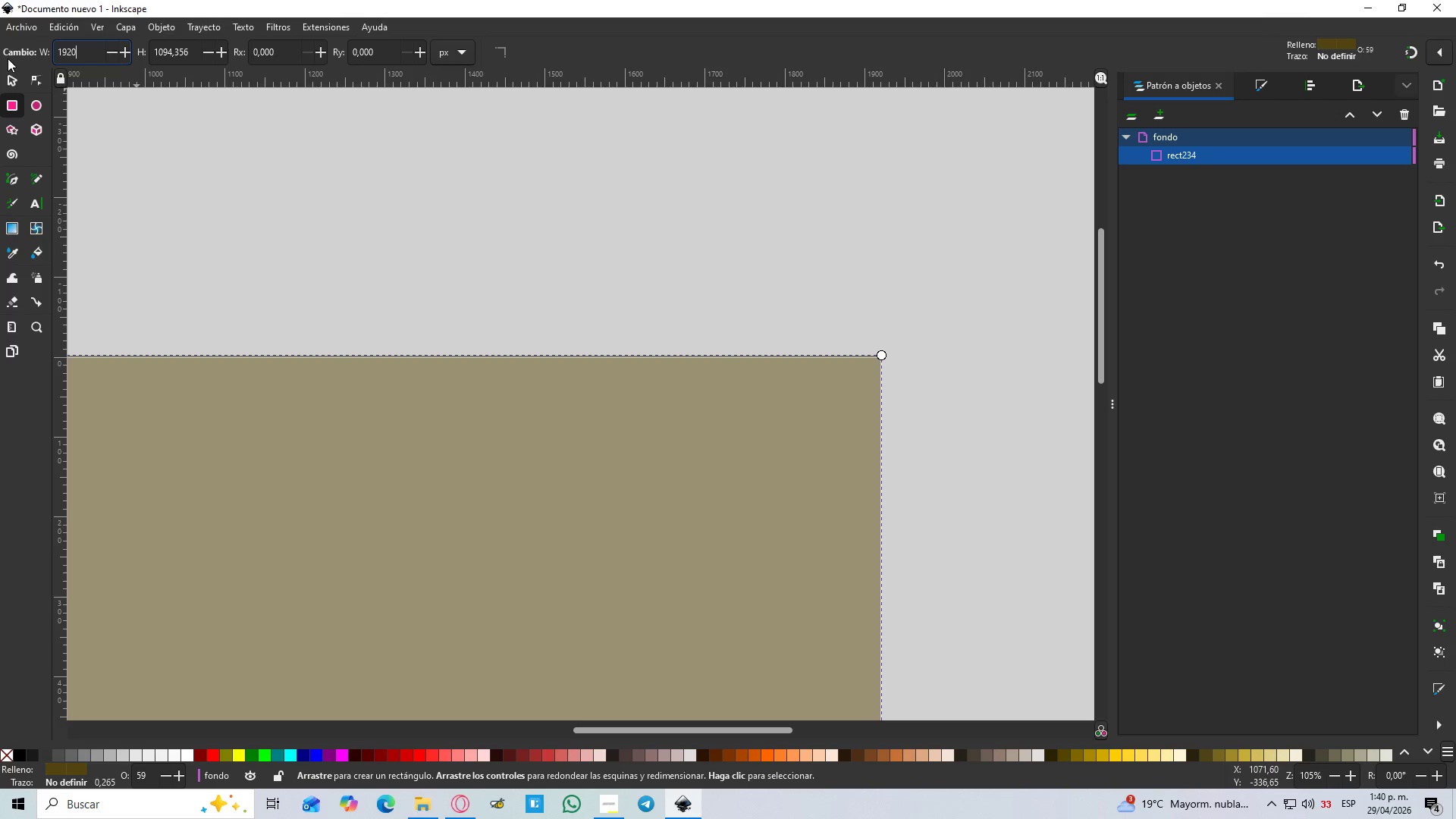 
key(Enter)
 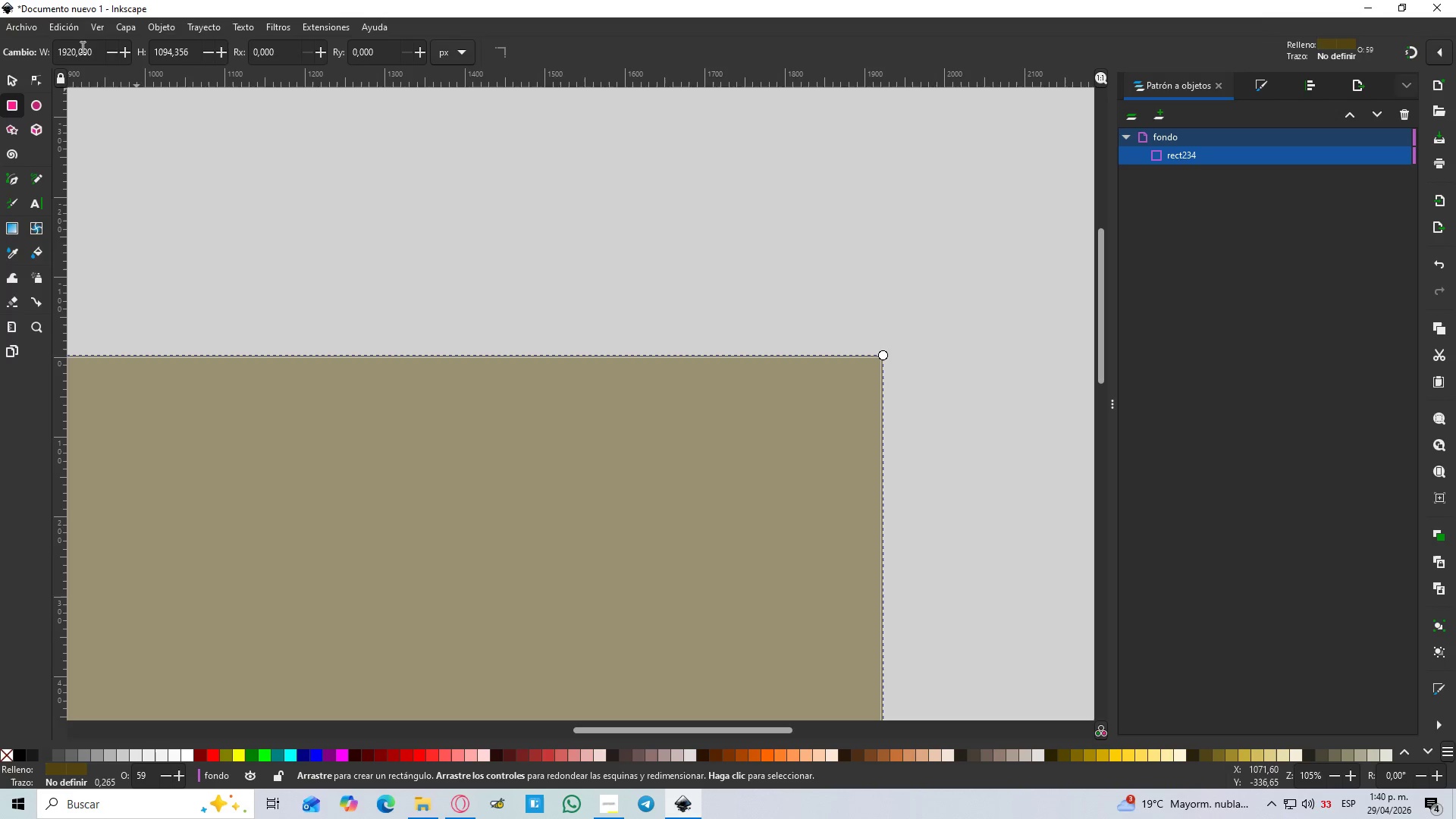 
left_click([192, 60])
 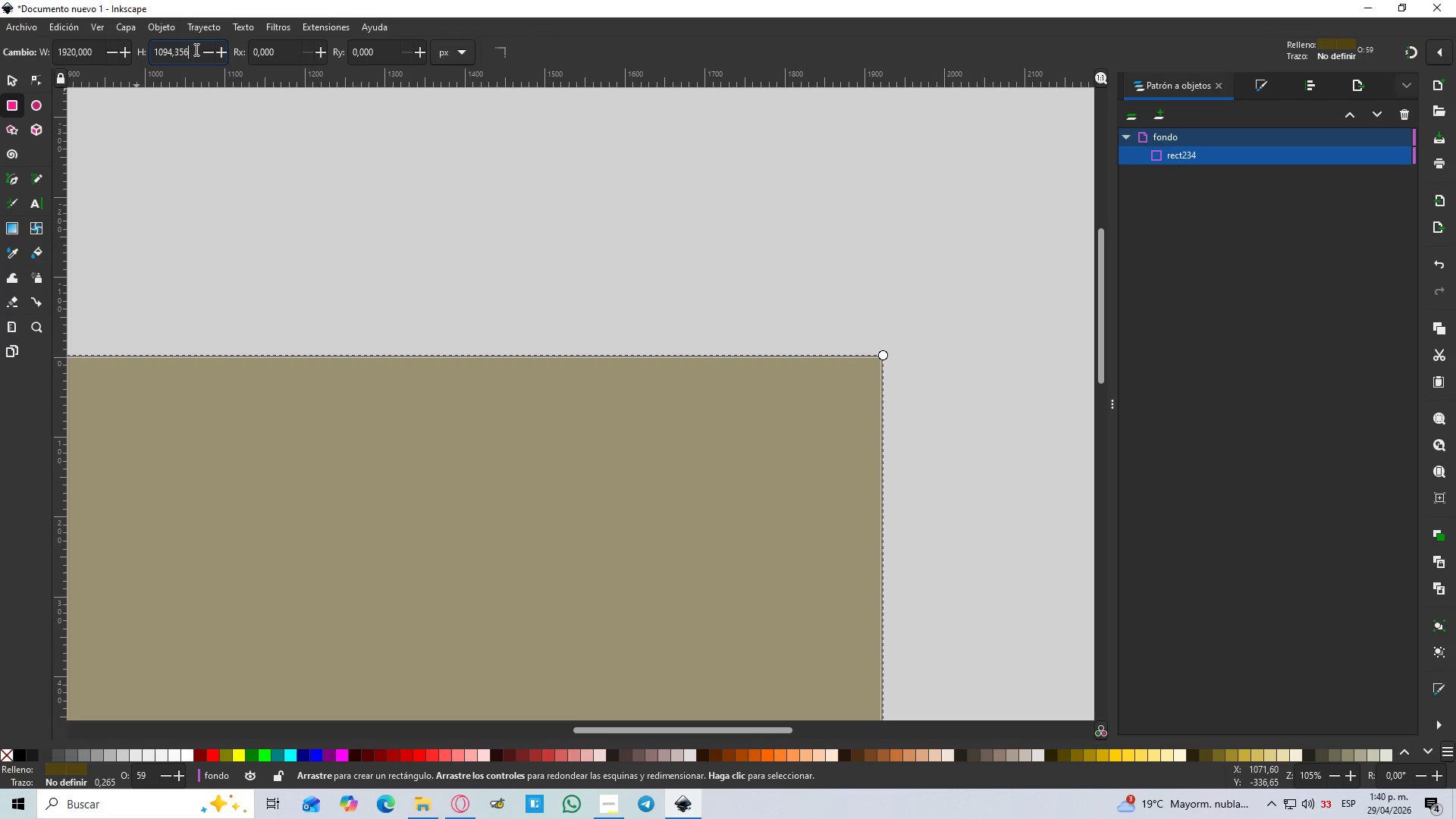 
left_click_drag(start_coordinate=[195, 49], to_coordinate=[116, 74])
 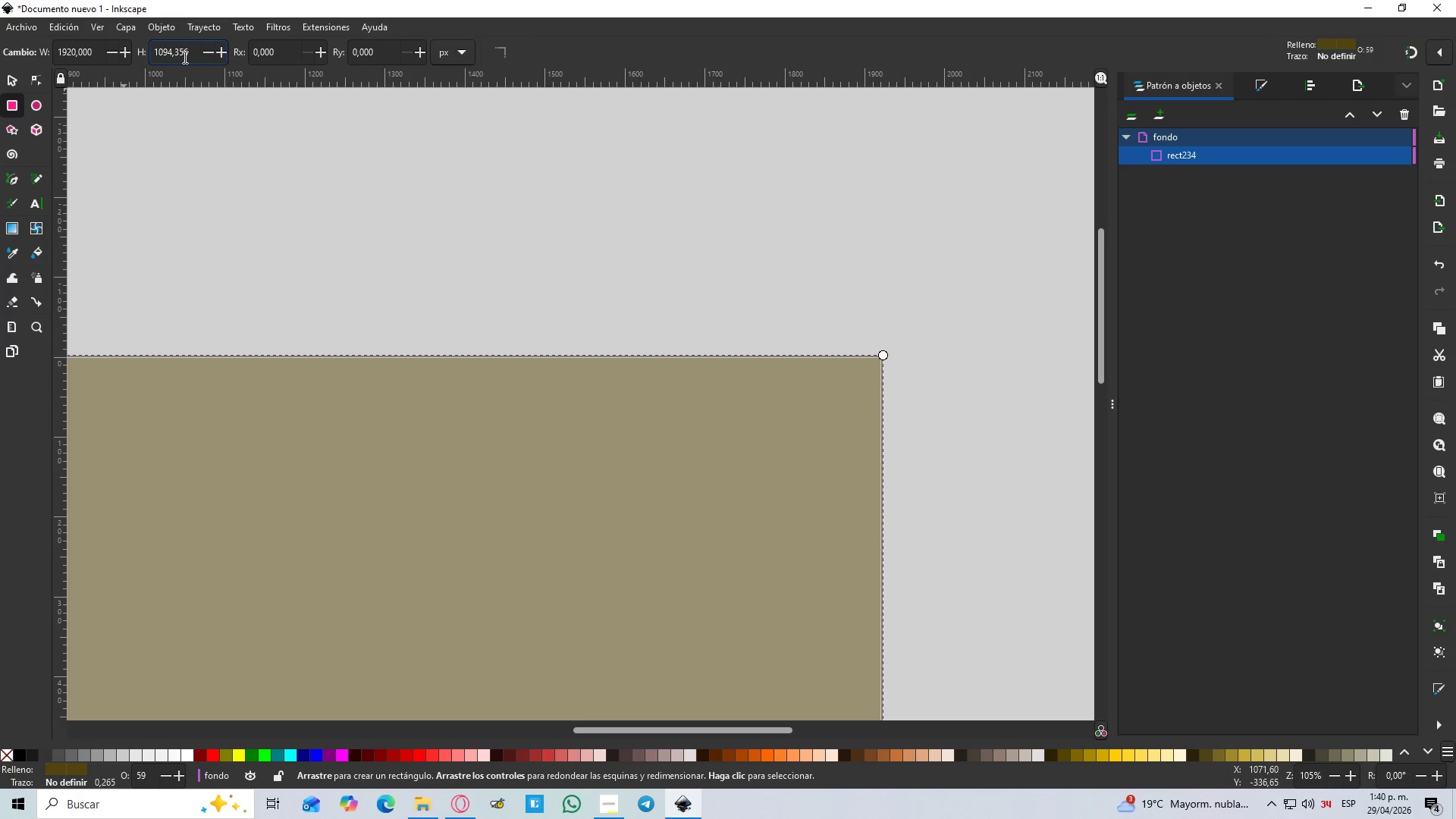 
left_click_drag(start_coordinate=[187, 52], to_coordinate=[126, 67])
 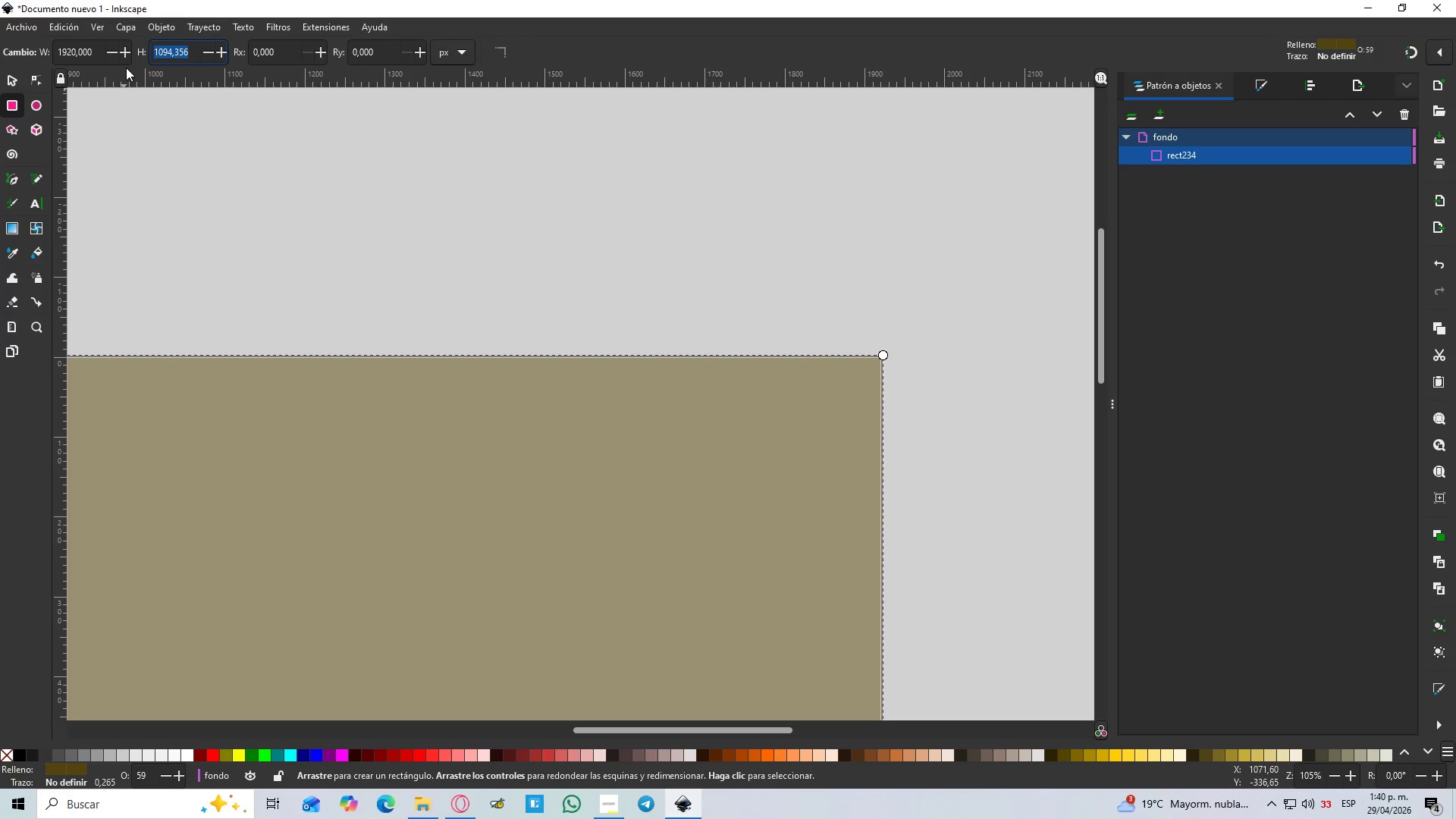 
key(Numpad1)
 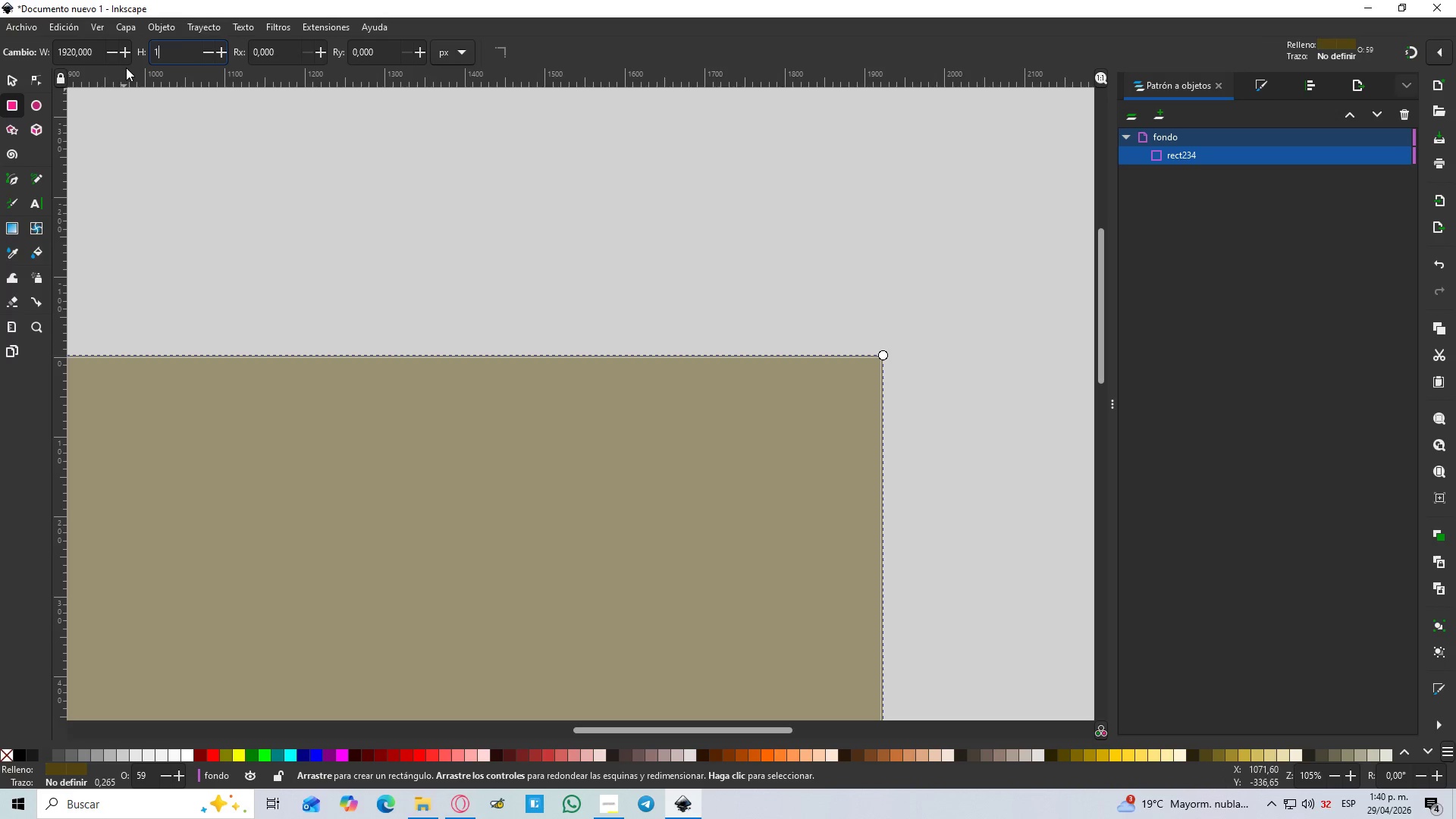 
key(Numpad0)
 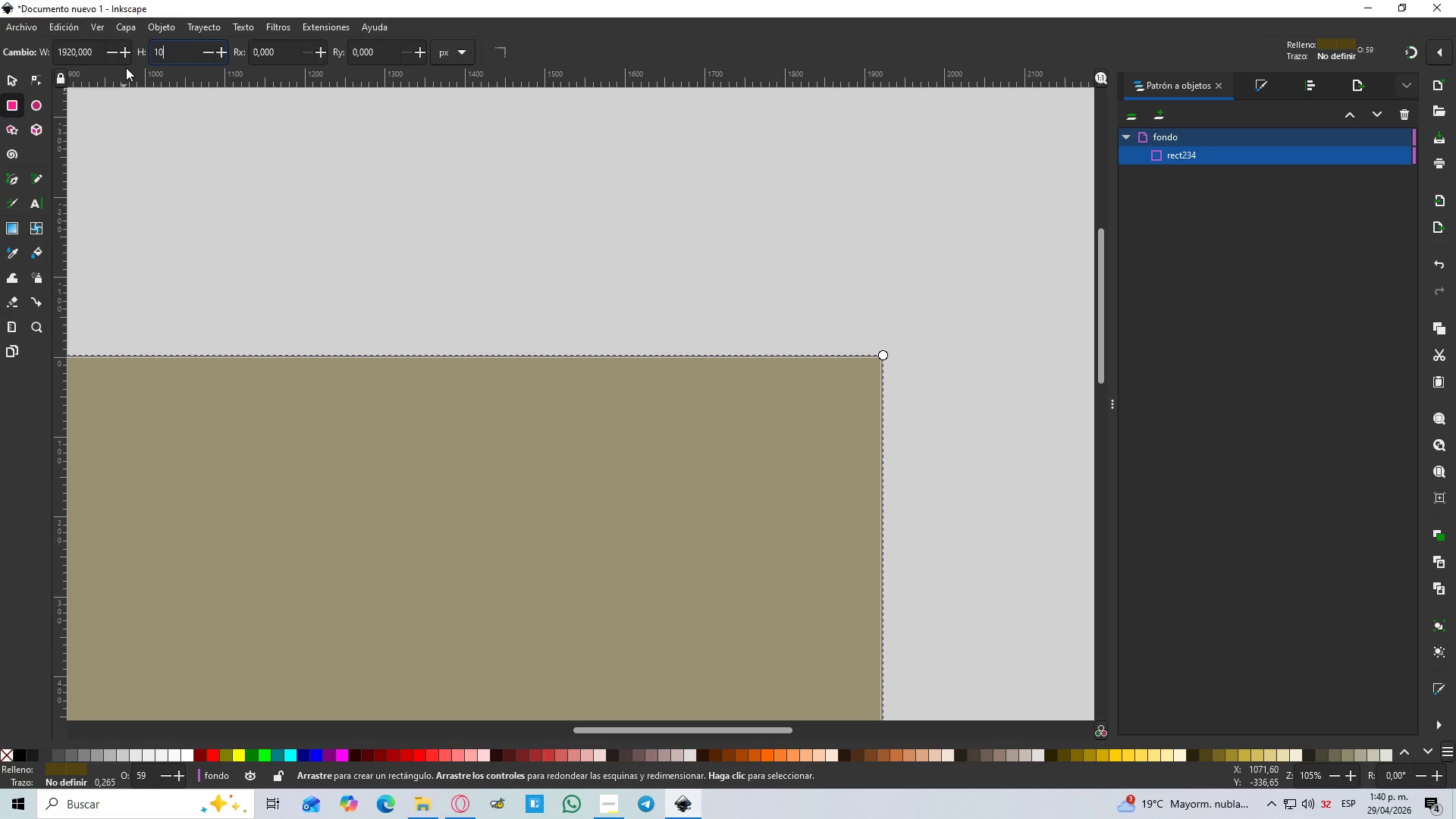 
key(Numpad8)
 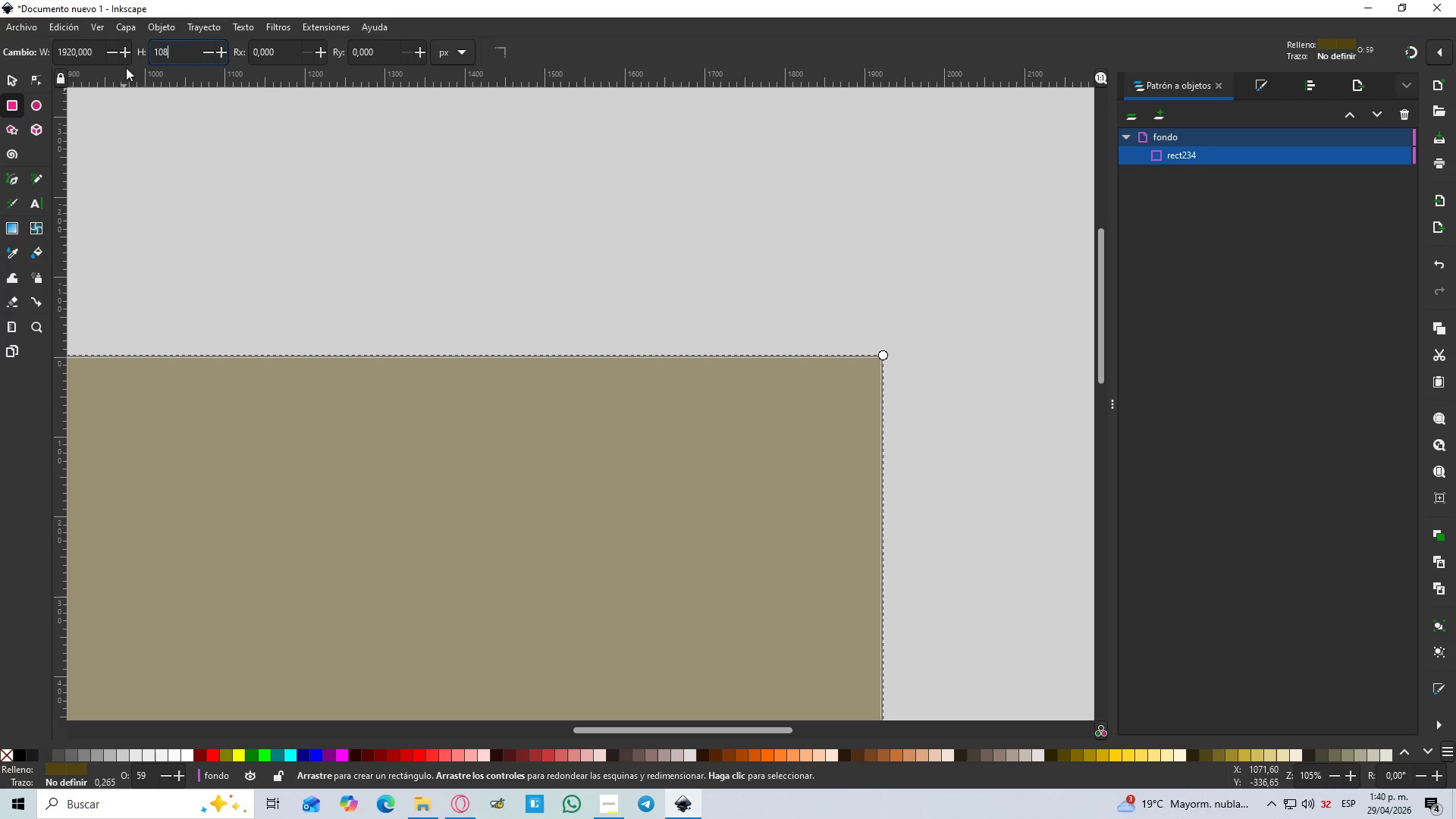 
key(Numpad0)
 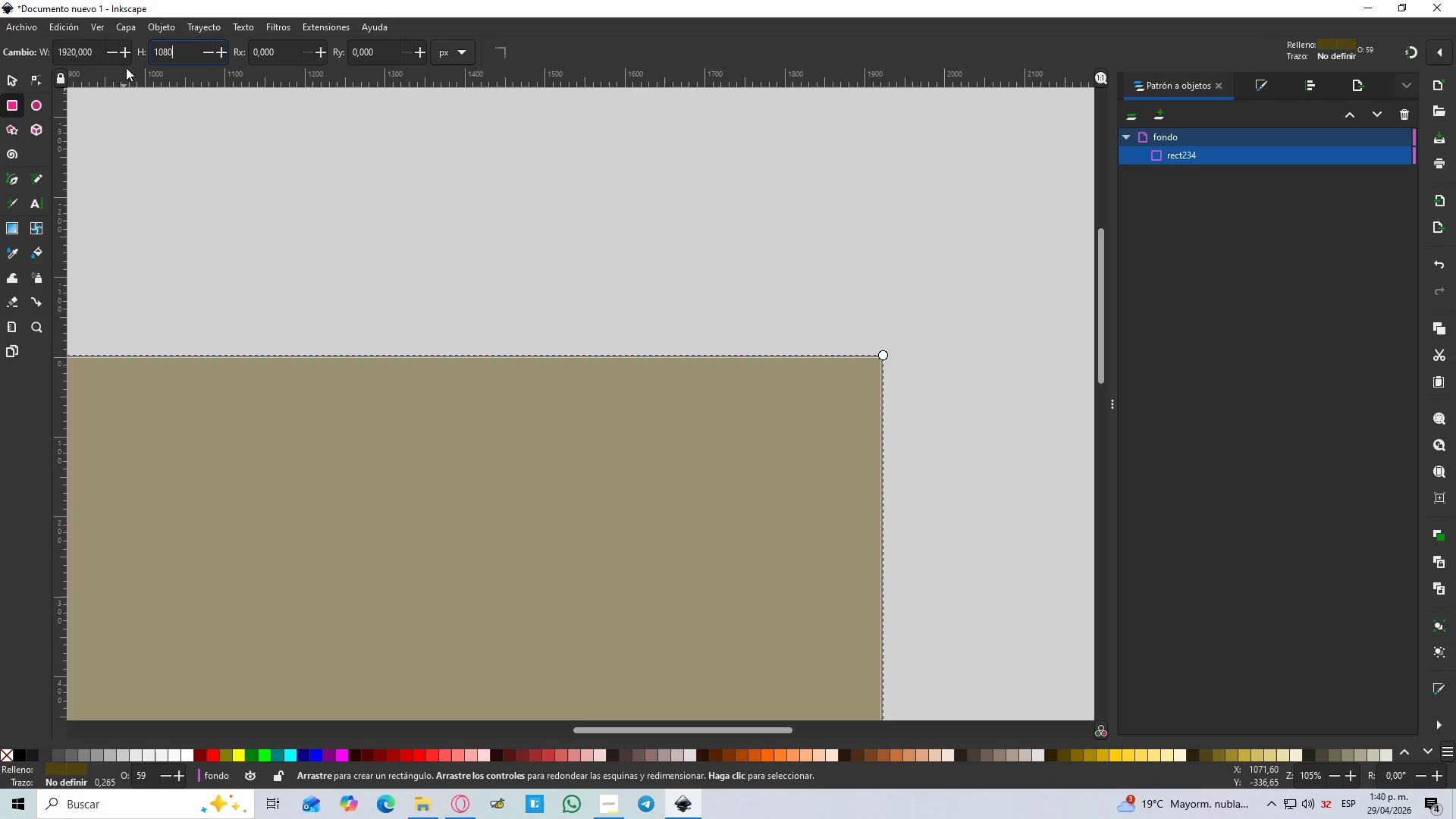 
key(Enter)
 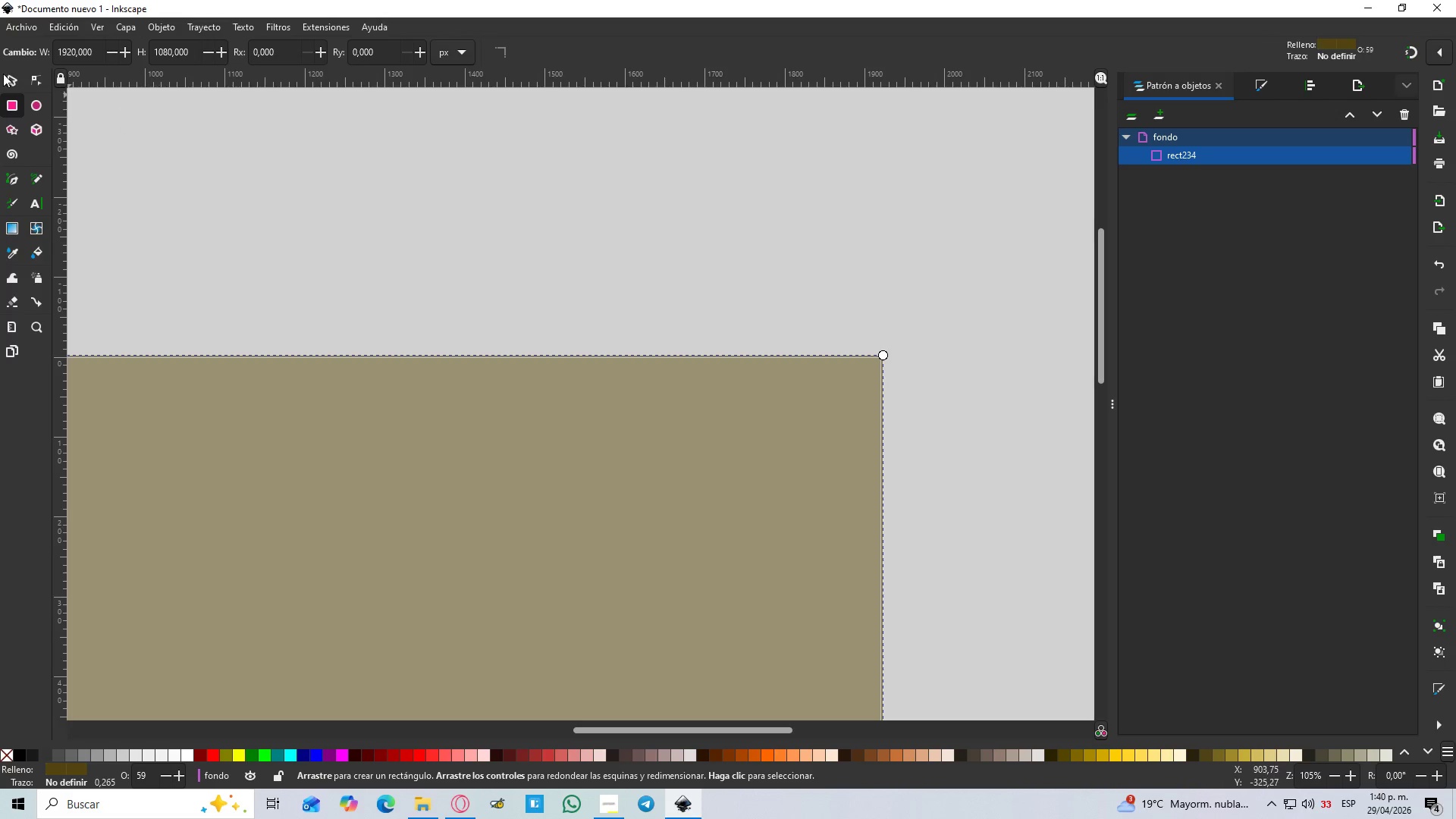 
left_click([10, 75])
 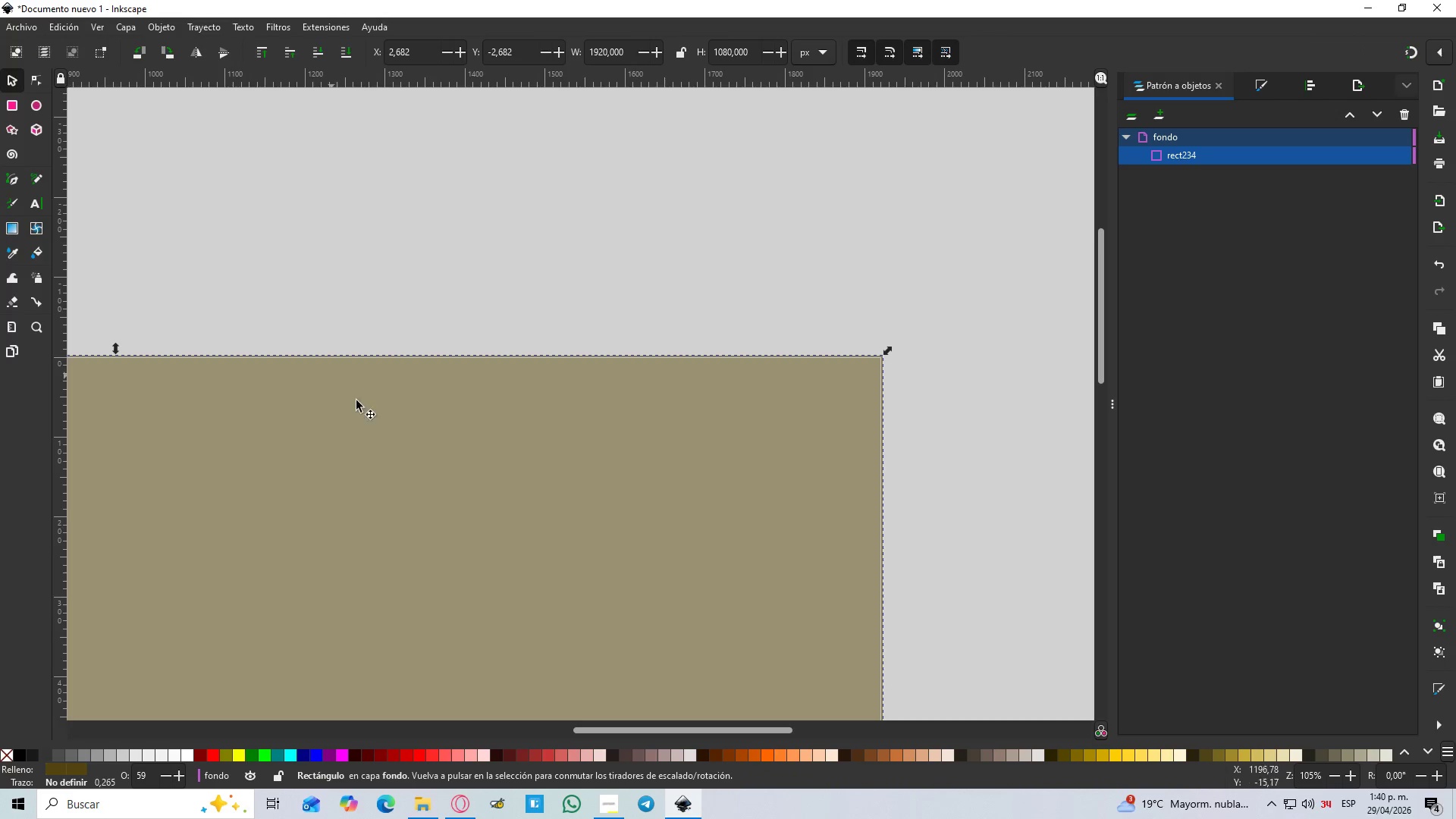 
left_click_drag(start_coordinate=[401, 447], to_coordinate=[408, 447])
 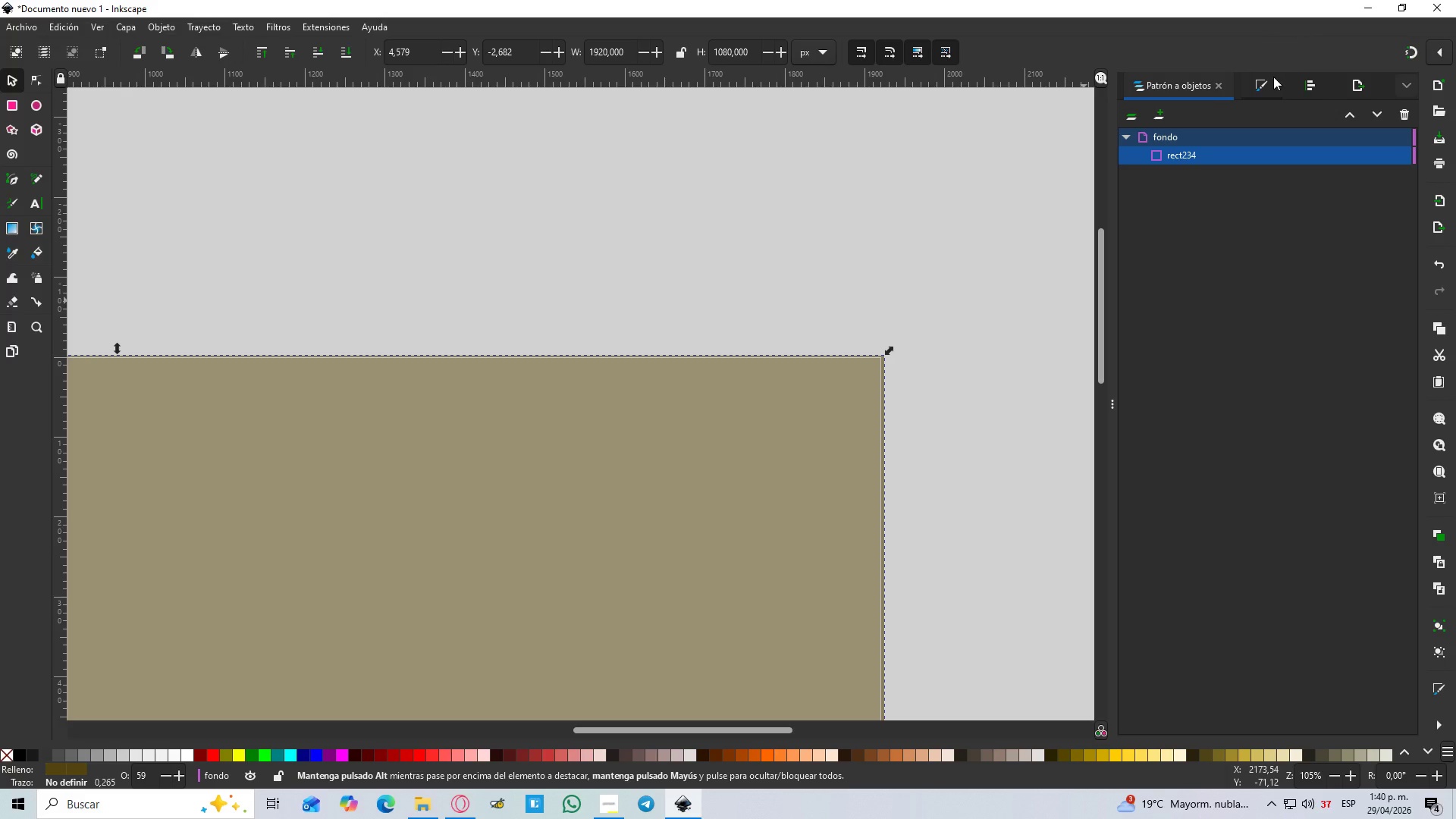 
left_click([1313, 75])
 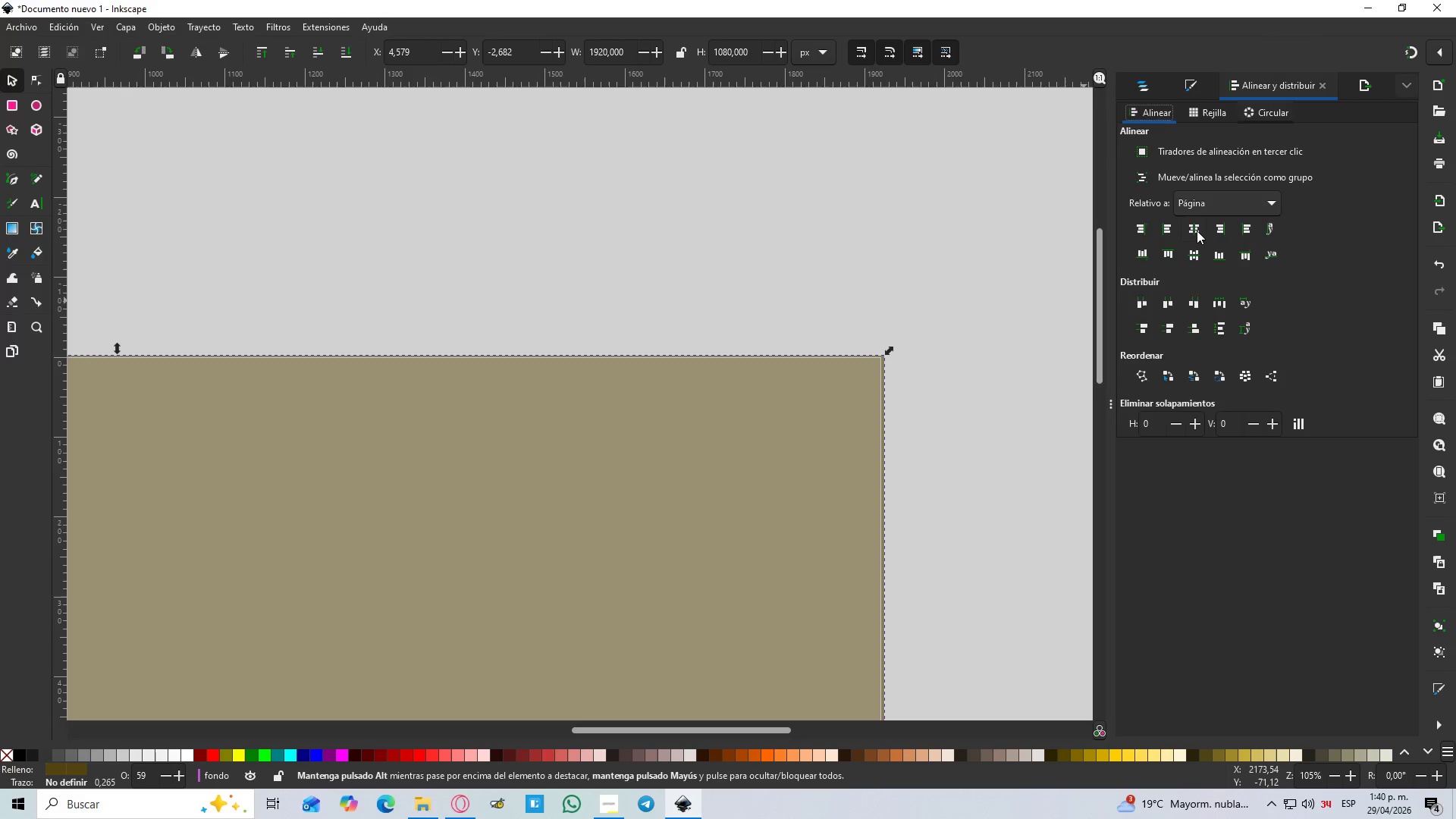 
double_click([1194, 253])
 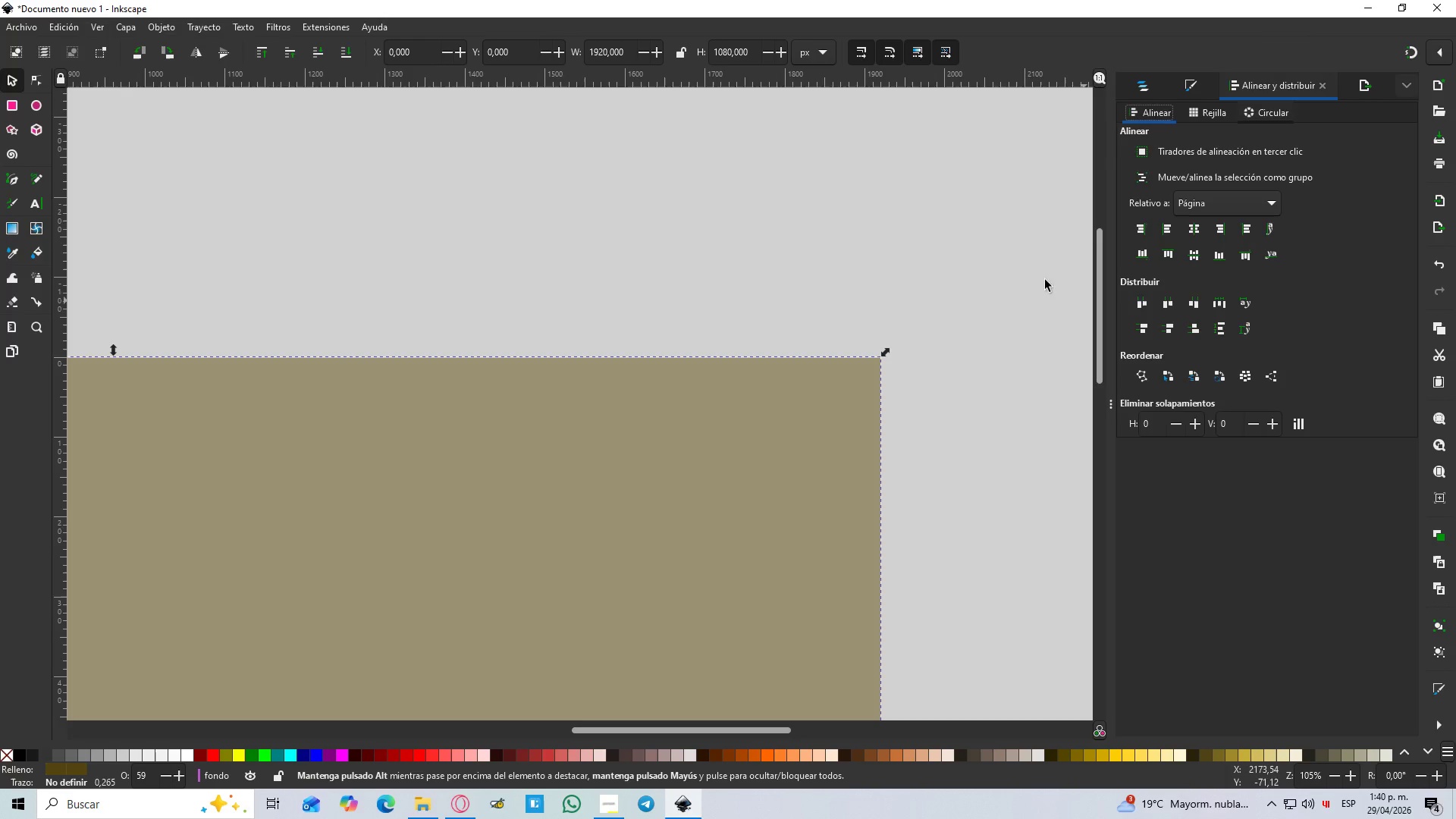 
triple_click([978, 281])
 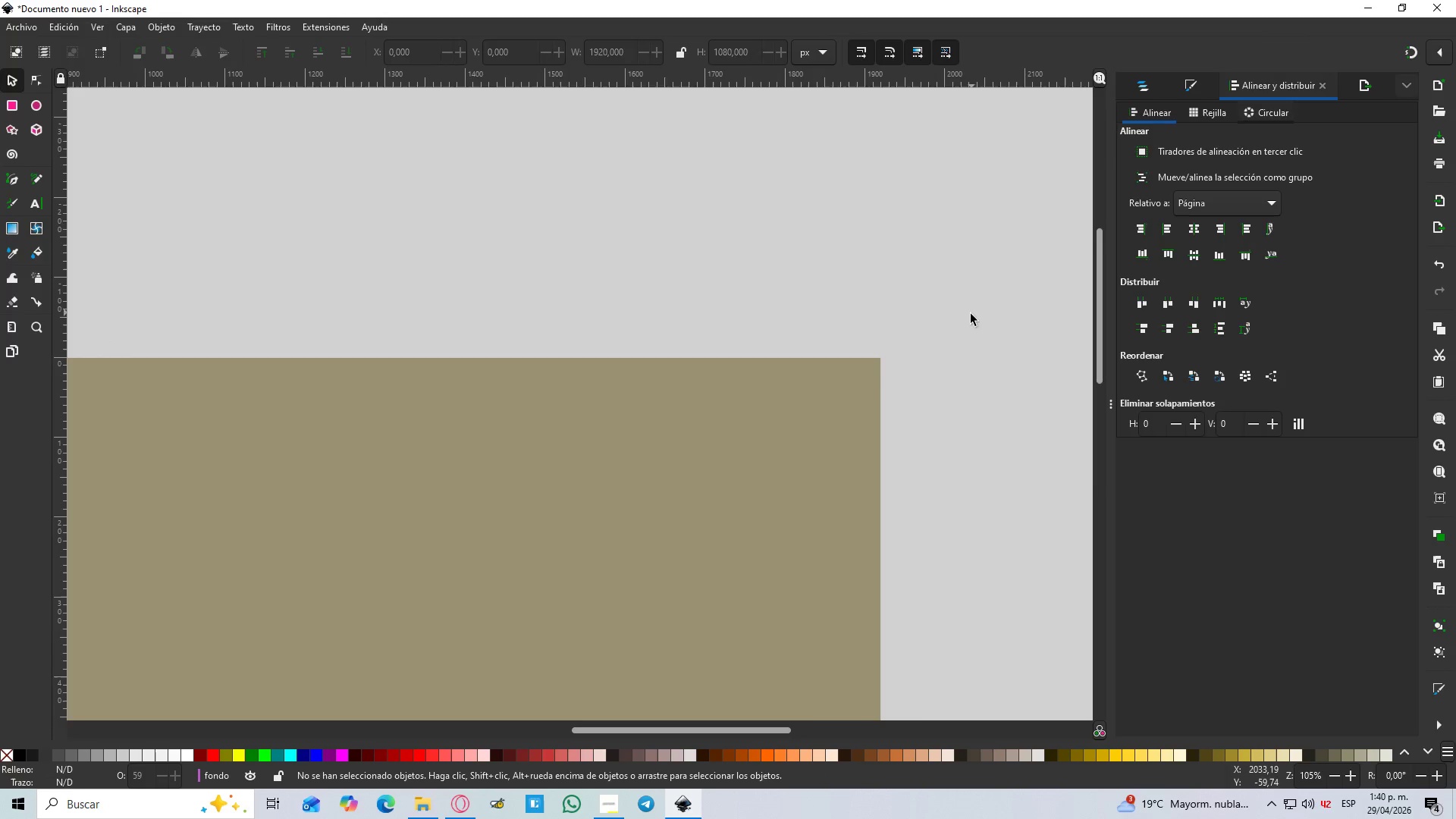 
hold_key(key=ControlLeft, duration=0.38)
scroll: coordinate [962, 326], scroll_direction: down, amount: 3.0
 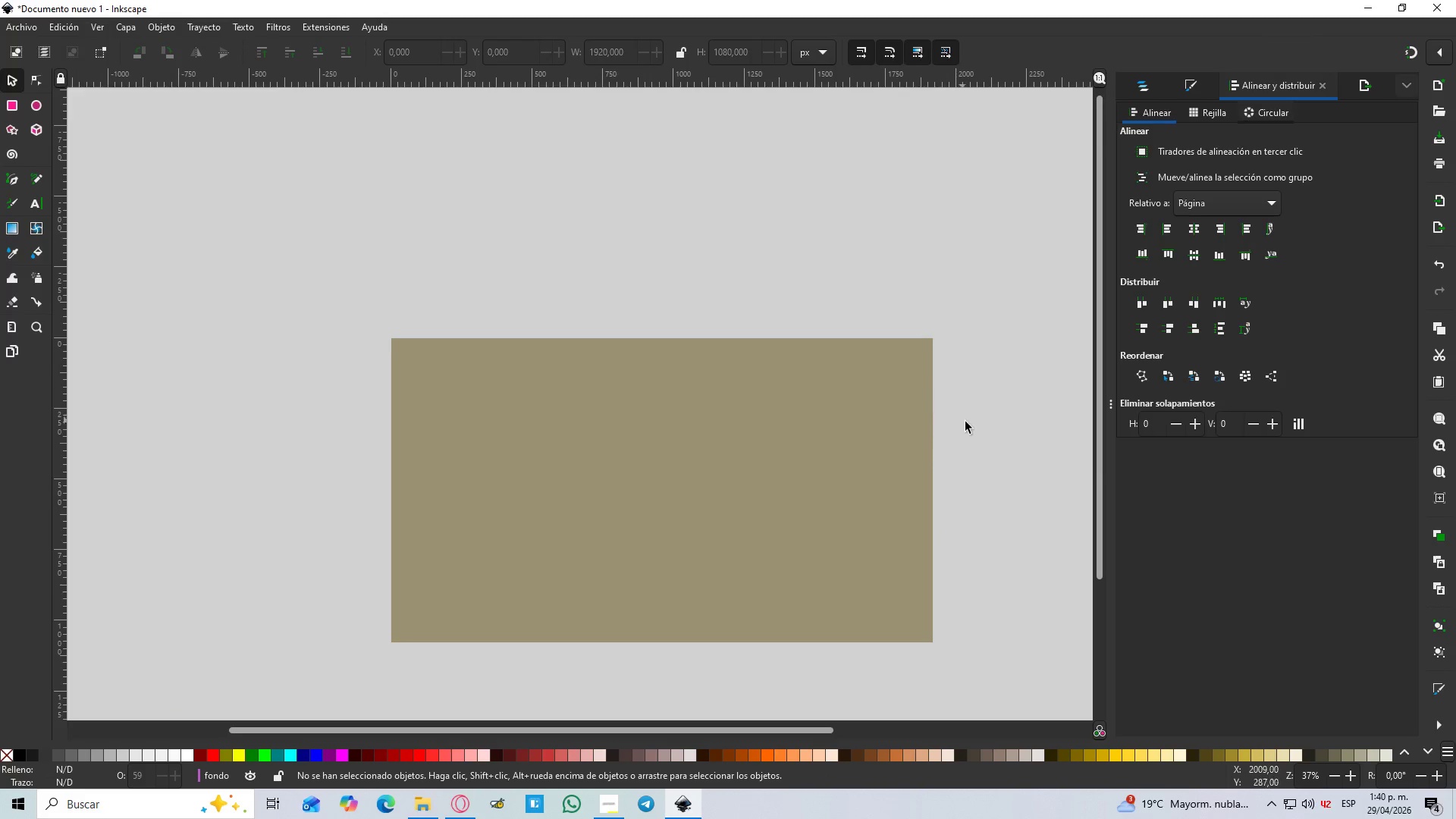 
hold_key(key=Space, duration=0.56)
 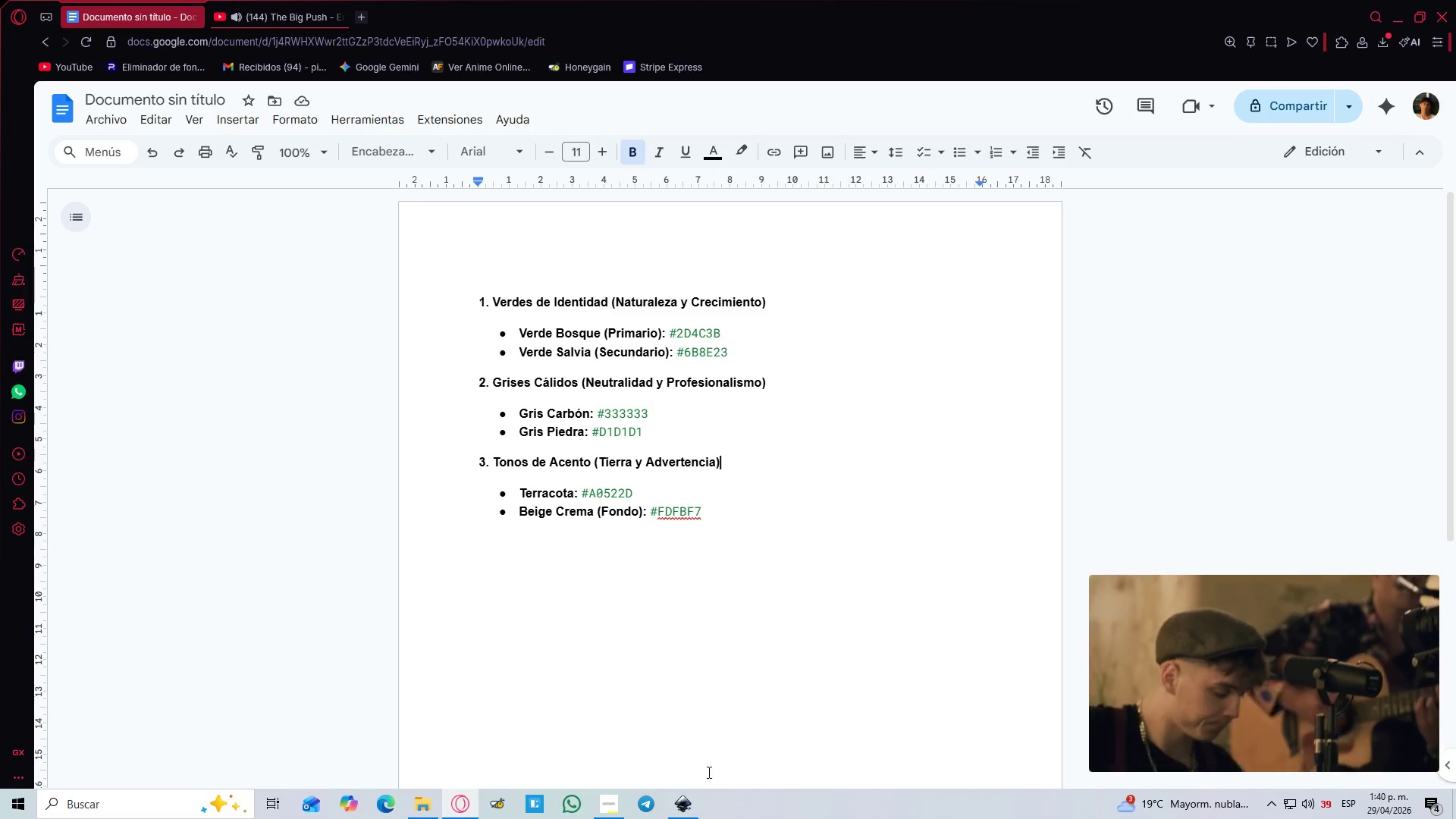 
wait(5.25)
 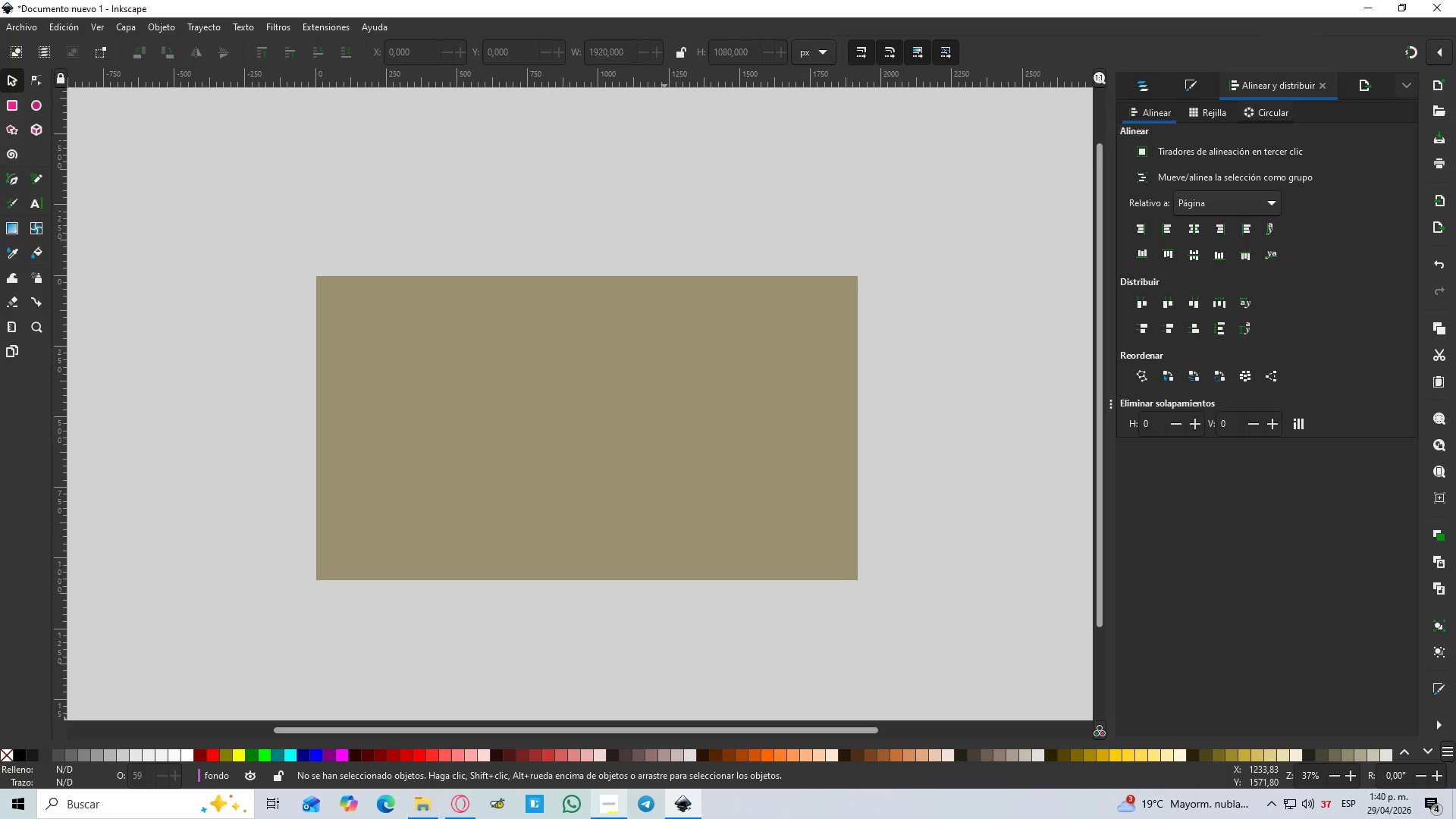 
left_click([1419, 592])
 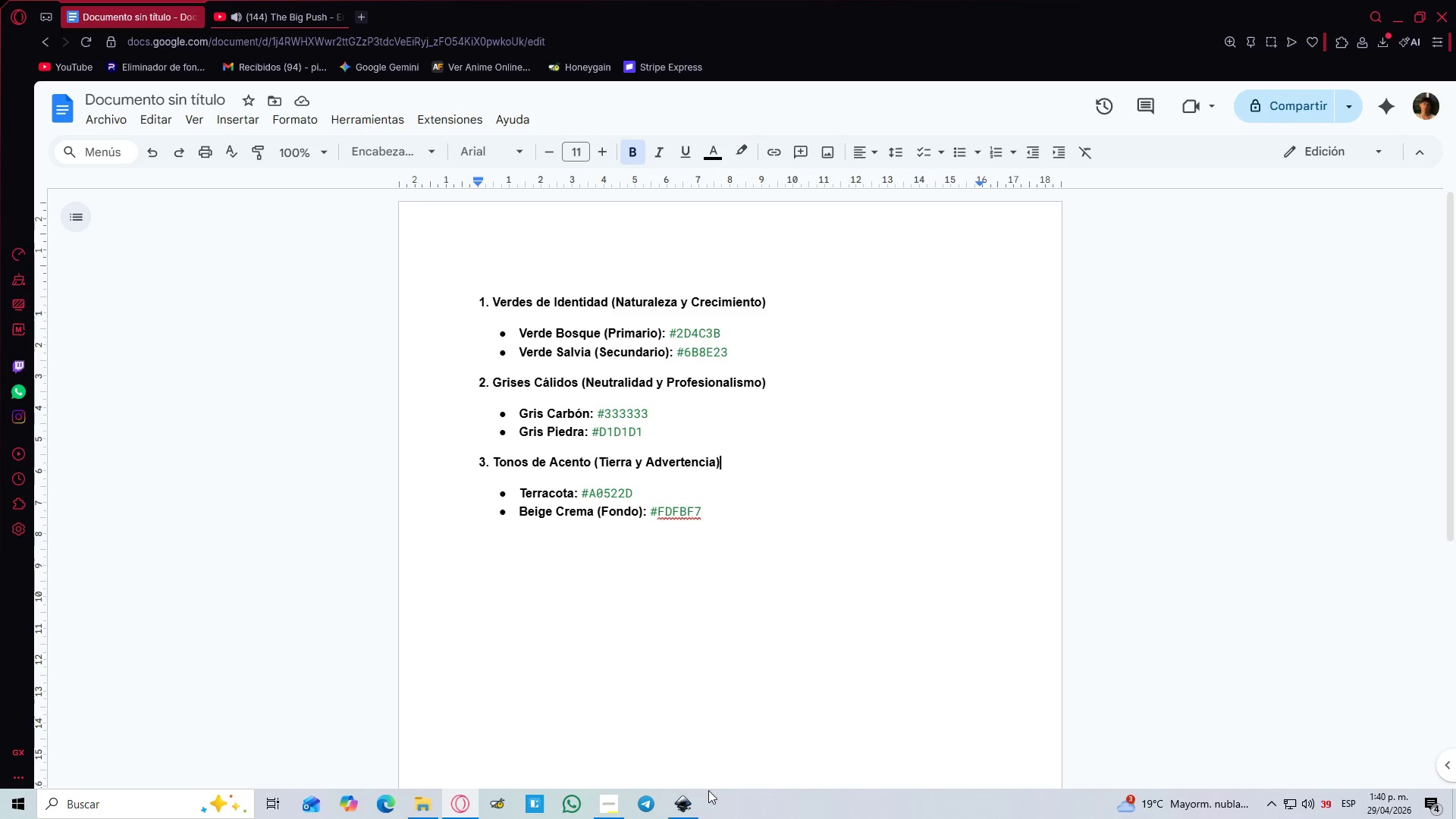 
left_click([679, 811])
 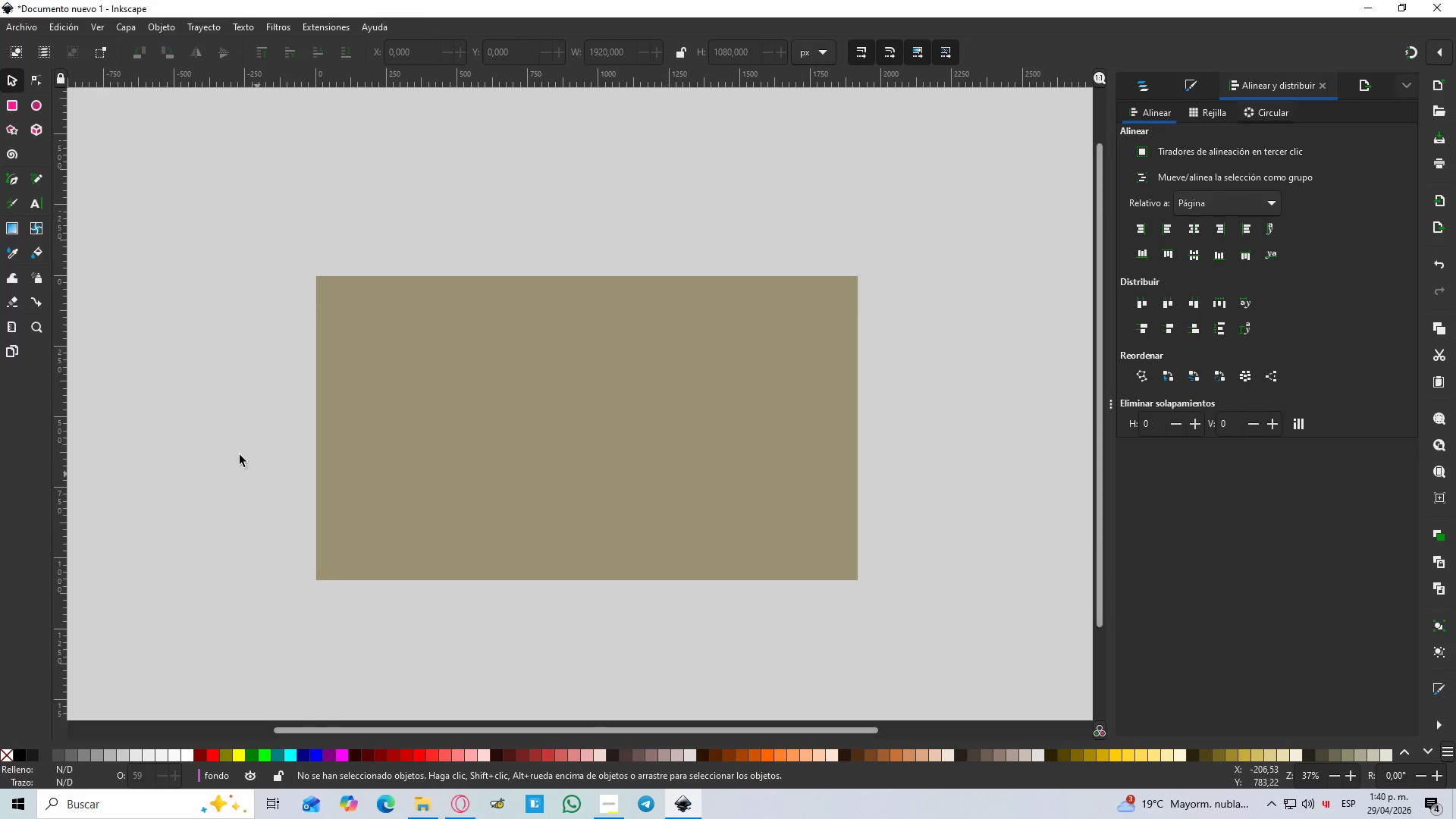 
key(Control+ControlLeft)
 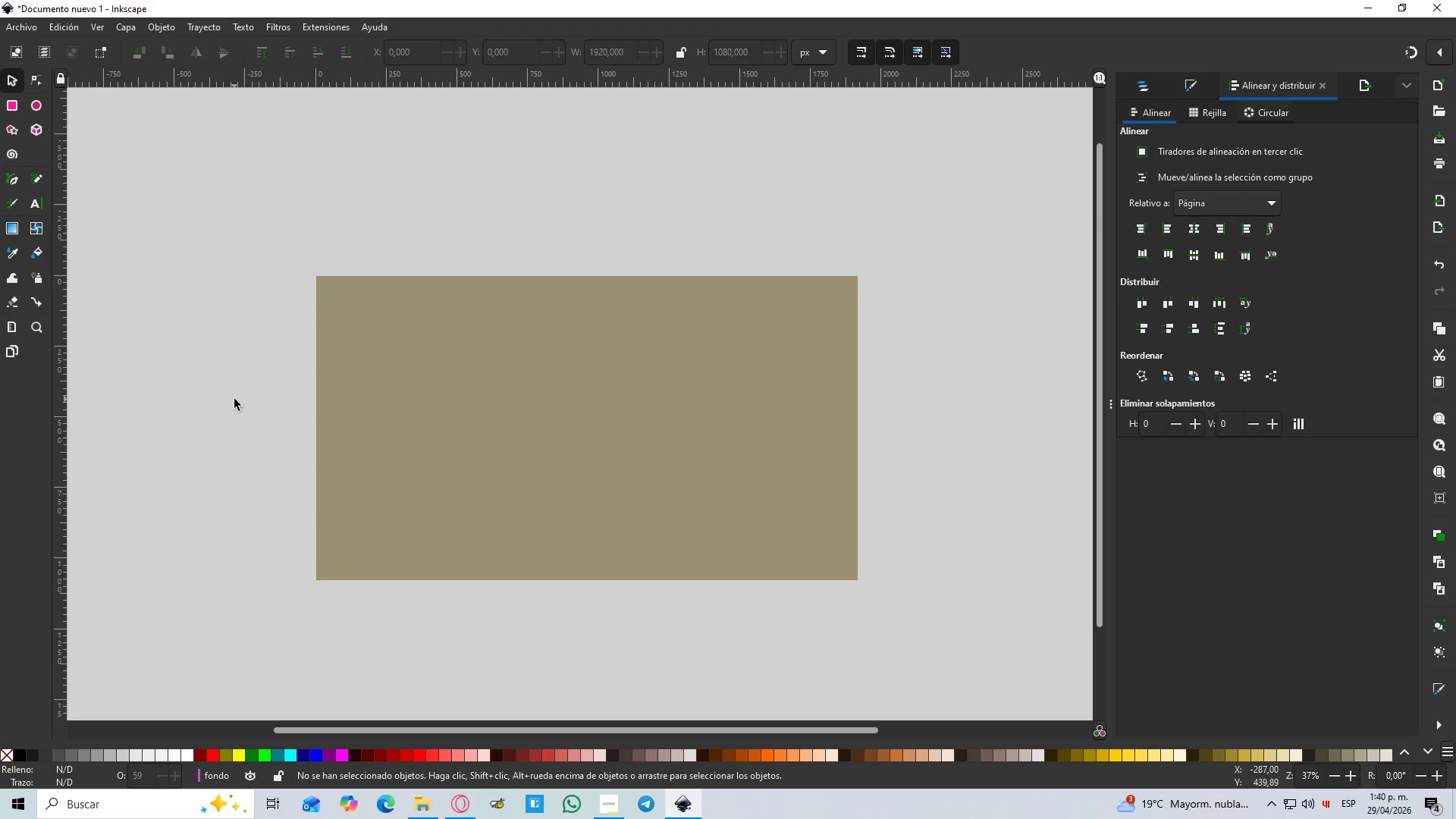 
scroll: coordinate [234, 399], scroll_direction: up, amount: 2.0
 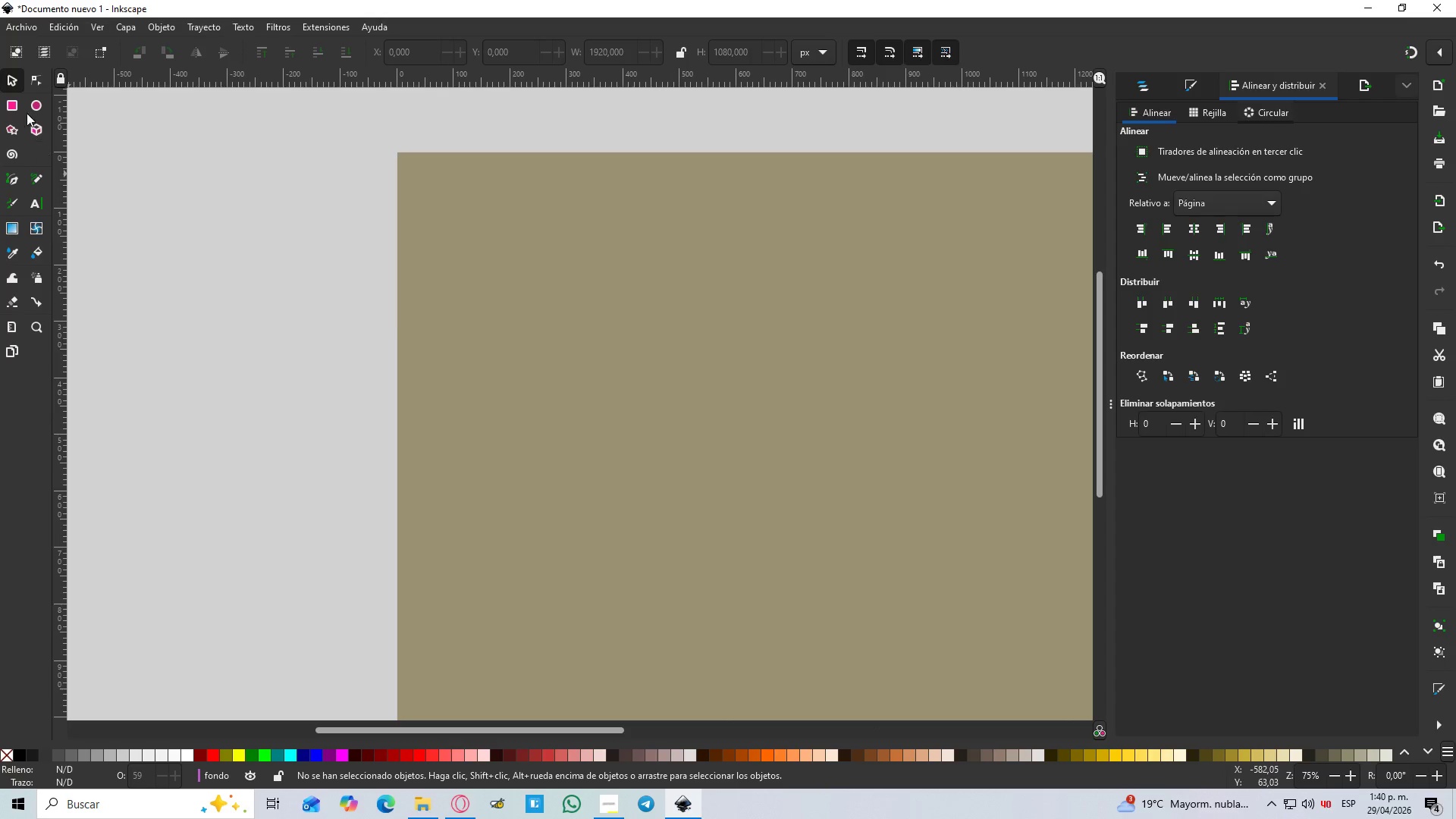 
left_click([16, 102])
 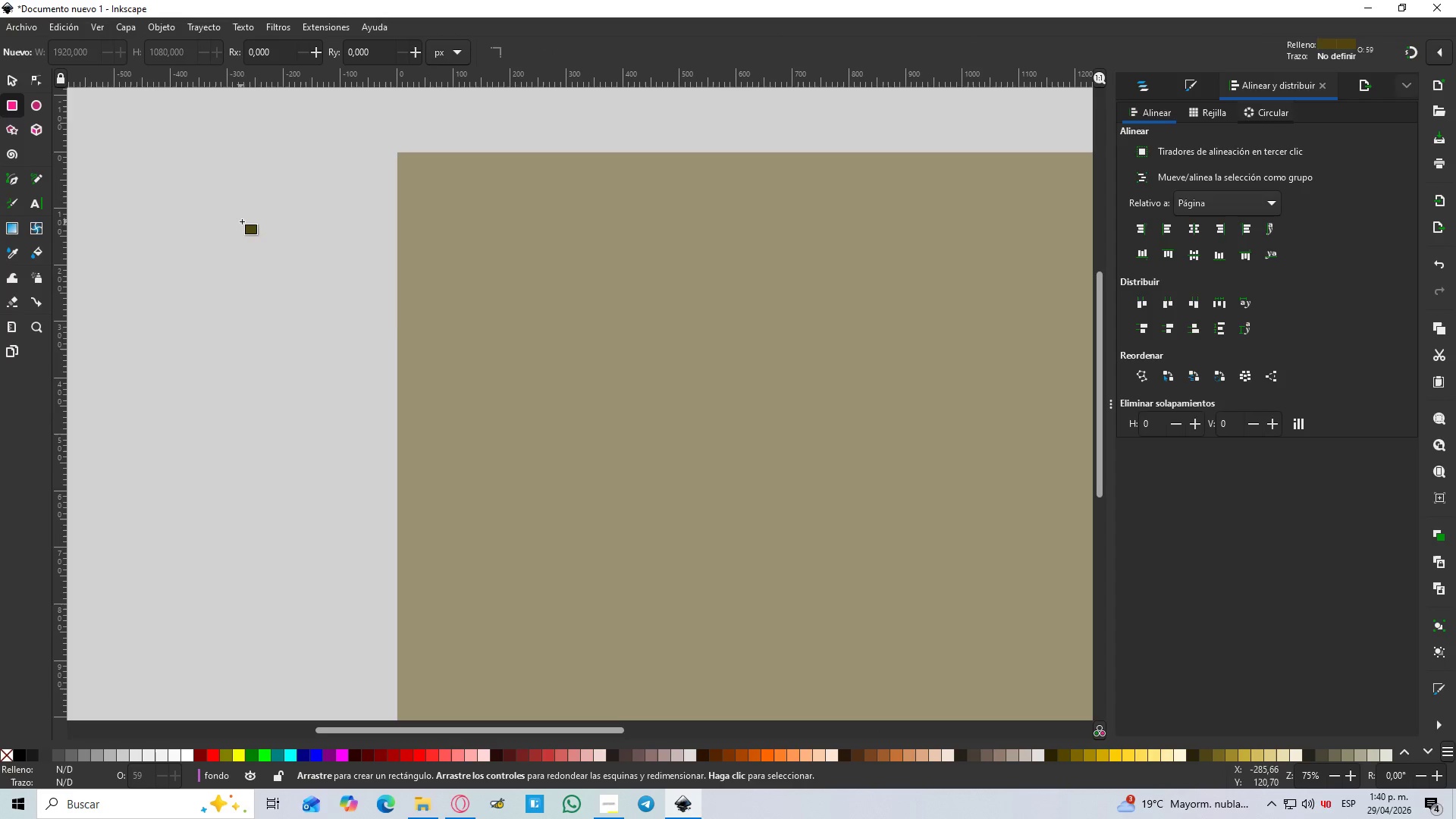 
left_click_drag(start_coordinate=[191, 182], to_coordinate=[252, 238])
 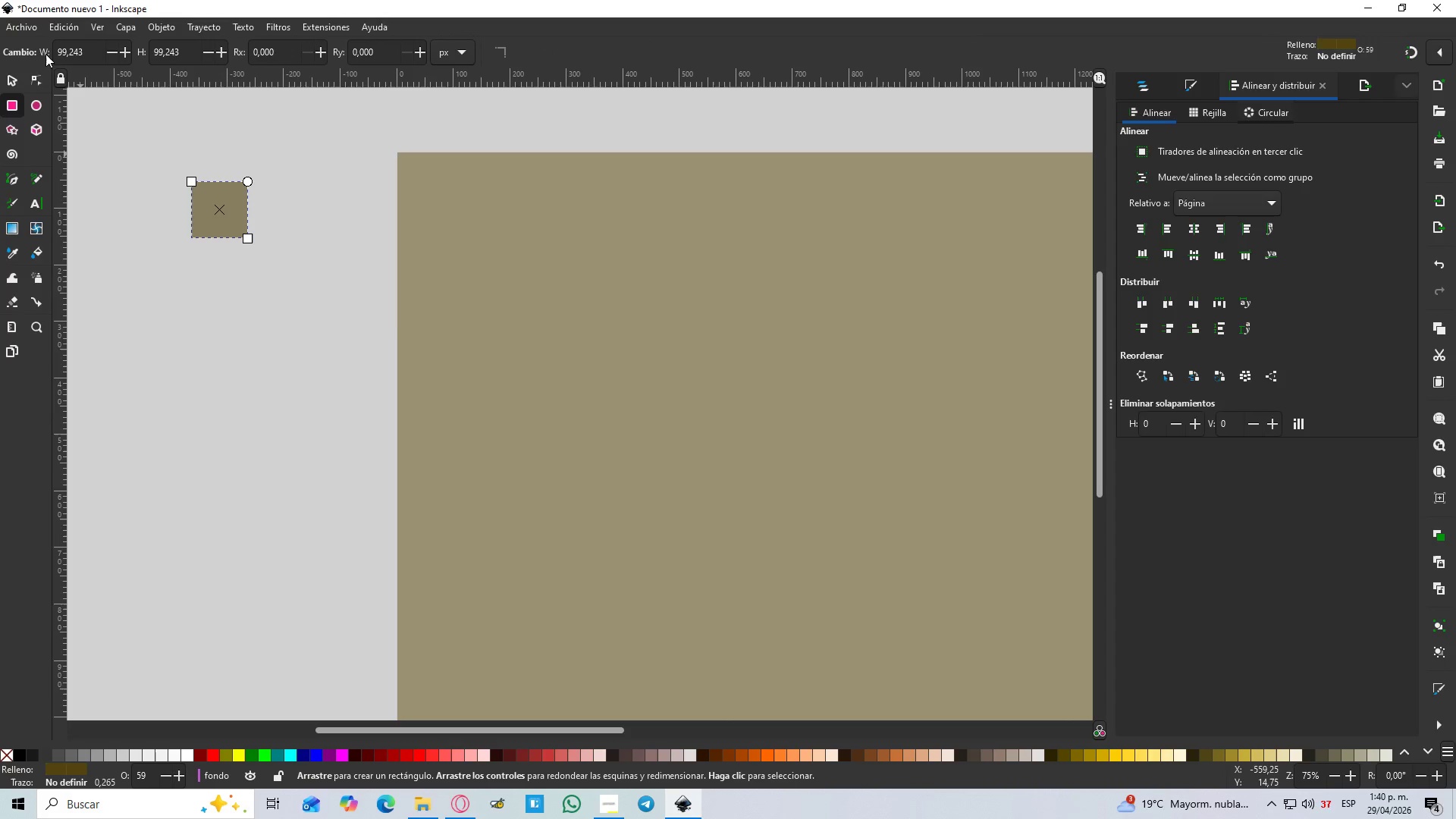 
hold_key(key=ControlLeft, duration=1.38)
 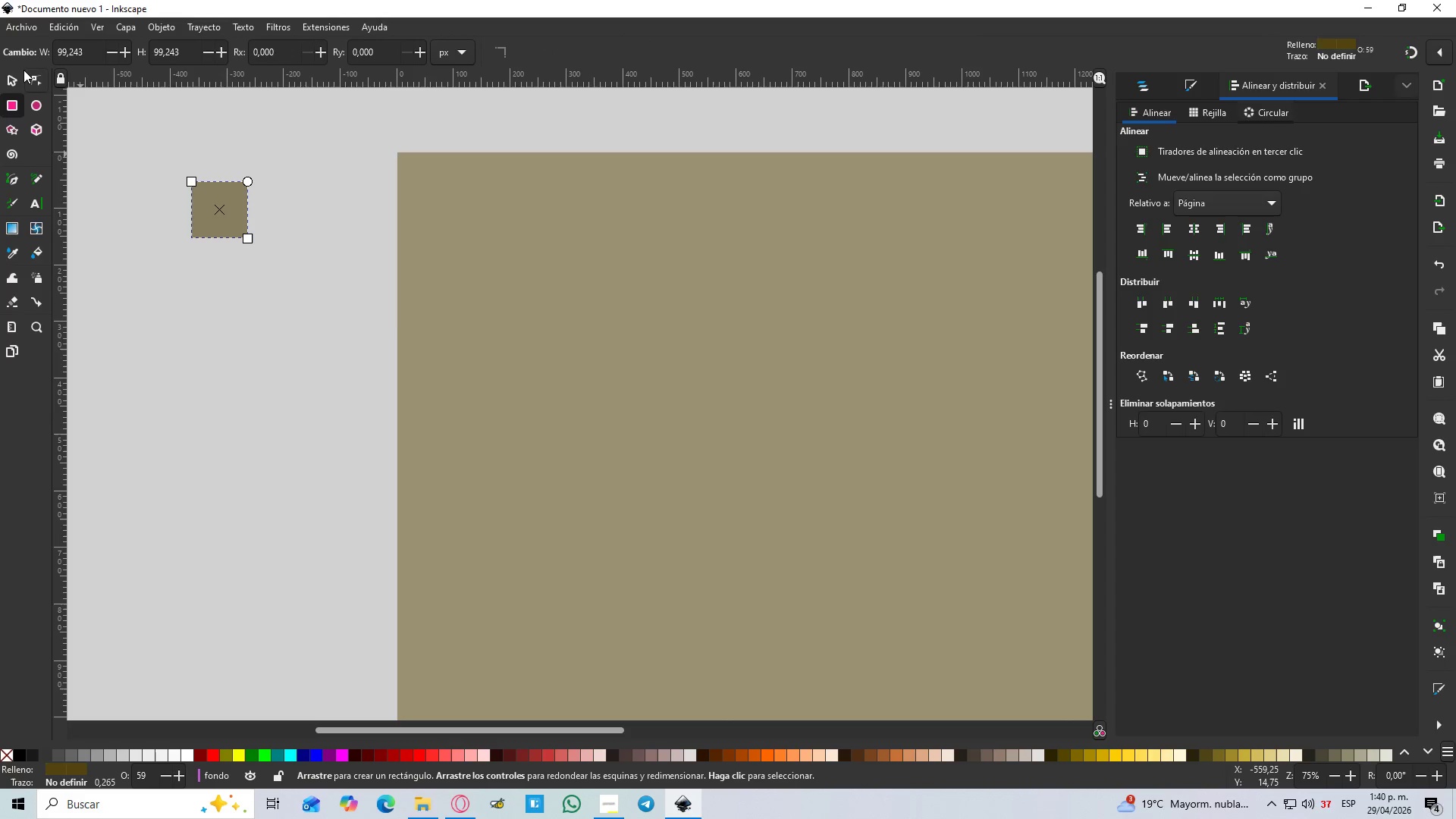 
left_click([11, 76])
 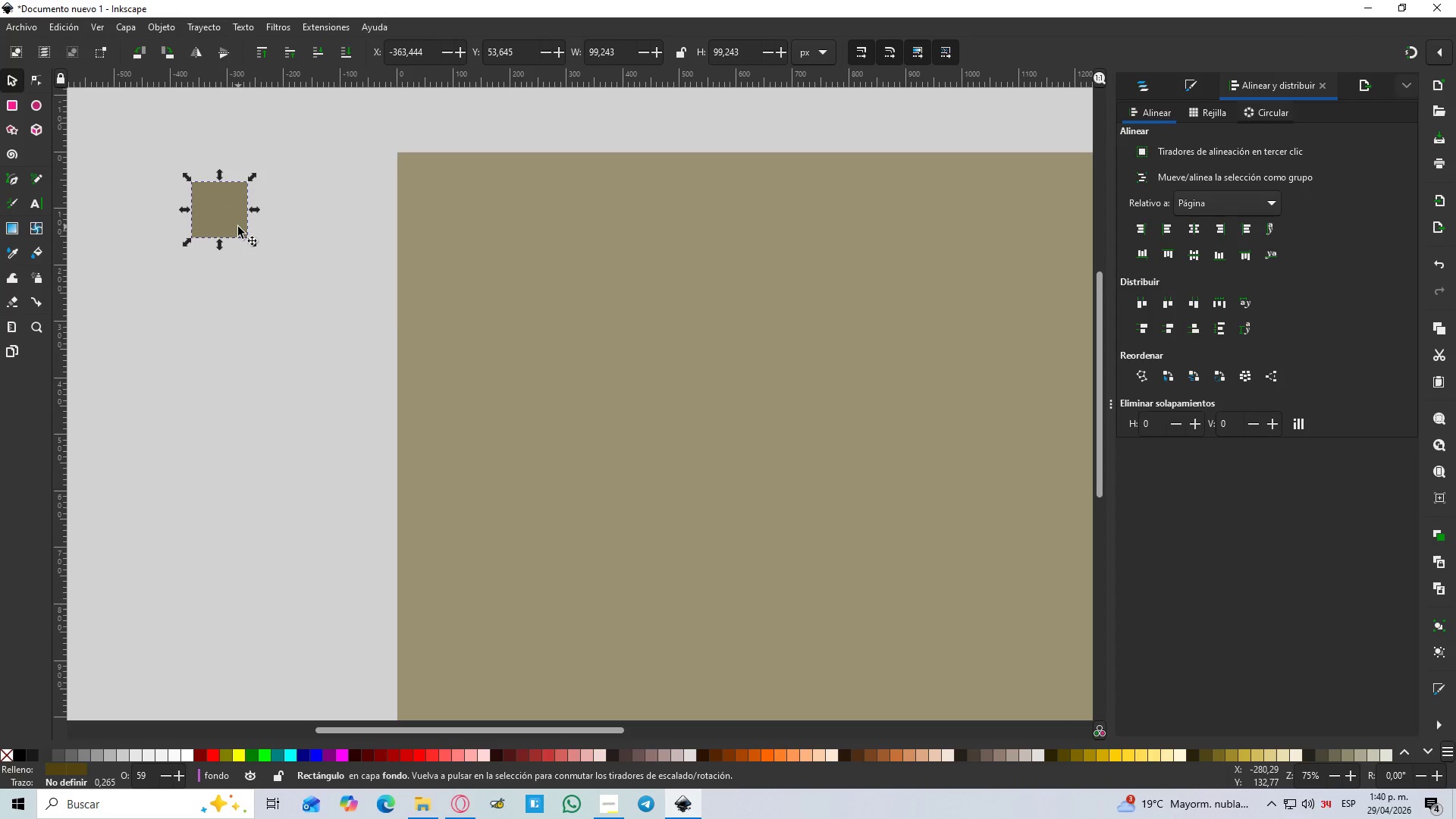 
key(Alt+AltLeft)
 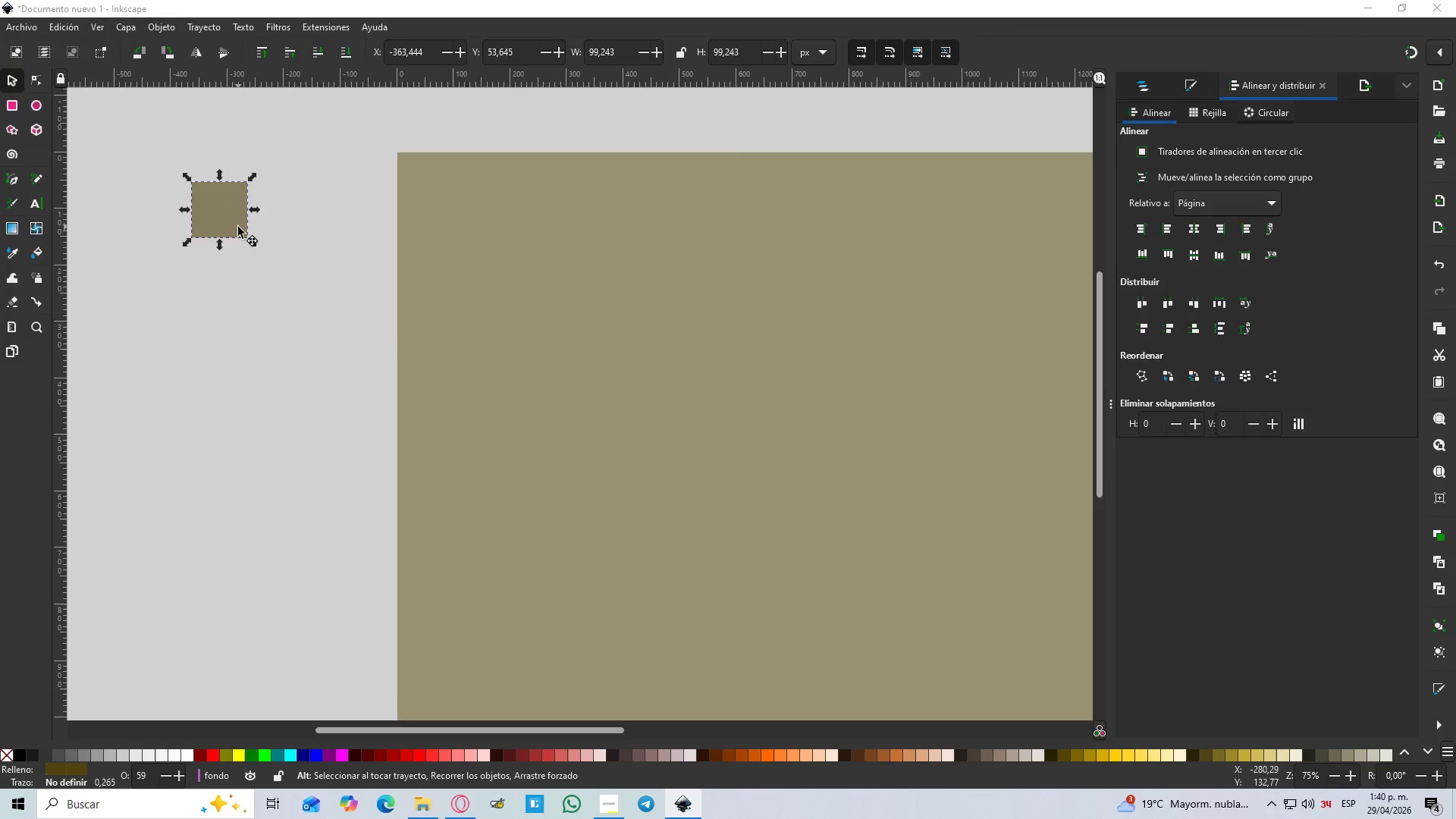 
key(Alt+Tab)
 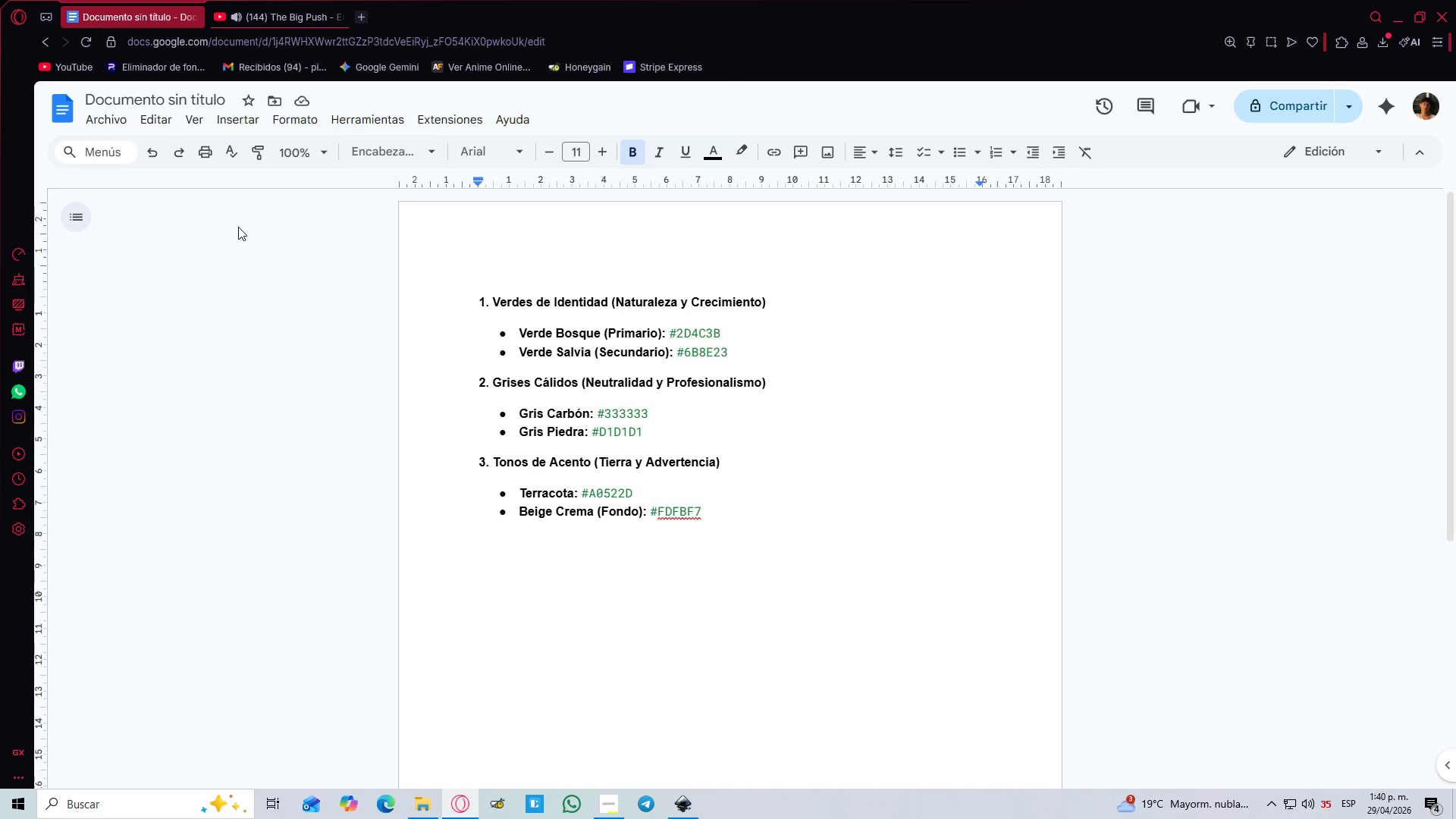 
key(Alt+AltLeft)
 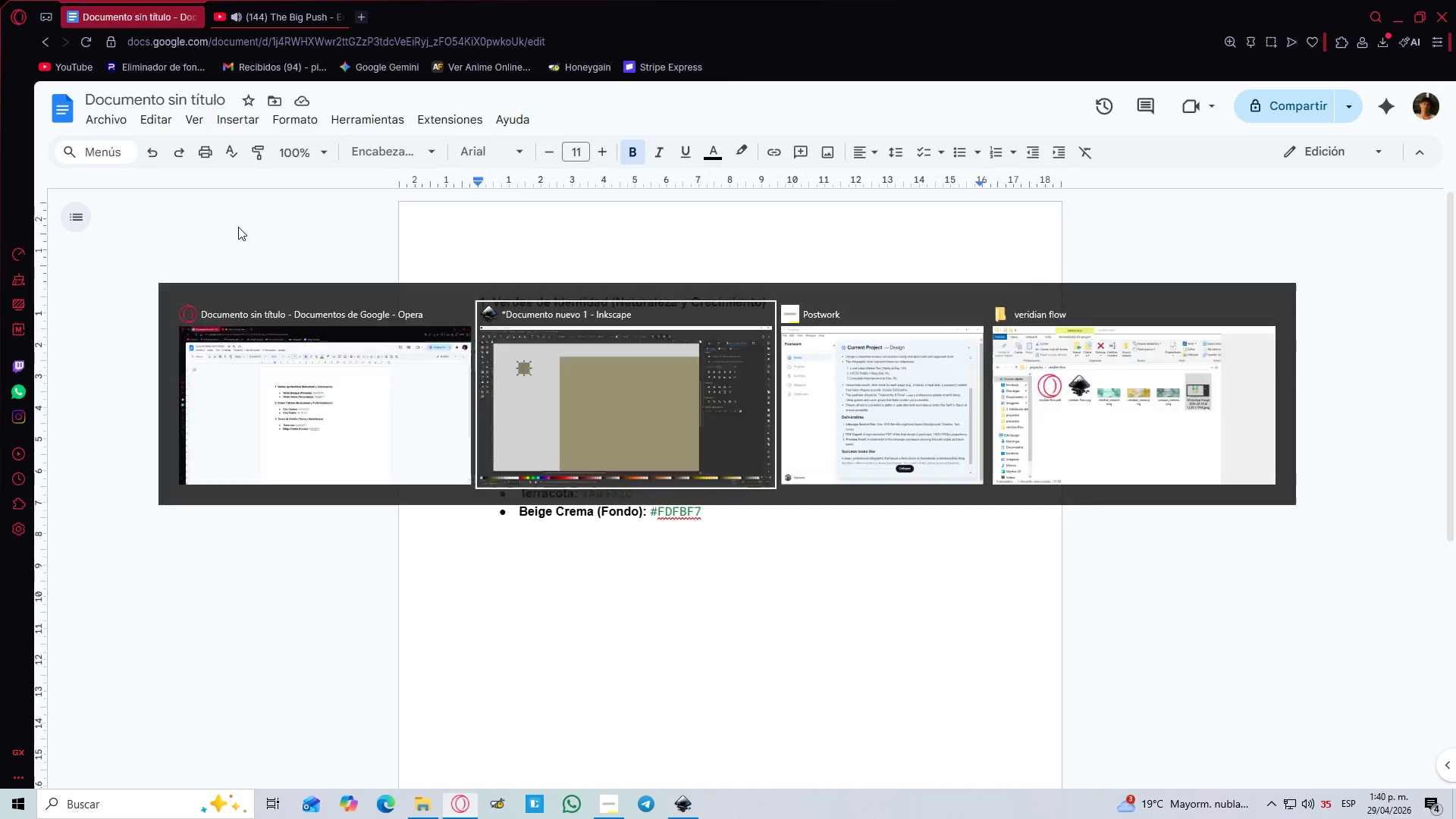 
key(Alt+Tab)
 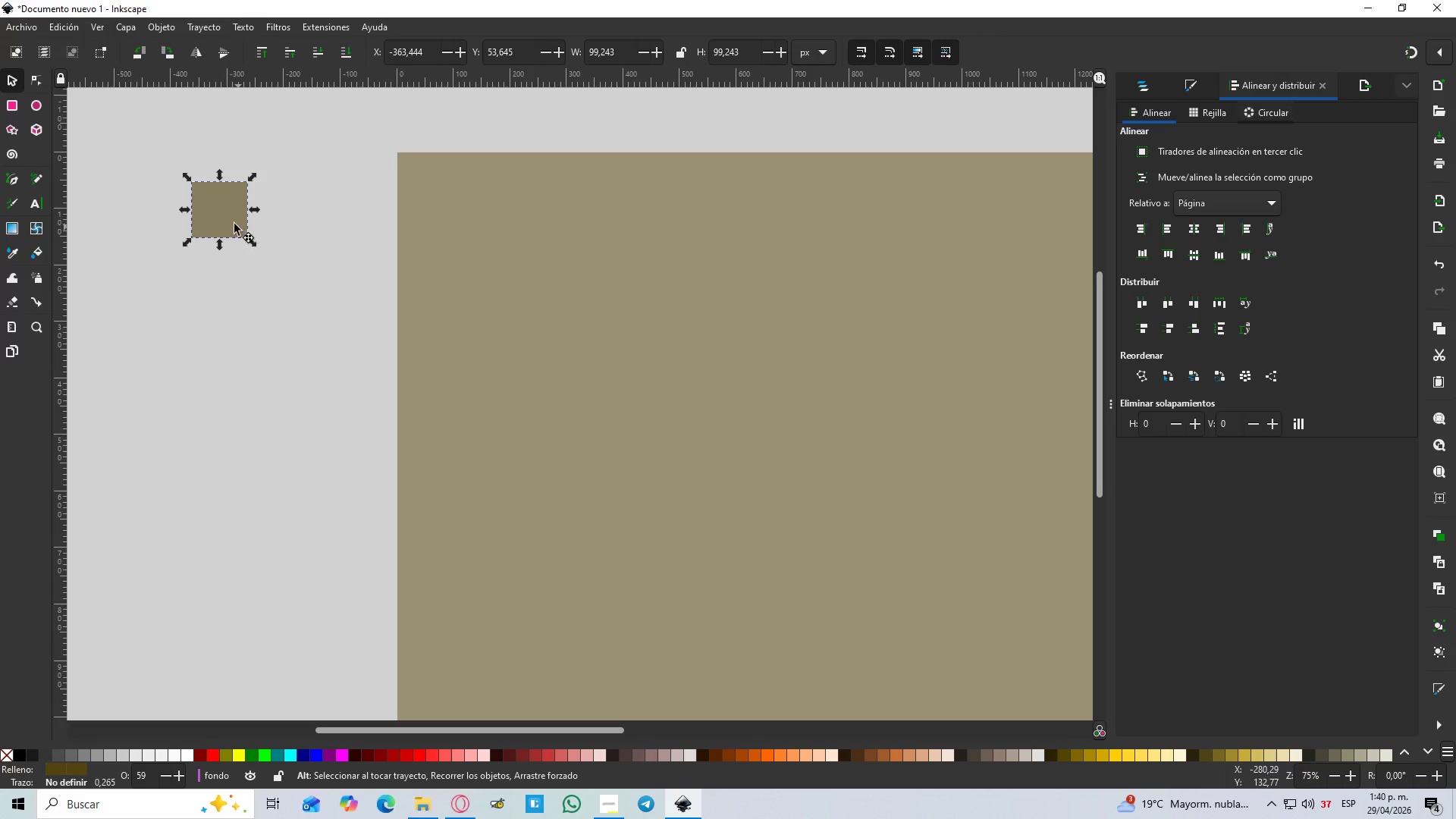 
left_click_drag(start_coordinate=[225, 219], to_coordinate=[239, 215])
 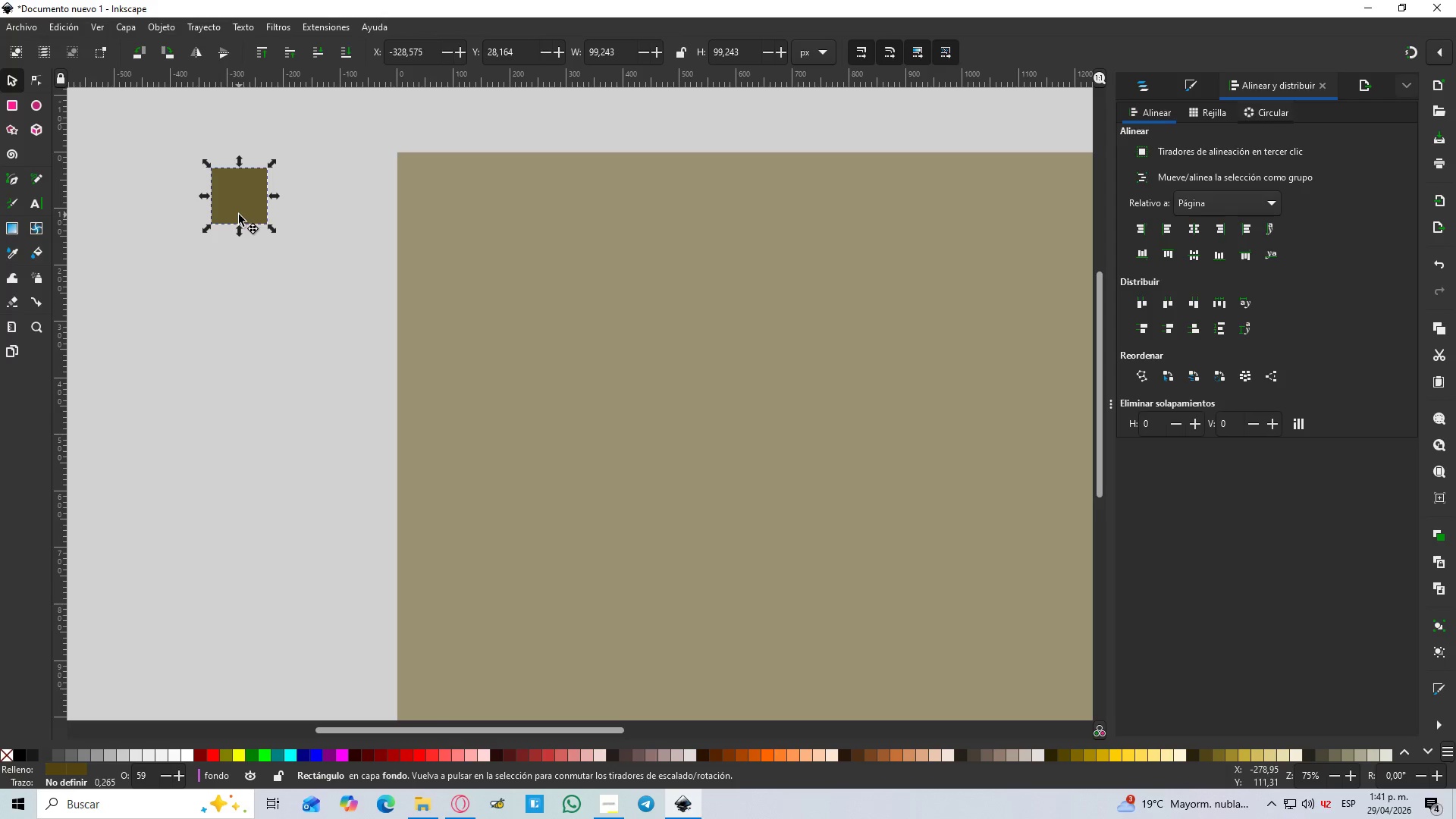 
key(Control+ControlLeft)
 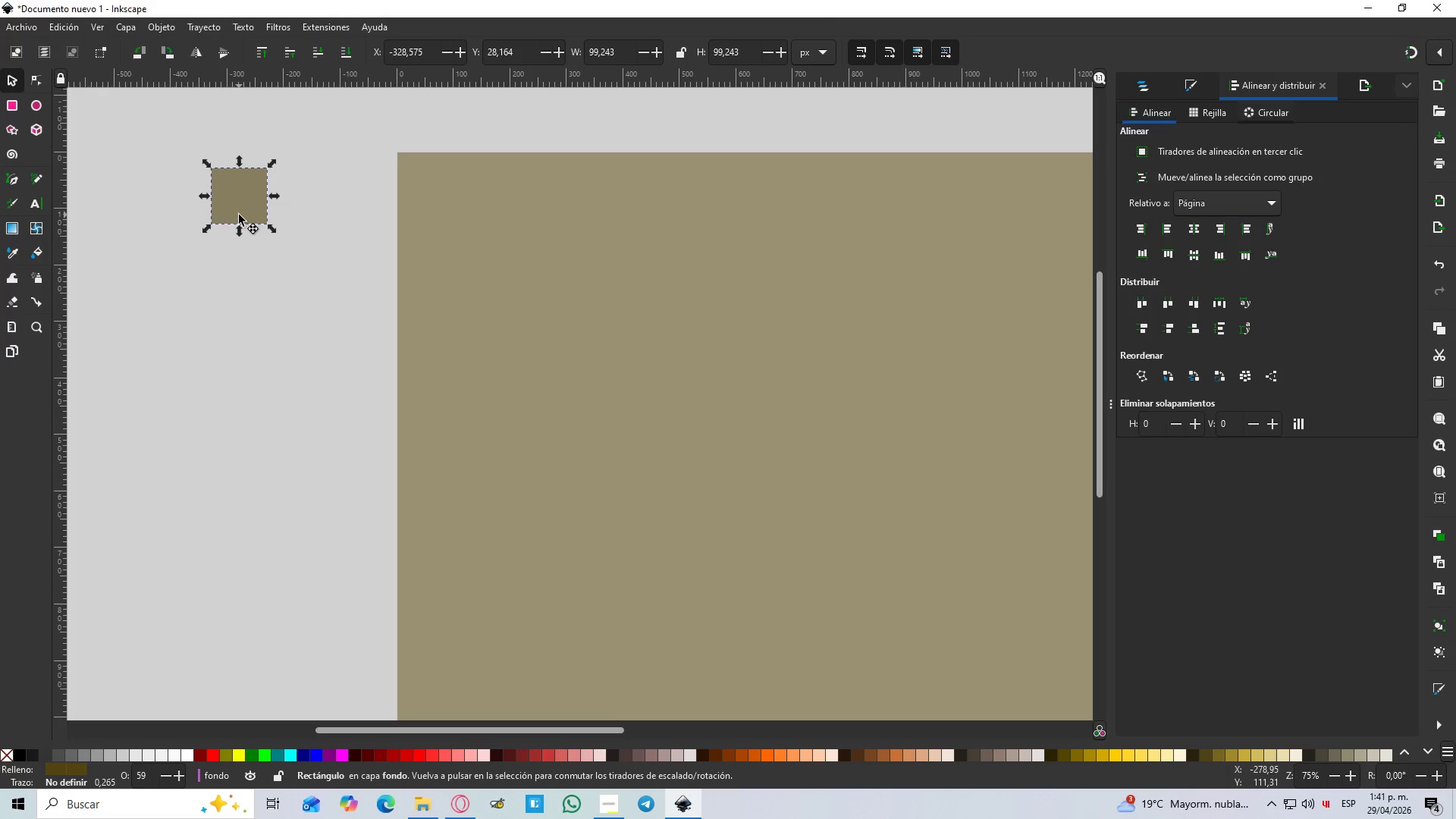 
key(Control+D)
 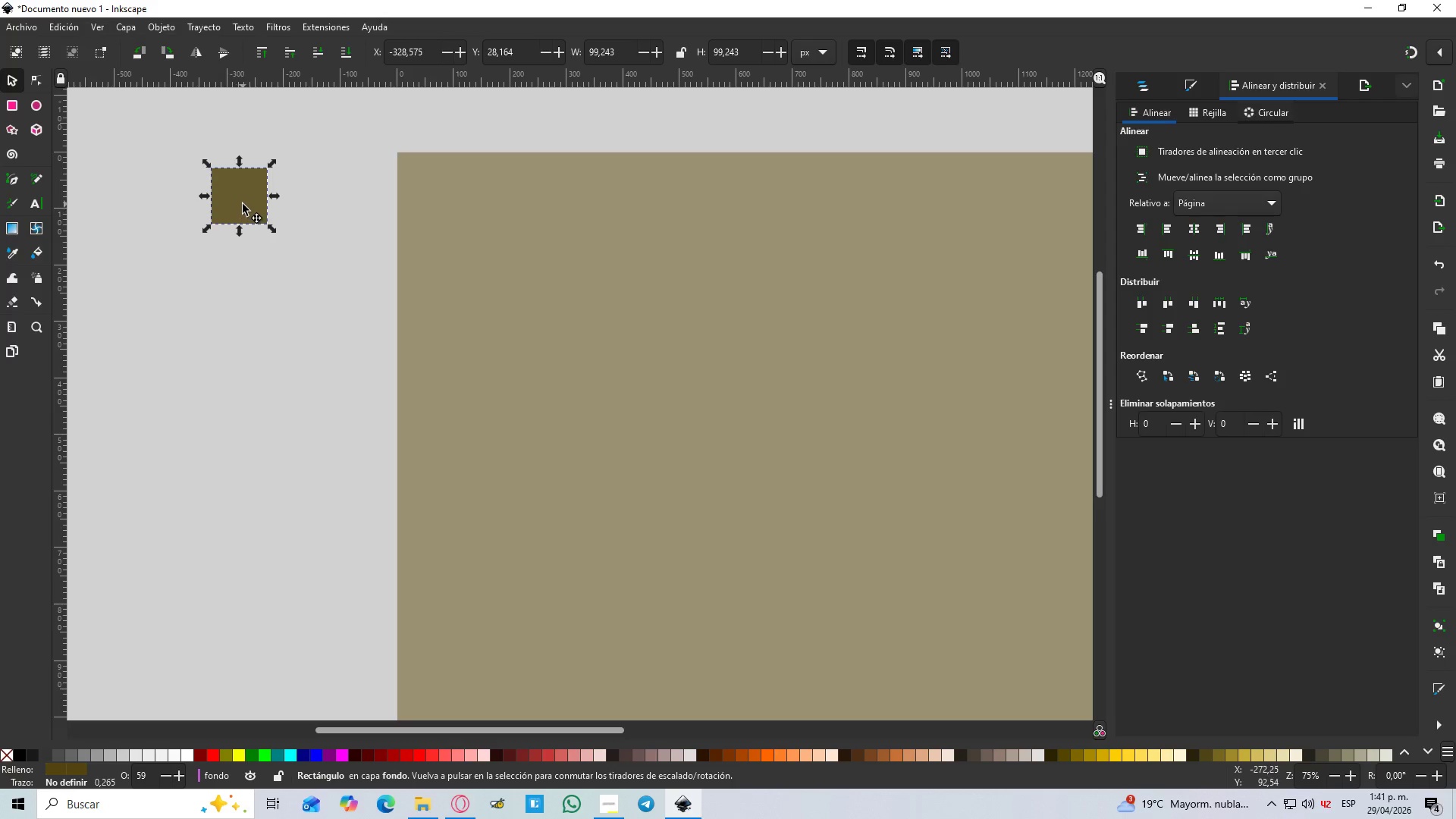 
left_click_drag(start_coordinate=[243, 204], to_coordinate=[242, 277])
 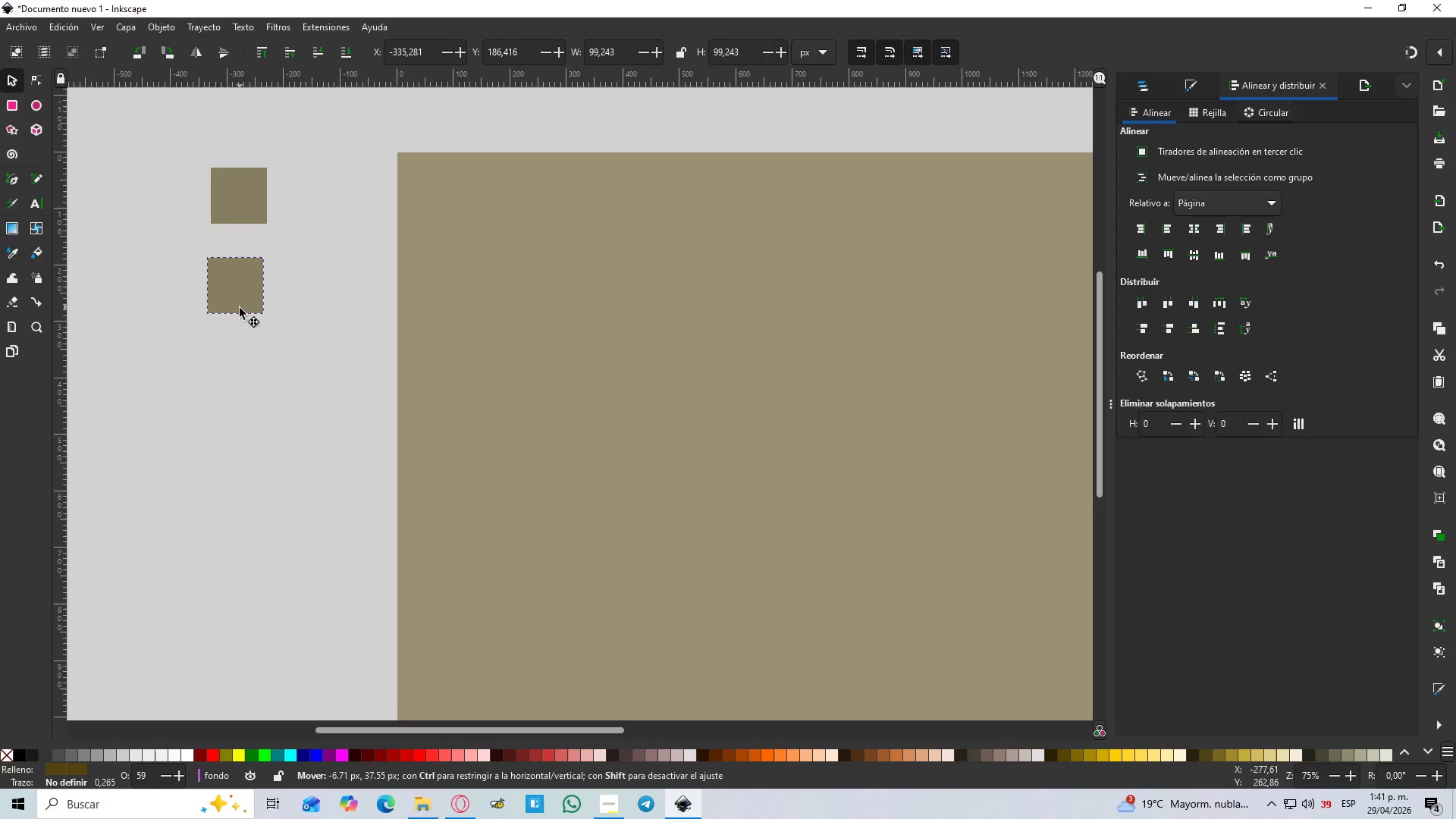 
hold_key(key=ControlLeft, duration=0.75)
 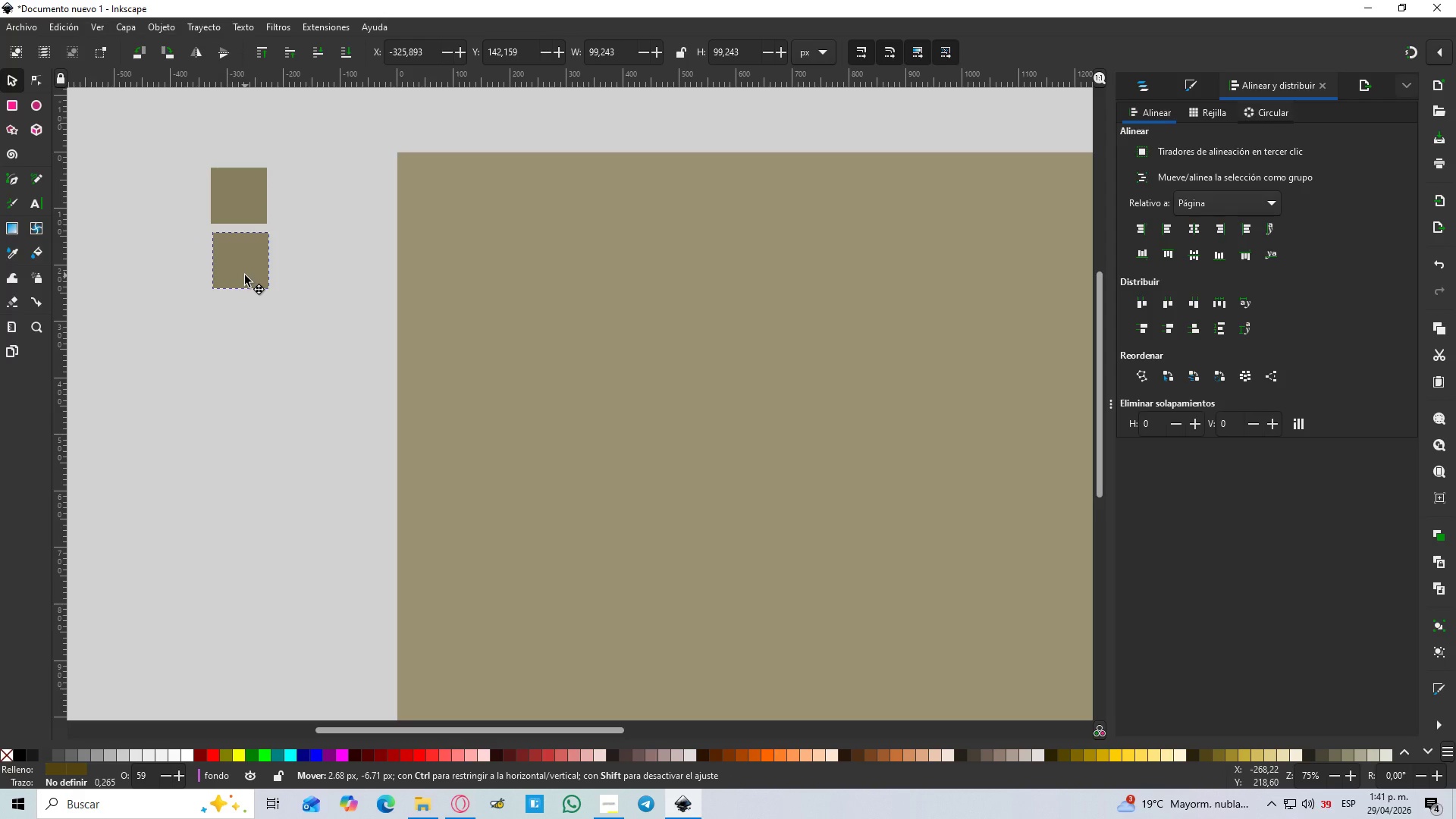 
key(Control+Z)
 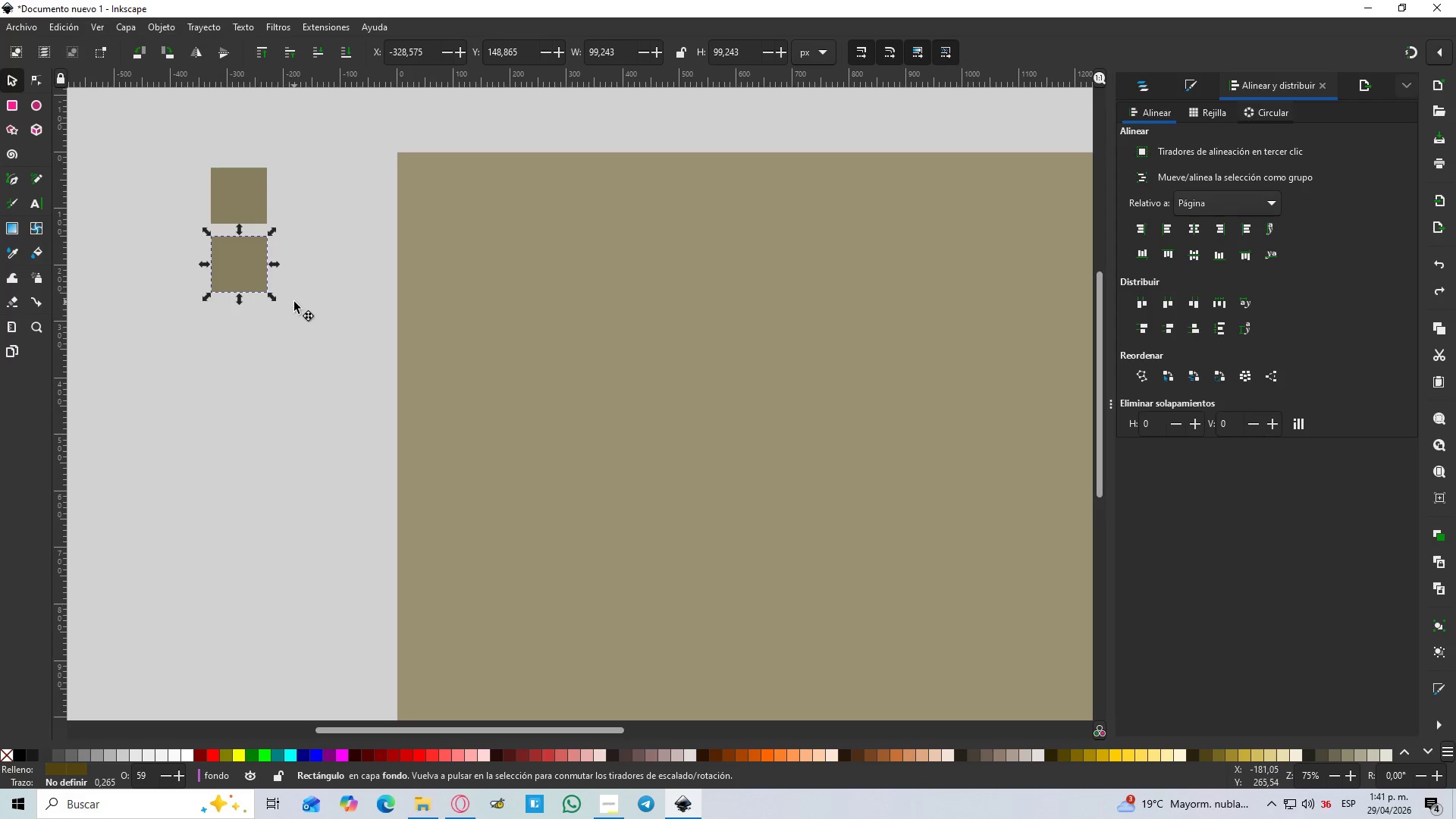 
left_click_drag(start_coordinate=[294, 302], to_coordinate=[171, 168])
 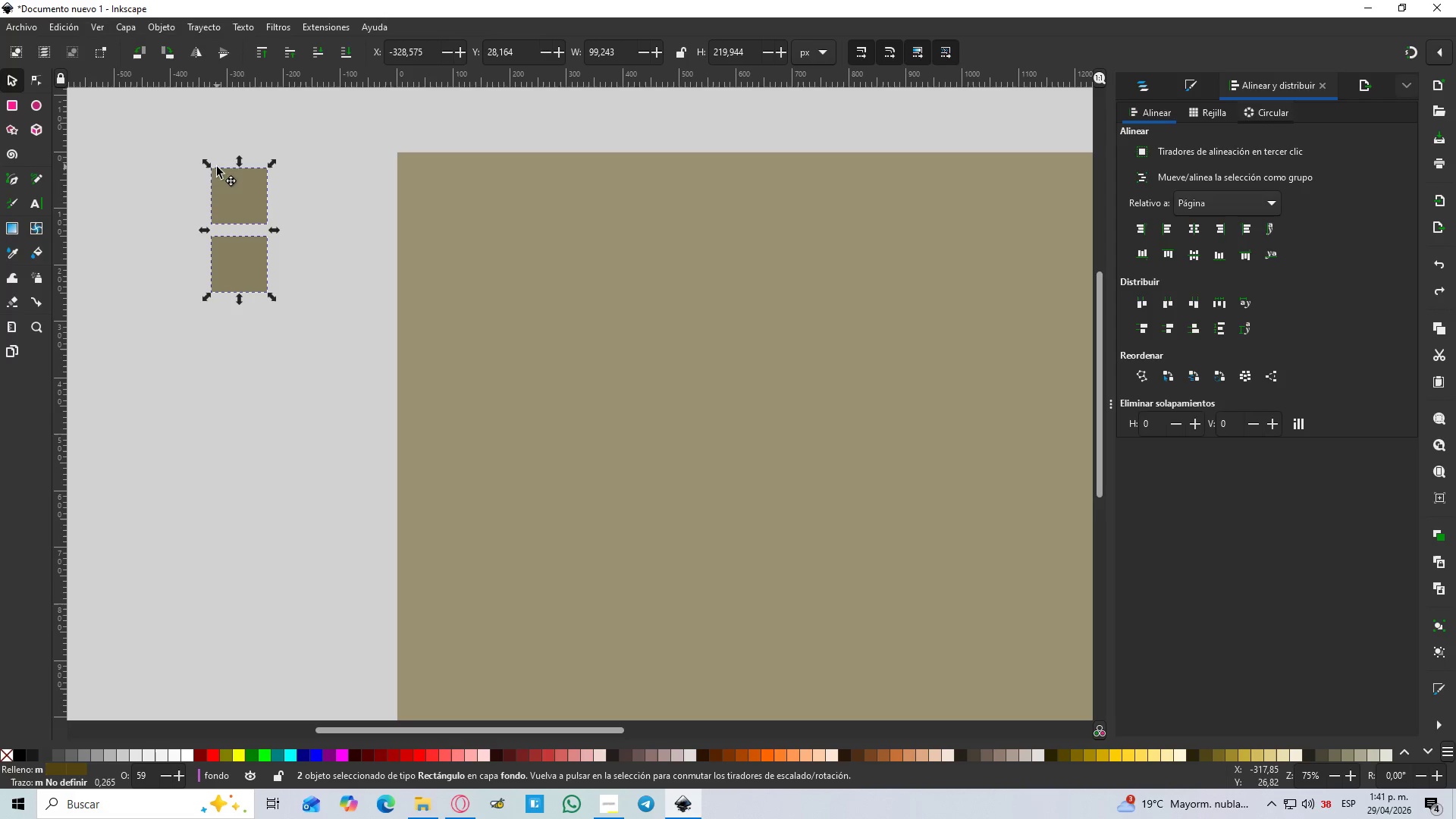 
key(Control+D)
 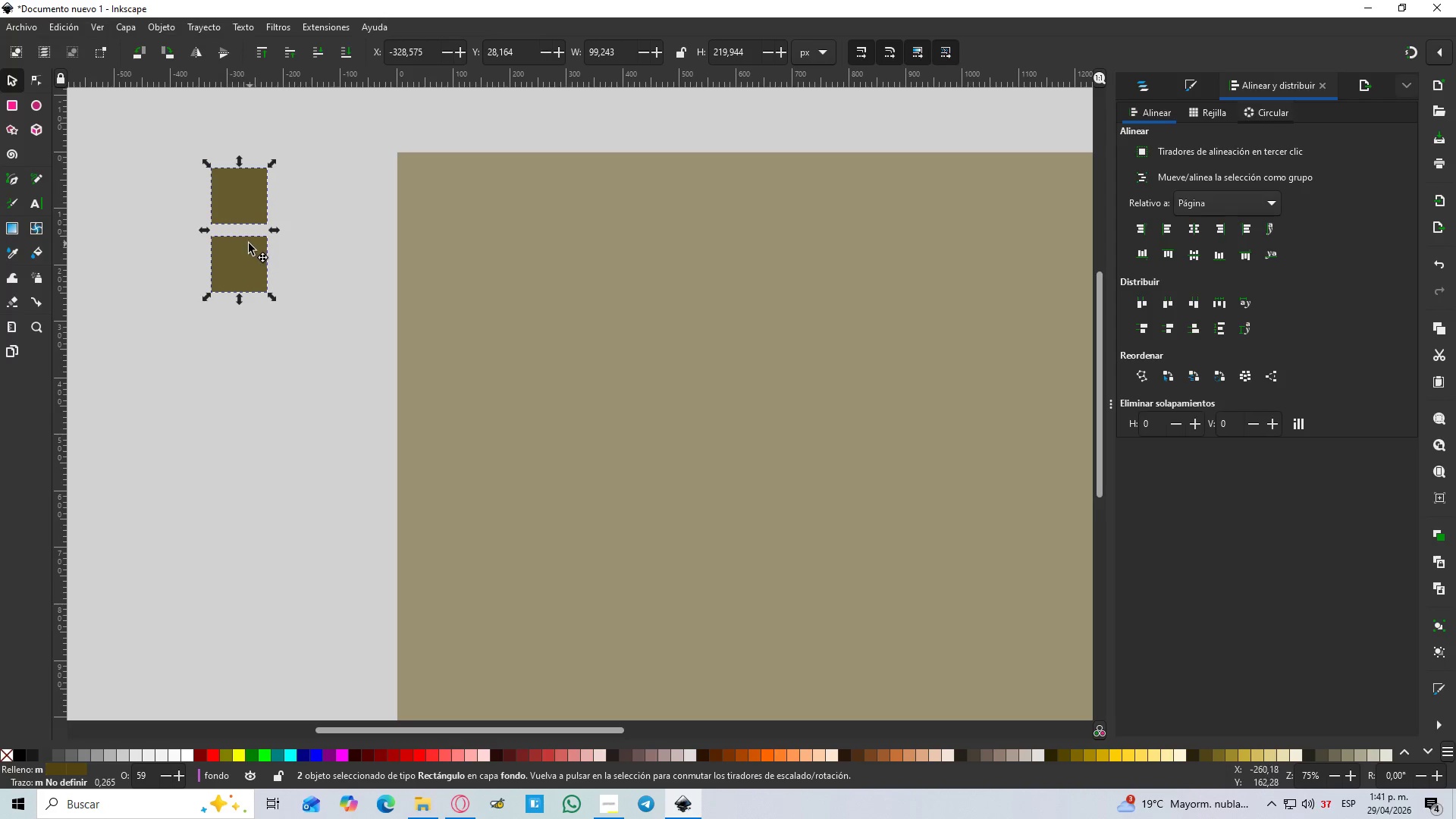 
left_click_drag(start_coordinate=[242, 250], to_coordinate=[243, 393])
 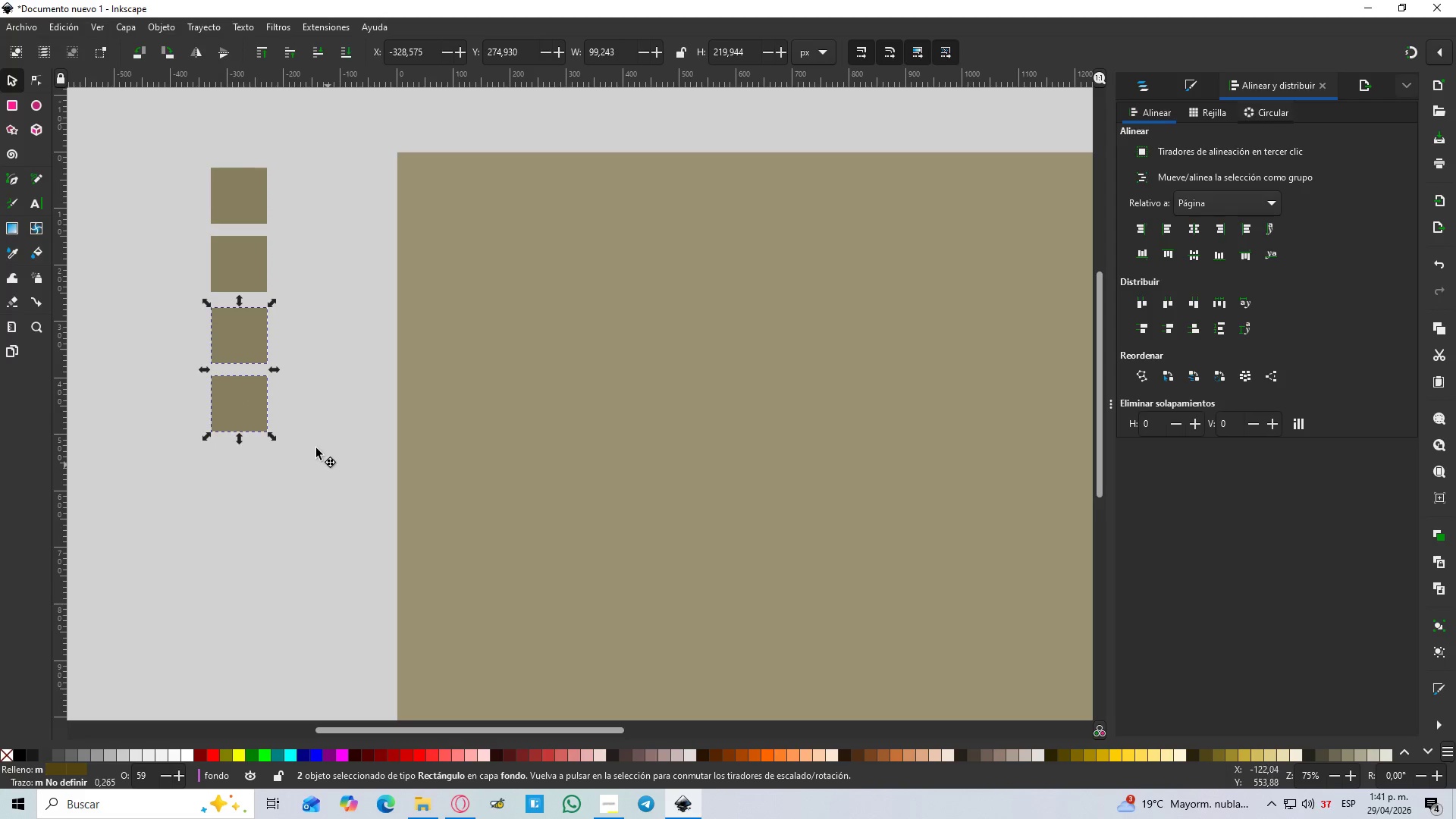 
hold_key(key=ControlLeft, duration=0.73)
 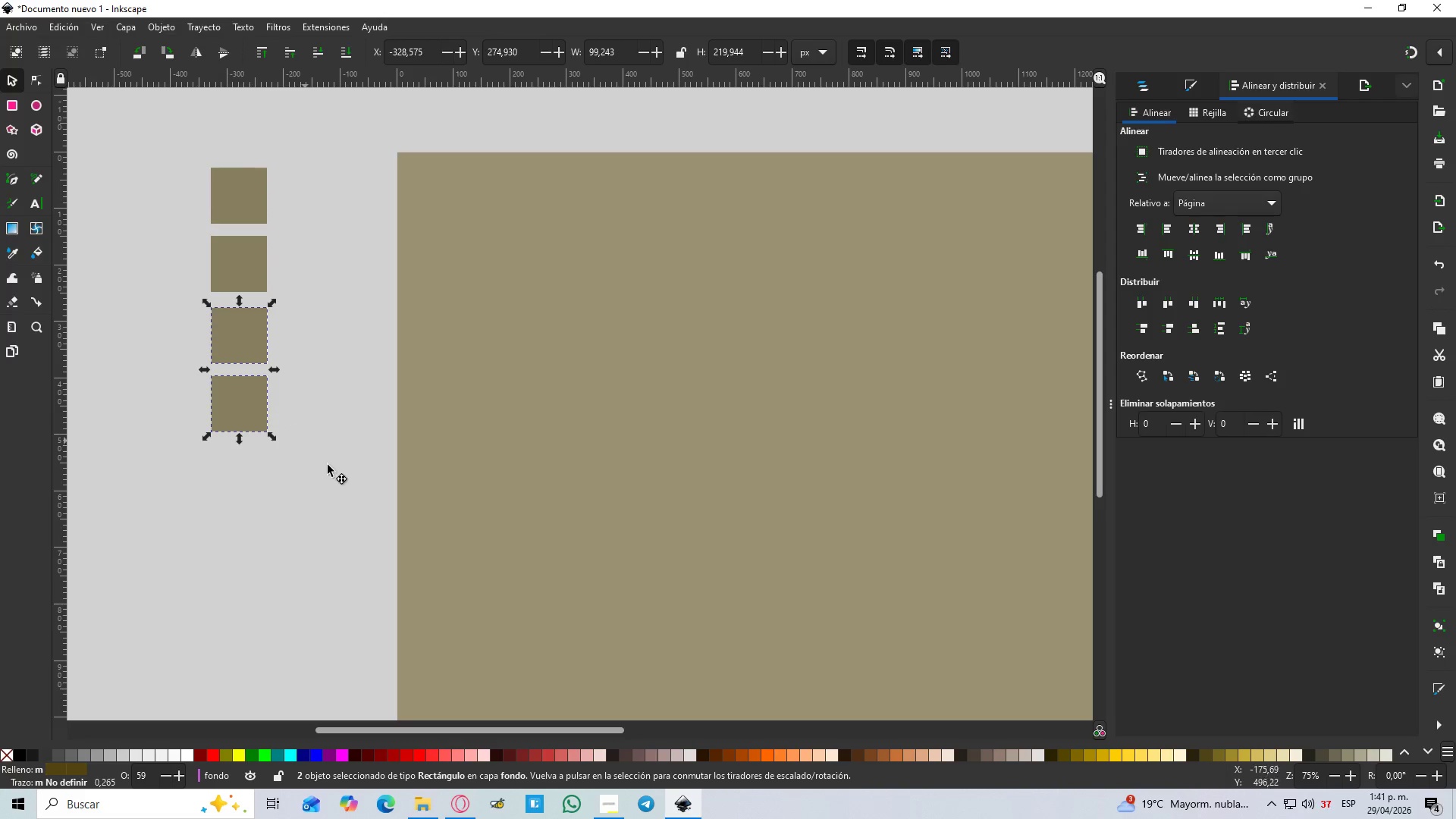 
left_click([328, 465])
 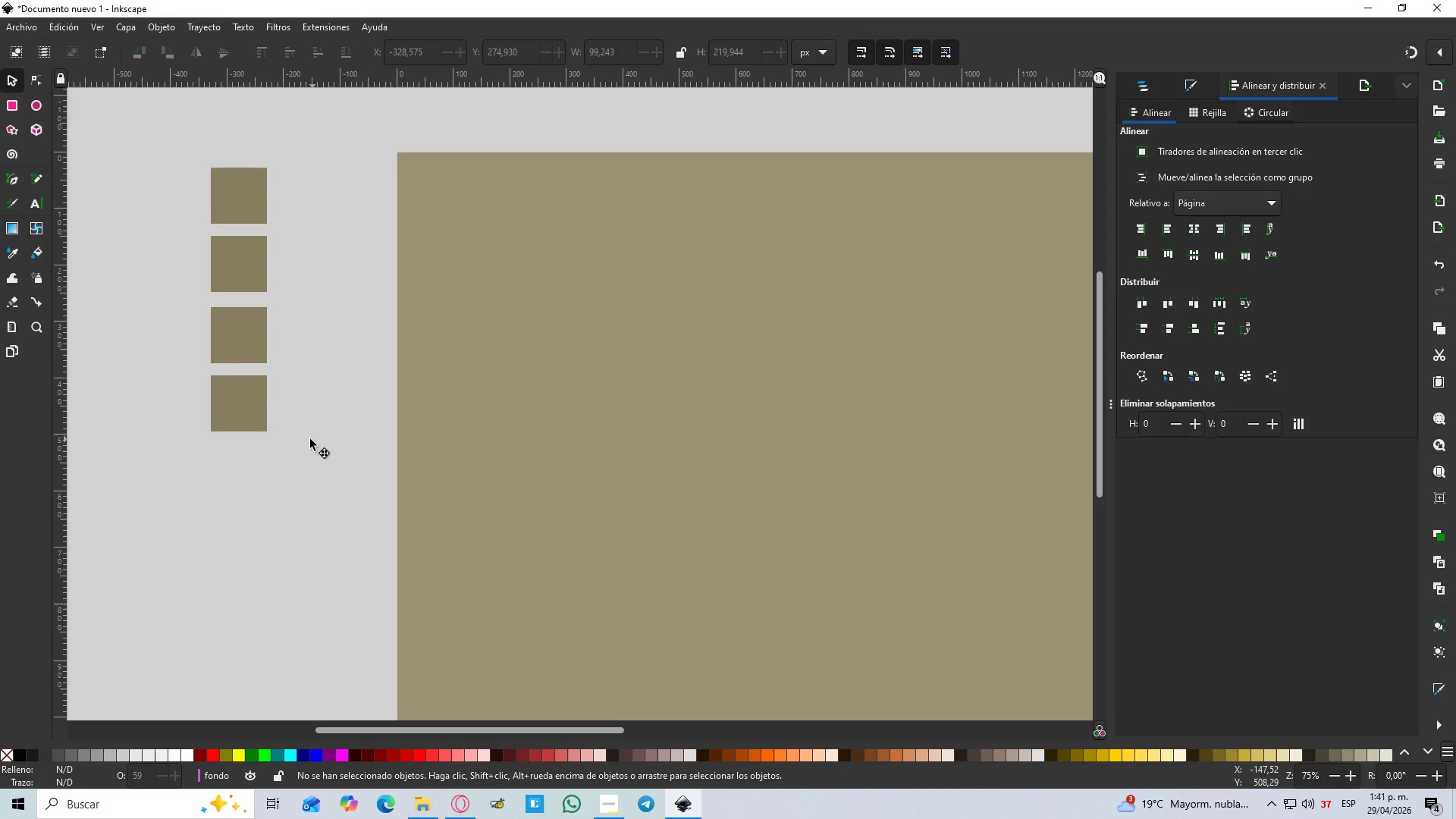 
left_click_drag(start_coordinate=[308, 439], to_coordinate=[156, 151])
 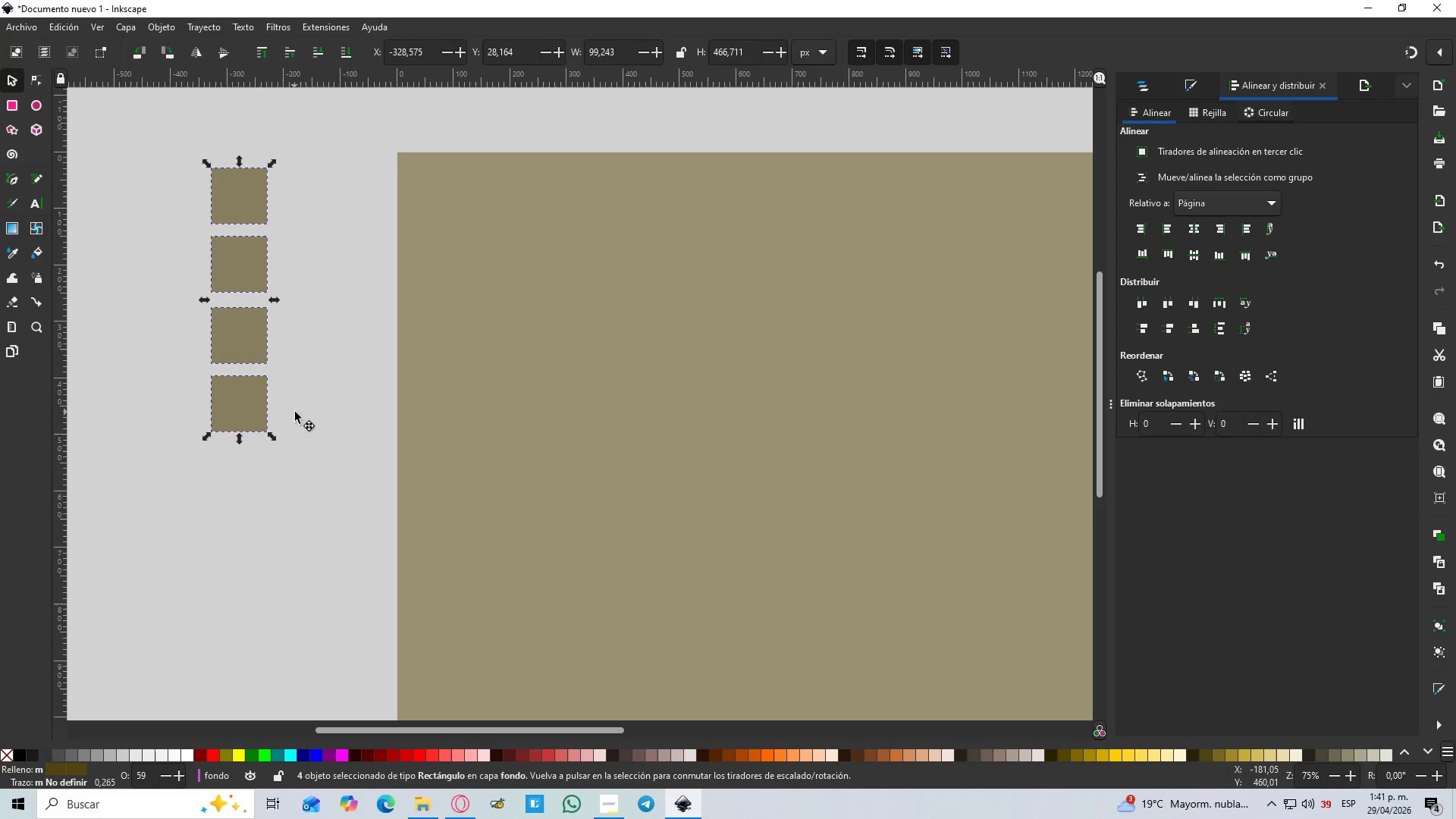 
left_click_drag(start_coordinate=[319, 447], to_coordinate=[197, 323])
 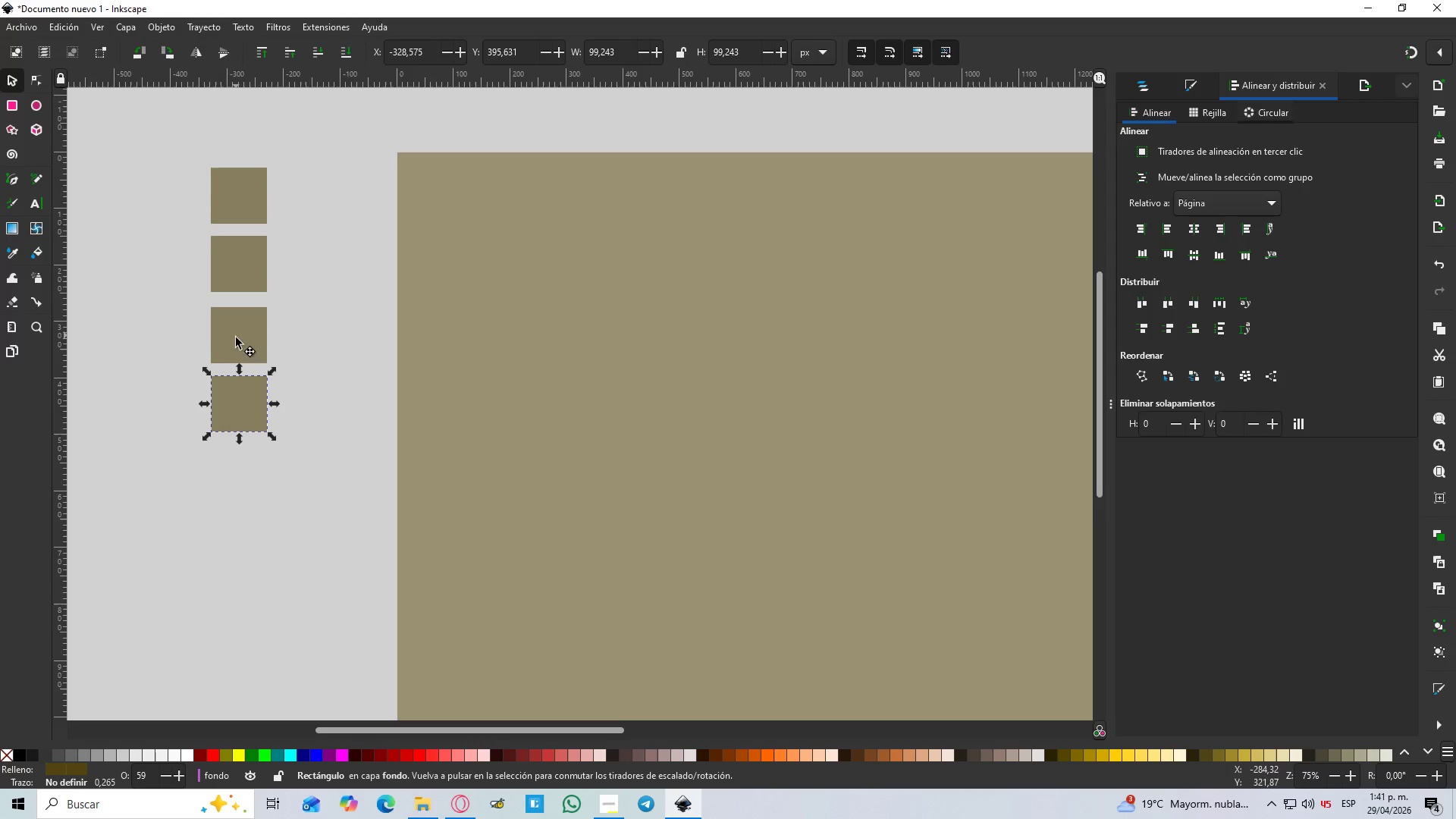 
left_click_drag(start_coordinate=[204, 324], to_coordinate=[211, 325])
 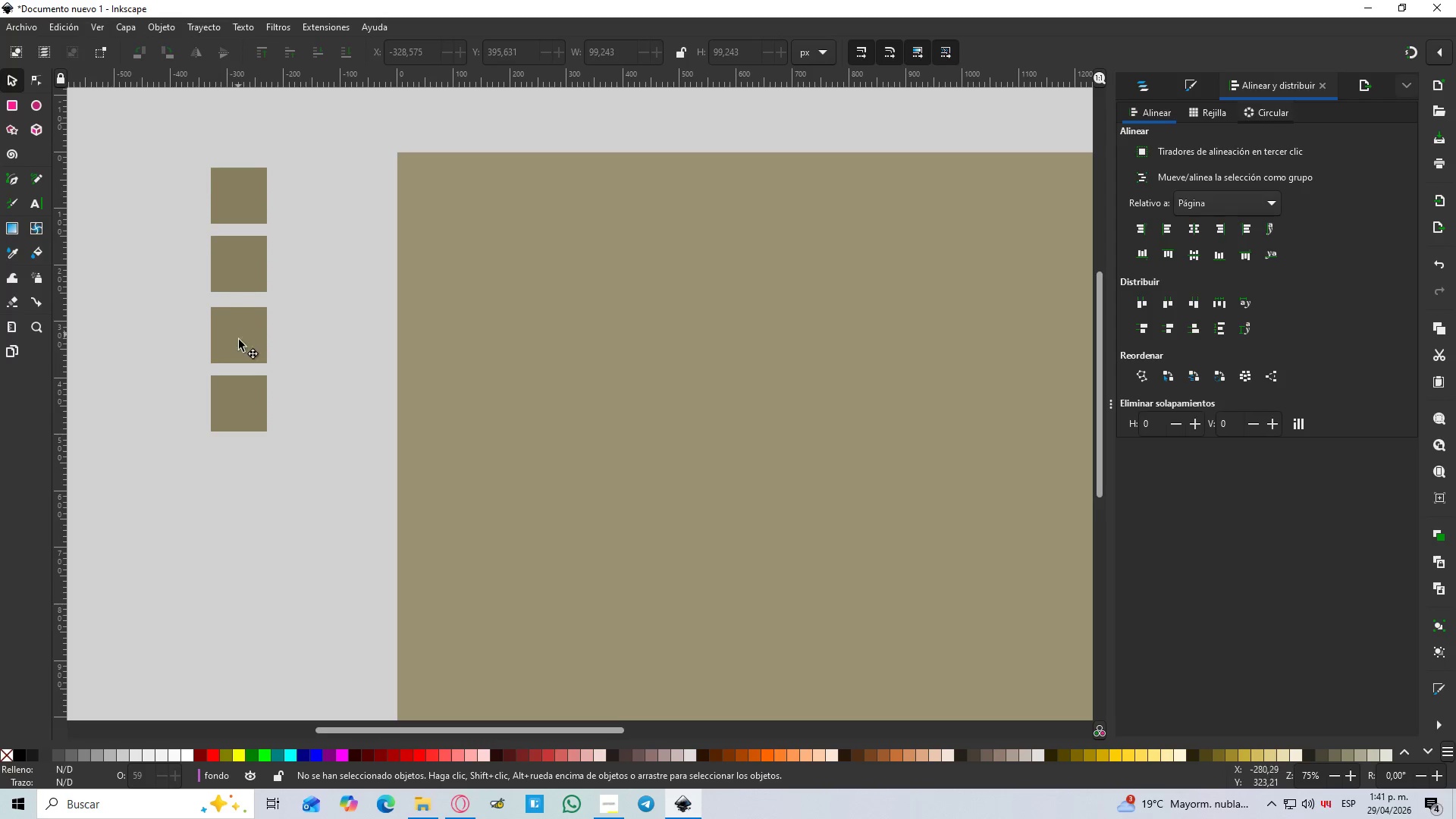 
hold_key(key=ControlLeft, duration=0.48)
triple_click([253, 410])
 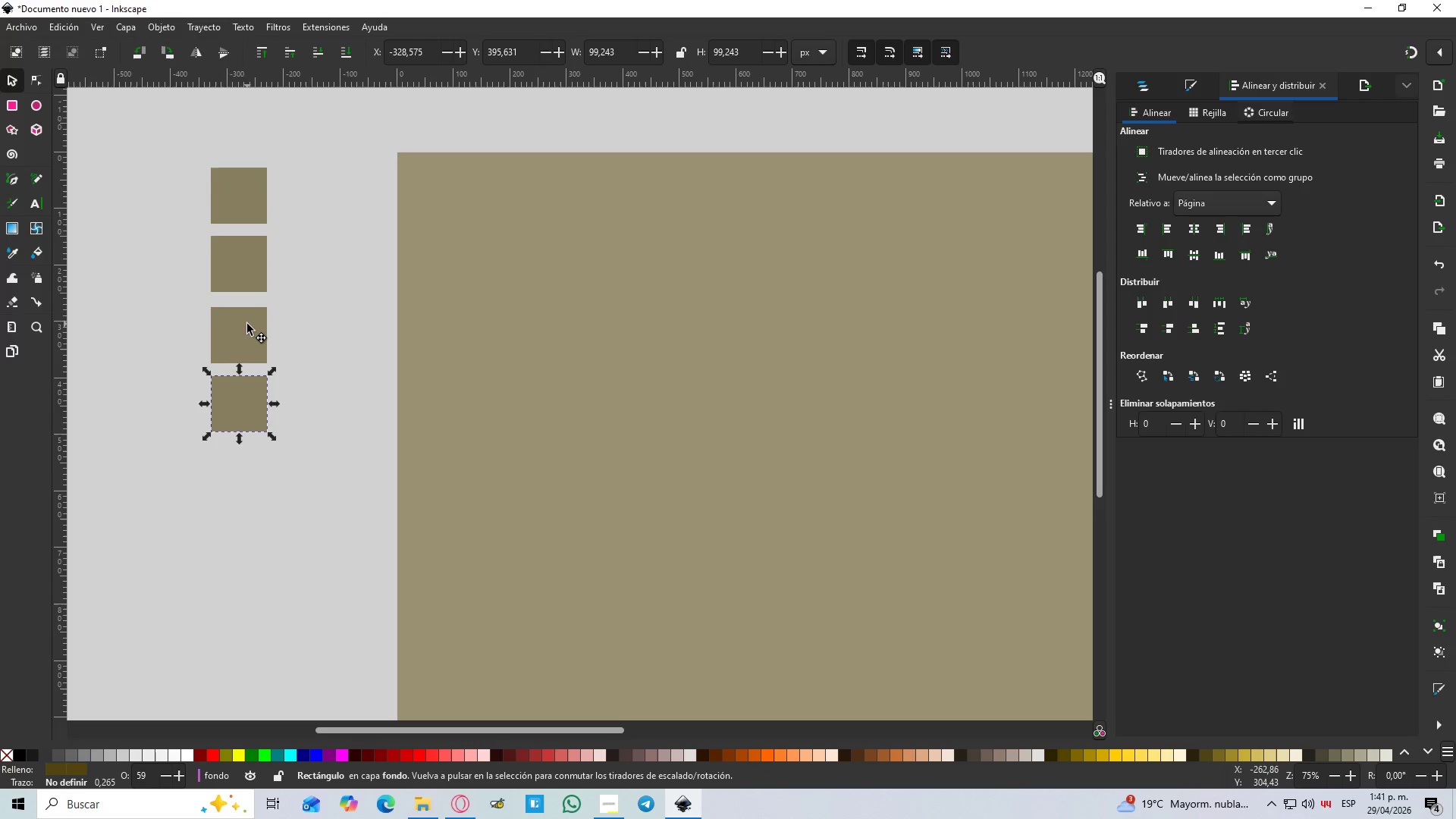 
left_click_drag(start_coordinate=[246, 324], to_coordinate=[242, 325])
 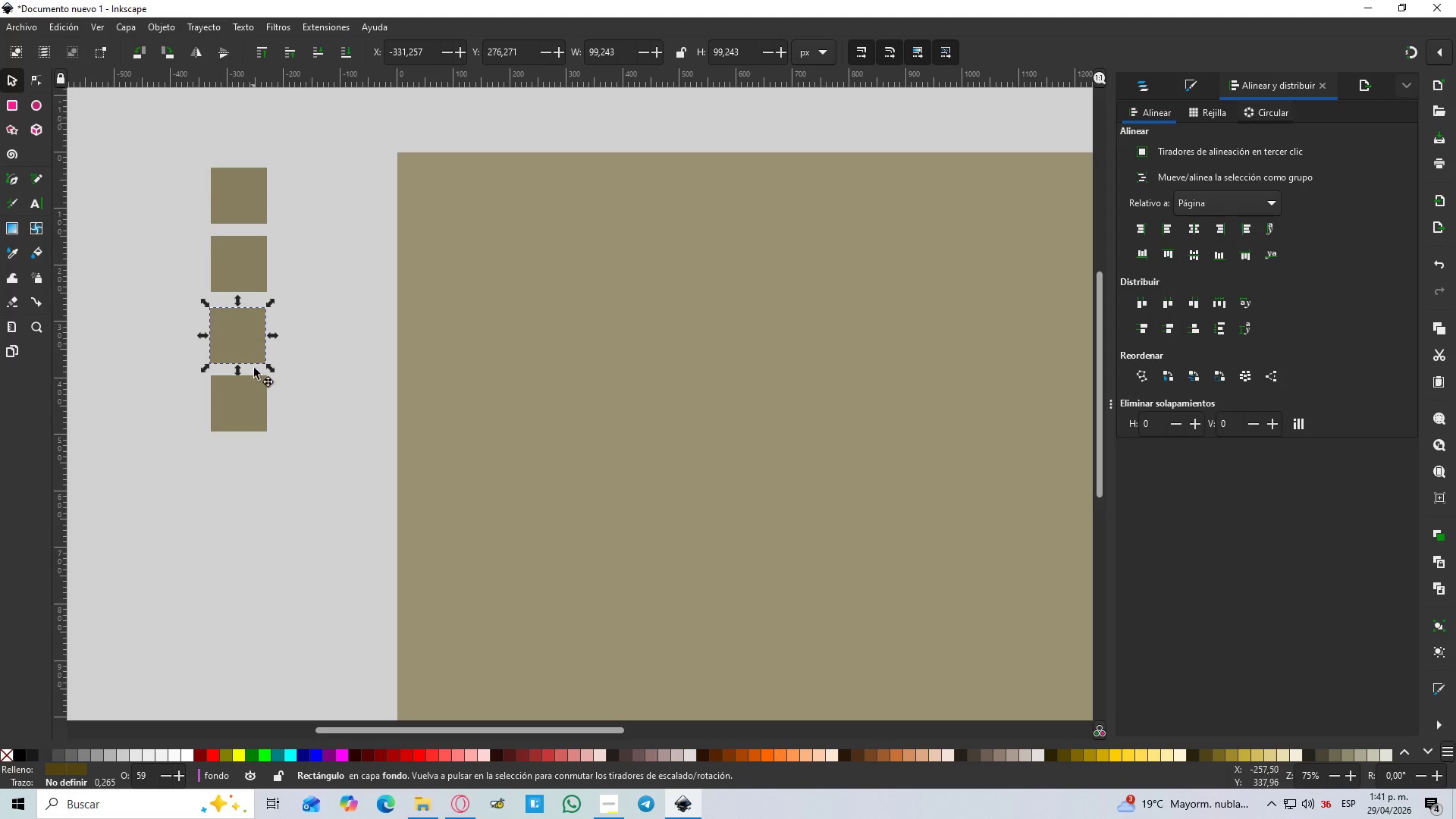 
hold_key(key=ControlLeft, duration=1.39)
left_click([252, 405])
 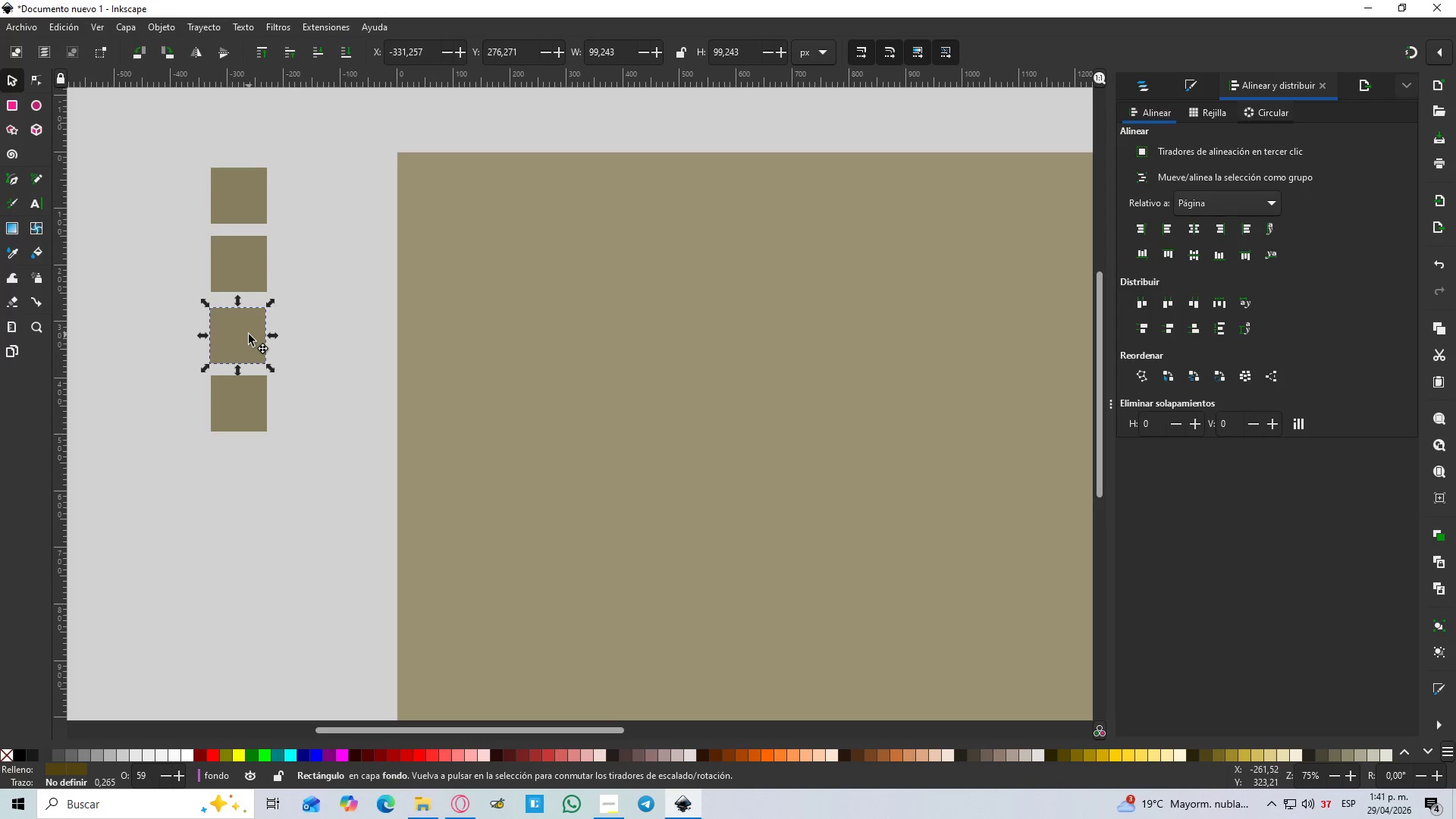 
hold_key(key=ShiftLeft, duration=0.56)
left_click([247, 424])
 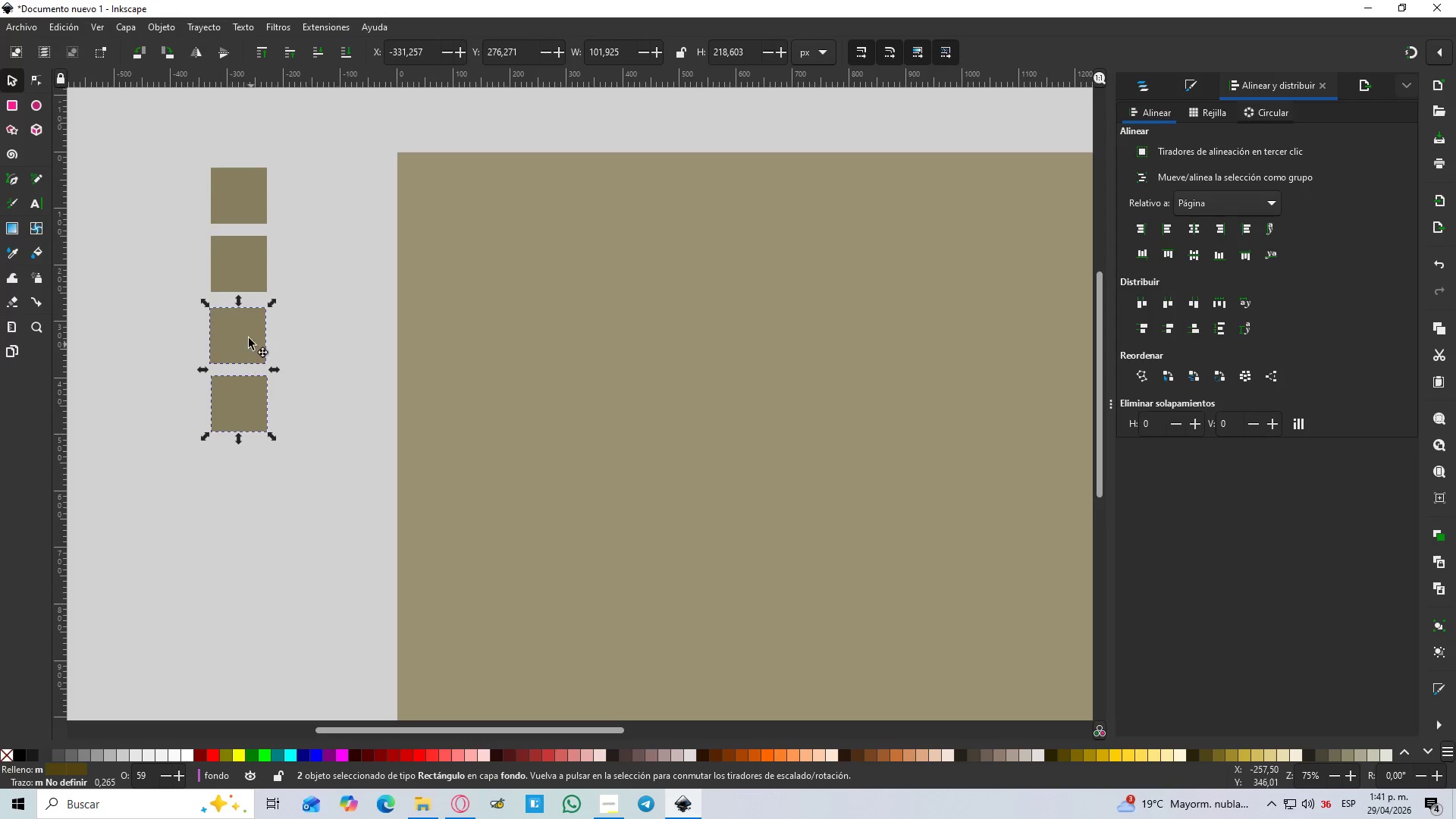 
left_click_drag(start_coordinate=[246, 327], to_coordinate=[253, 466])
 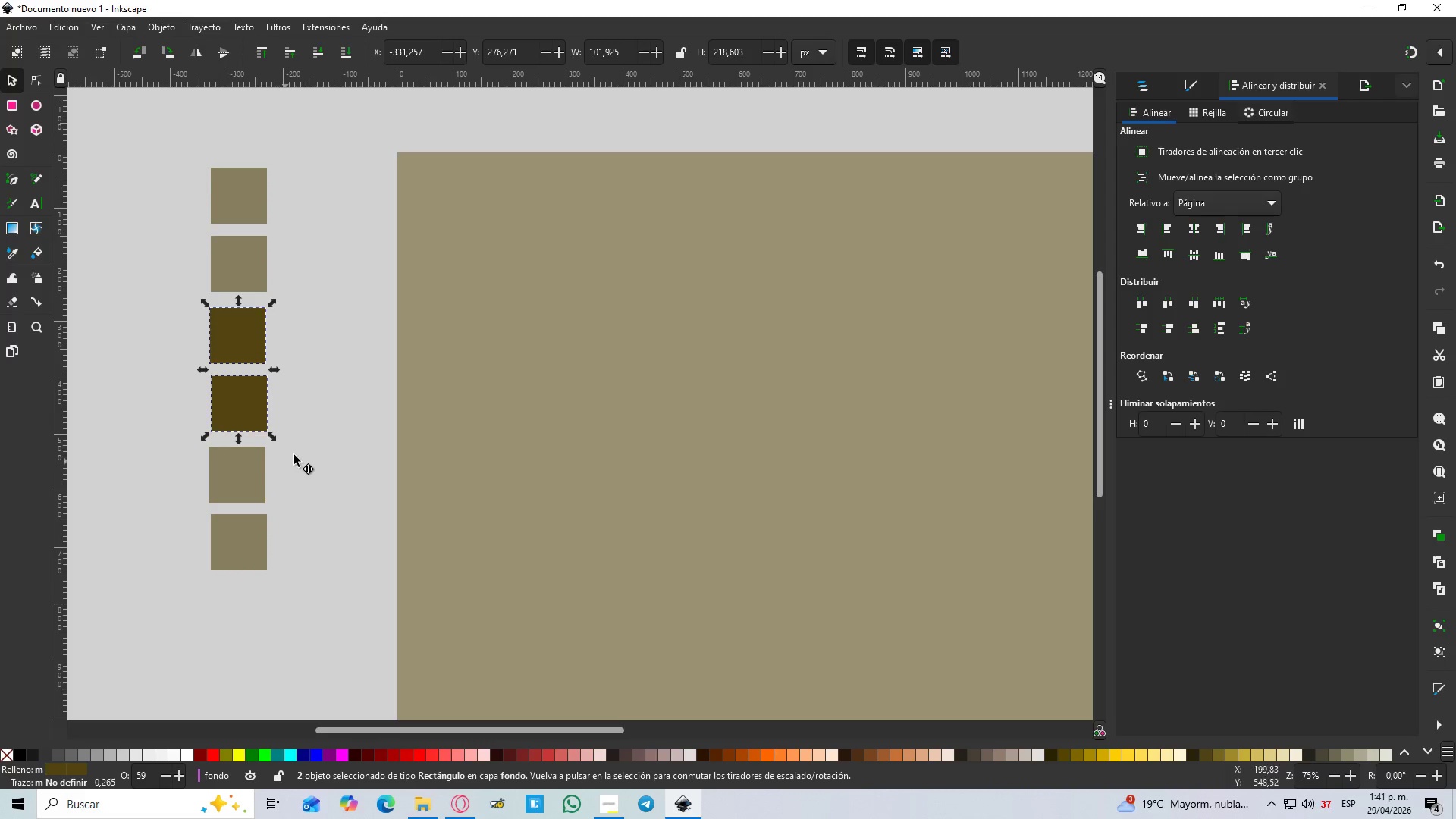 
hold_key(key=ControlLeft, duration=2.0)
 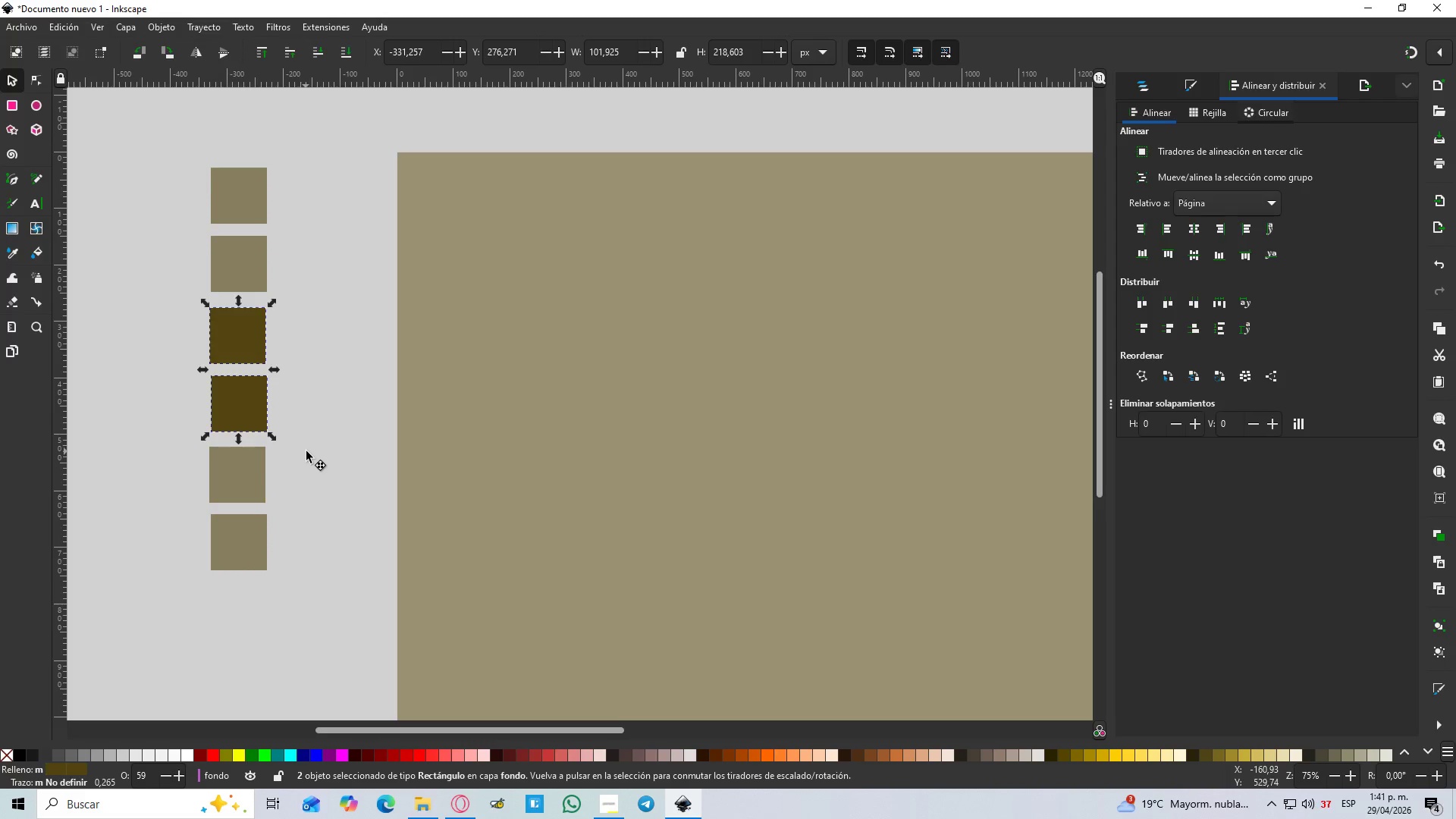 
hold_key(key=D, duration=0.66)
 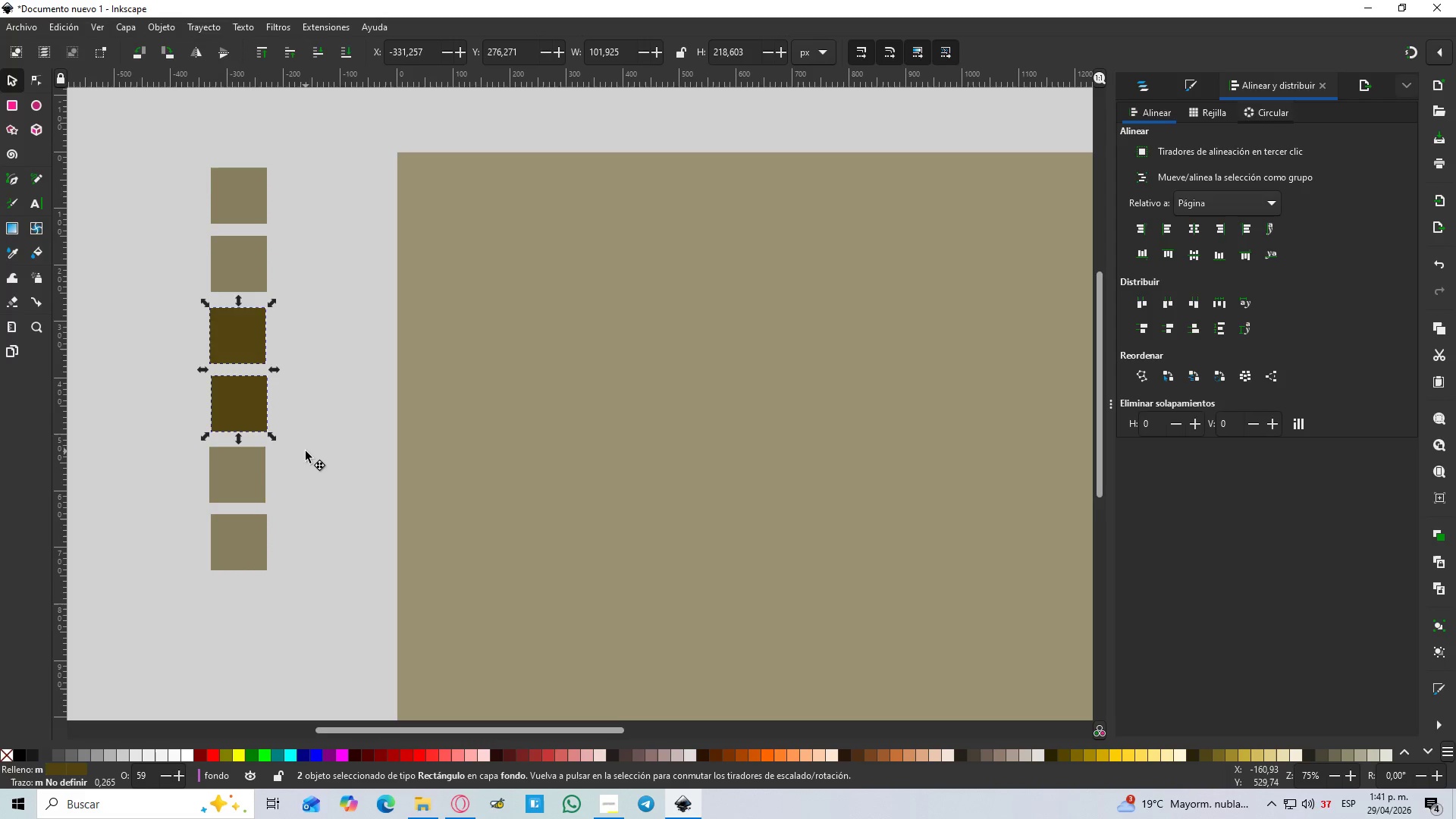 
hold_key(key=ControlLeft, duration=0.44)
scroll: coordinate [300, 400], scroll_direction: down, amount: 4.0
 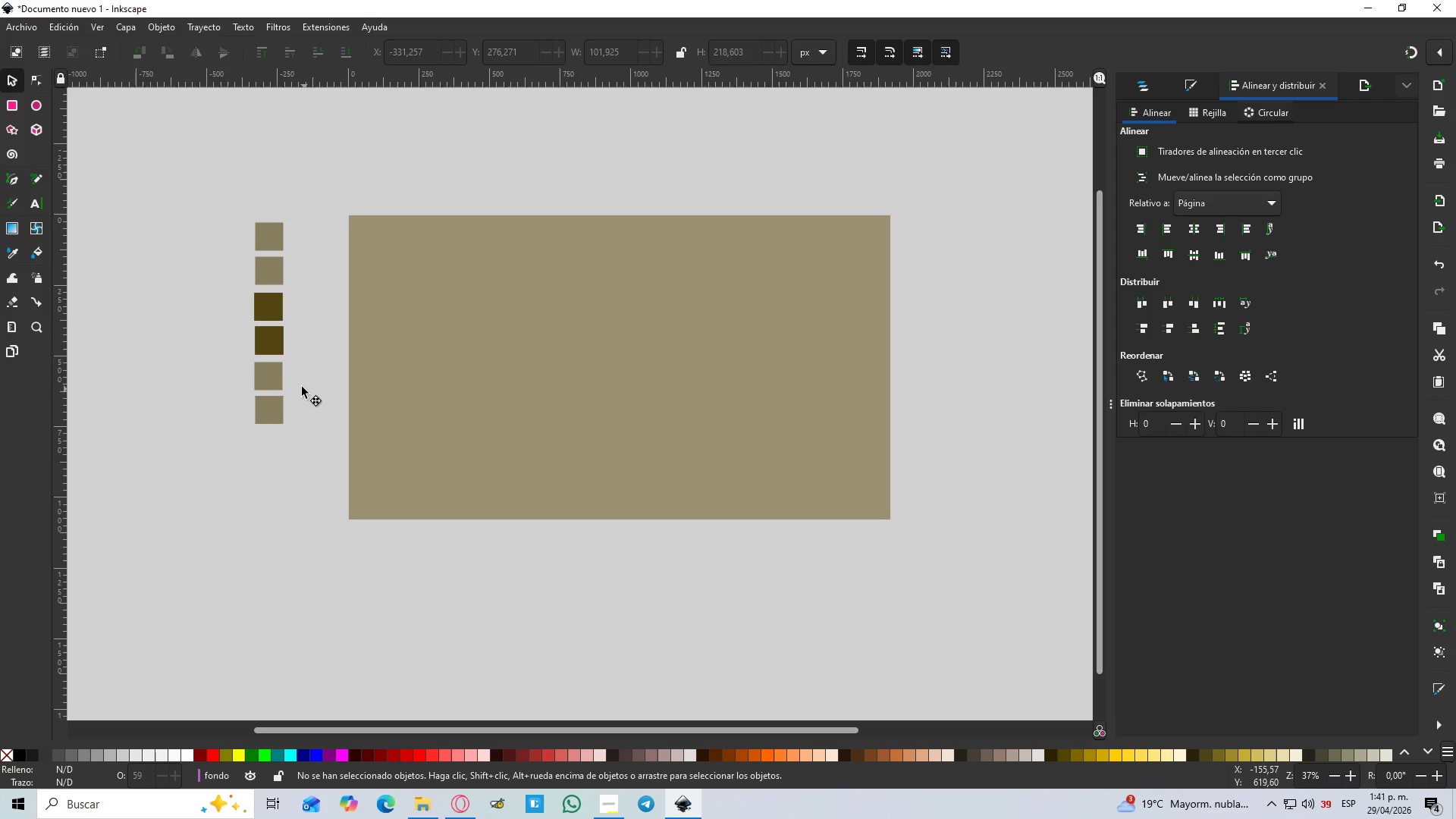 
scroll: coordinate [318, 328], scroll_direction: up, amount: 2.0
 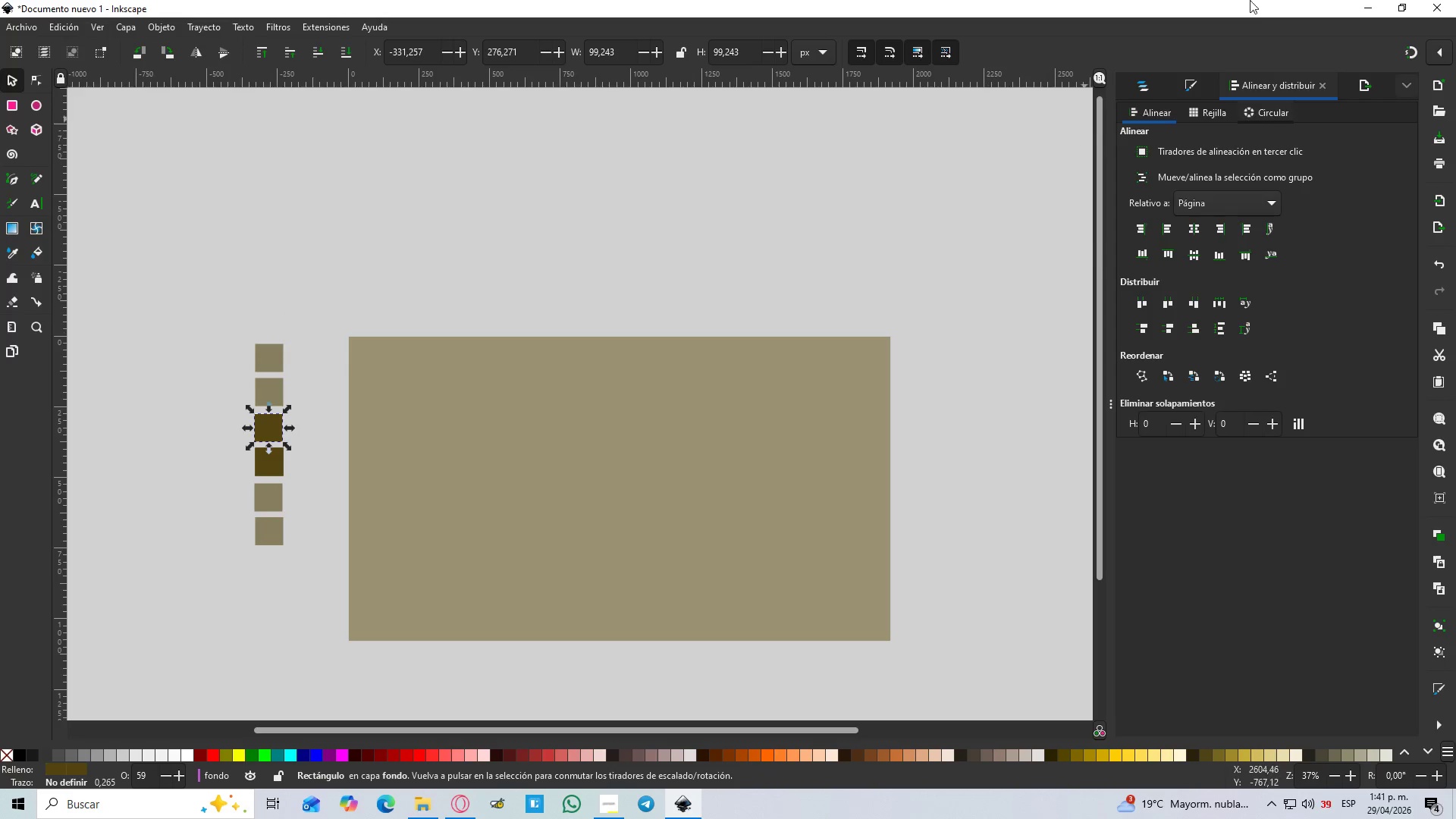 
left_click([1148, 93])
 